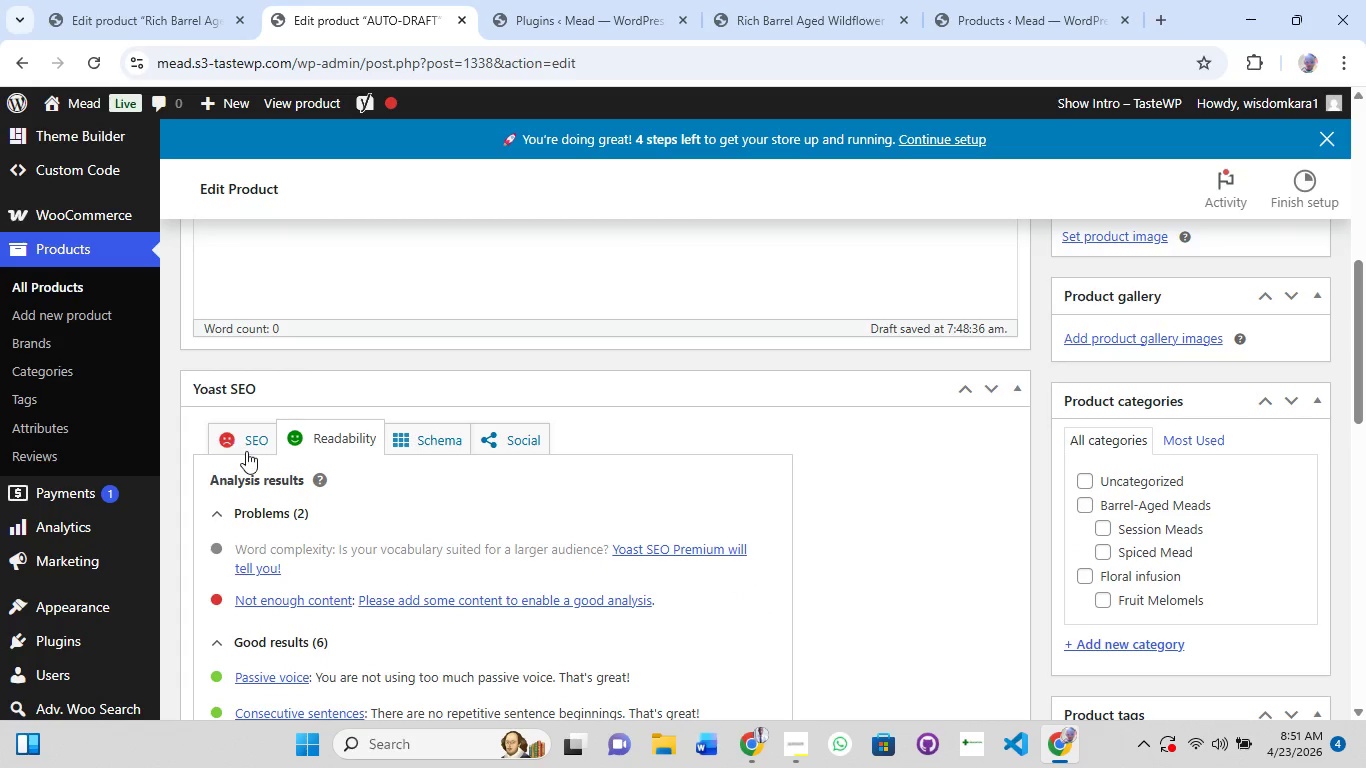 
left_click([246, 451])
 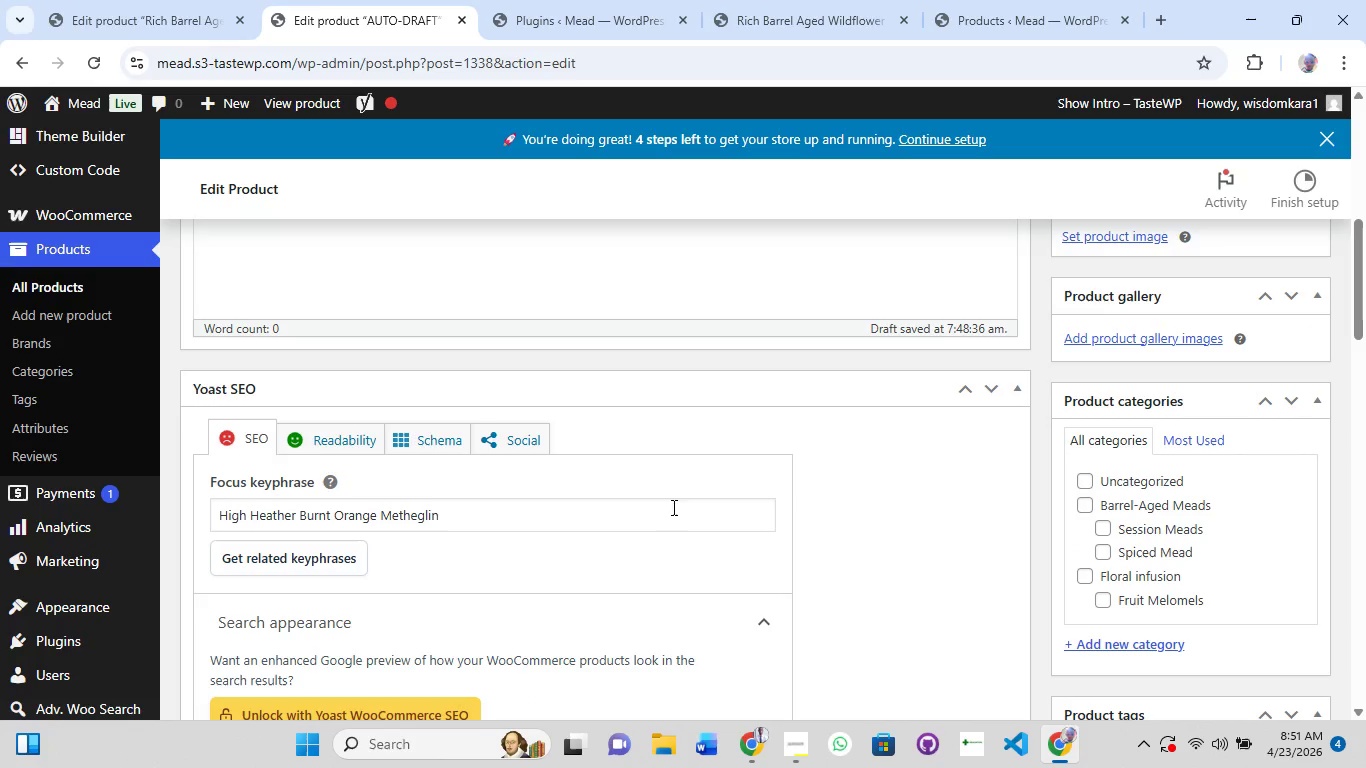 
scroll: coordinate [1098, 512], scroll_direction: up, amount: 3.0
 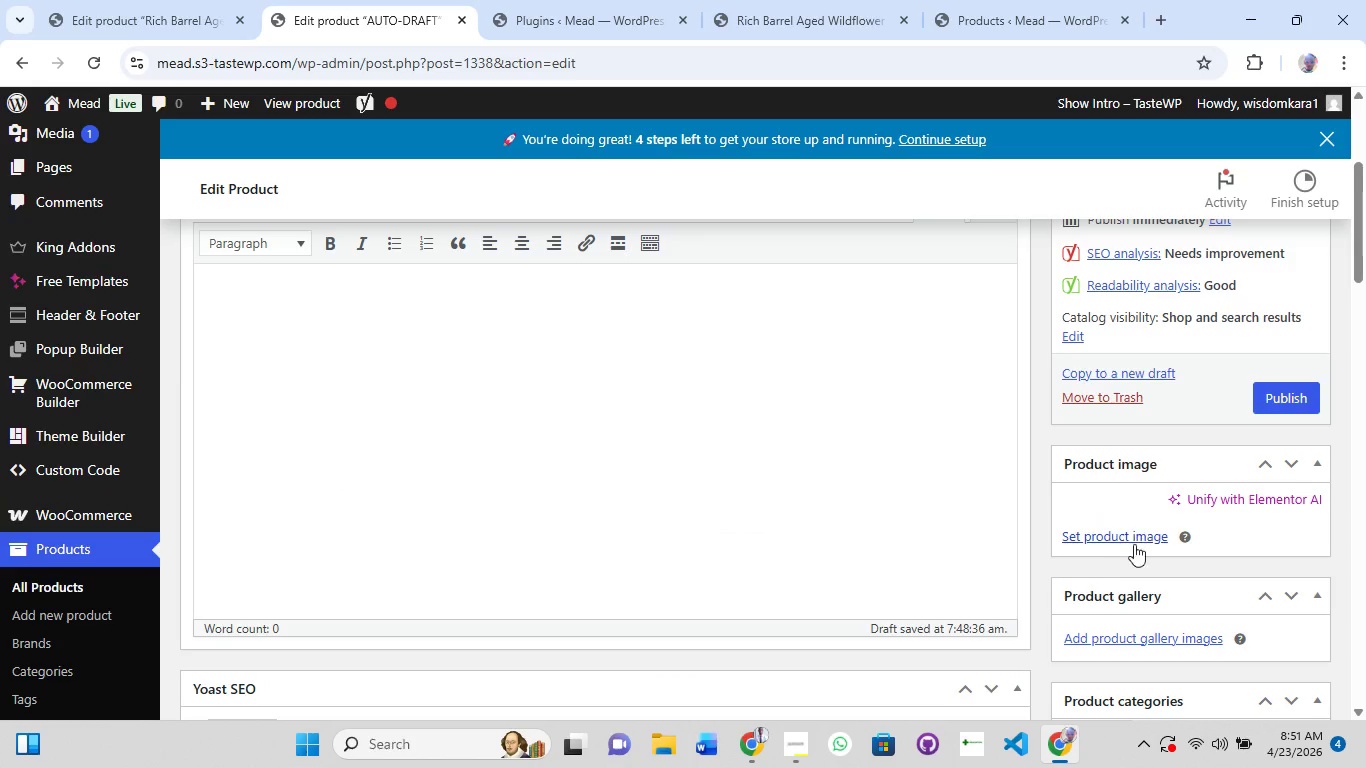 
left_click([1135, 546])
 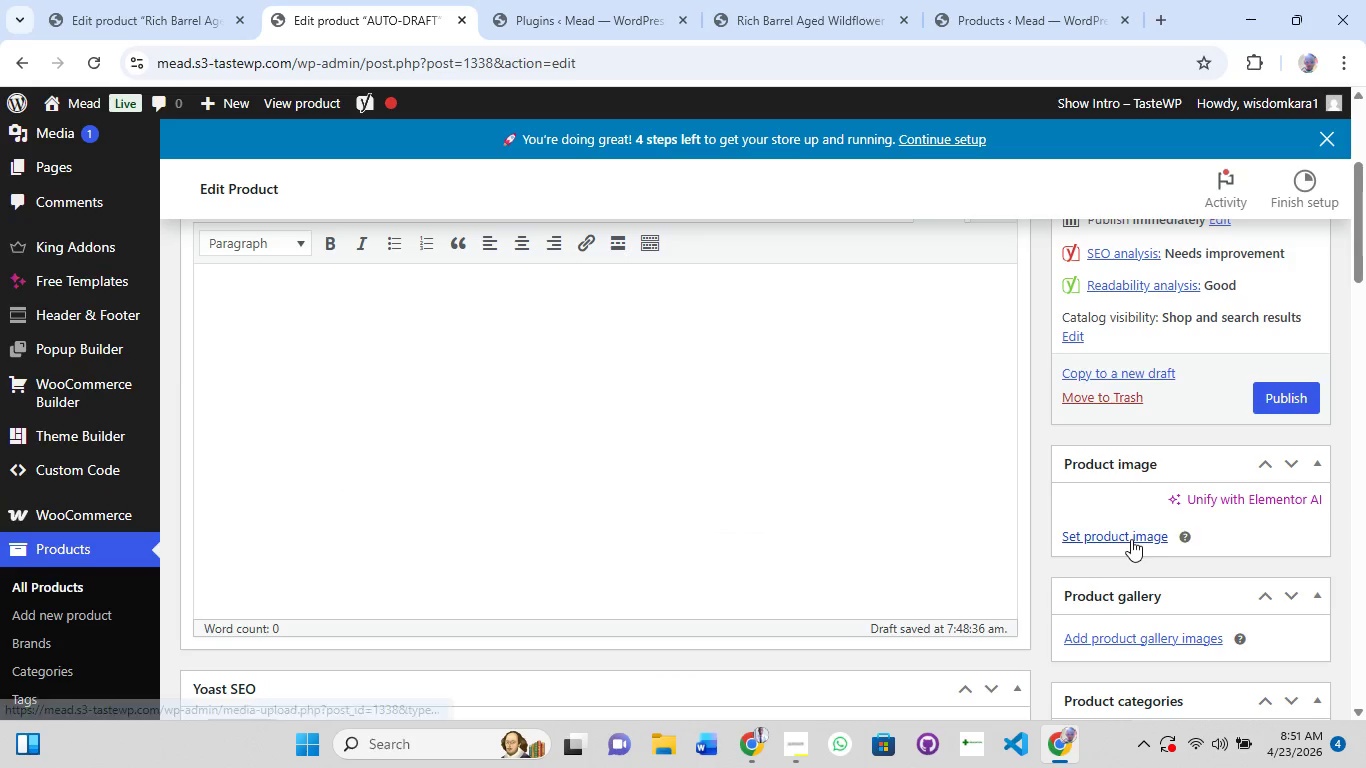 
left_click([1131, 539])
 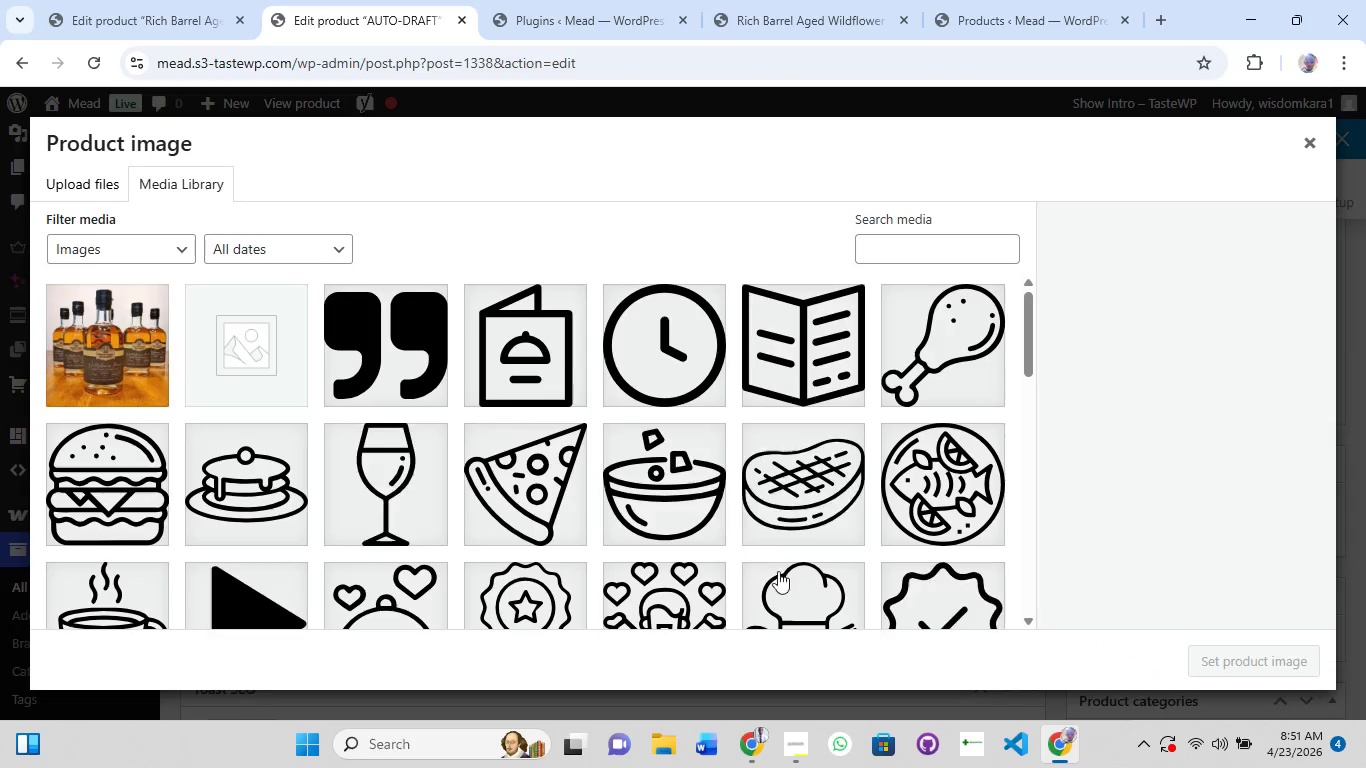 
wait(9.03)
 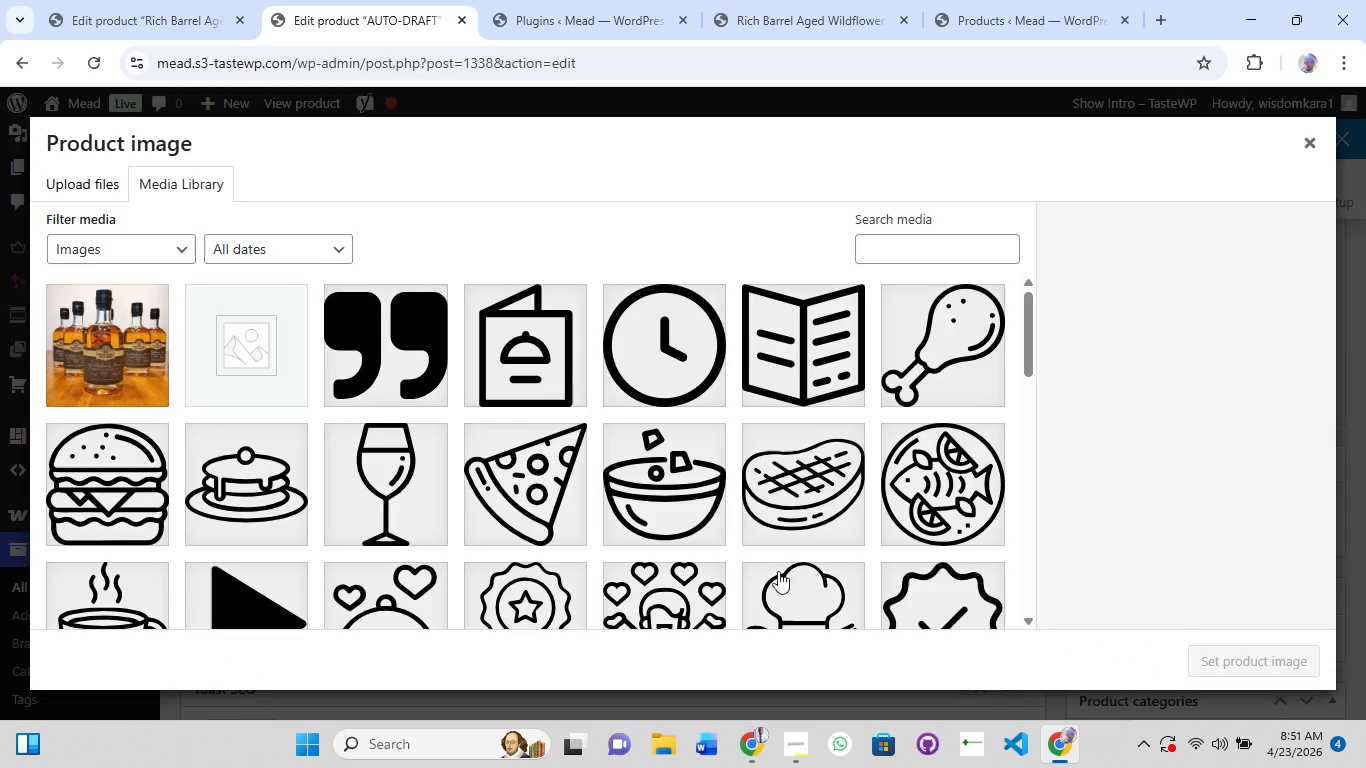 
scroll: coordinate [473, 343], scroll_direction: up, amount: 3.0
 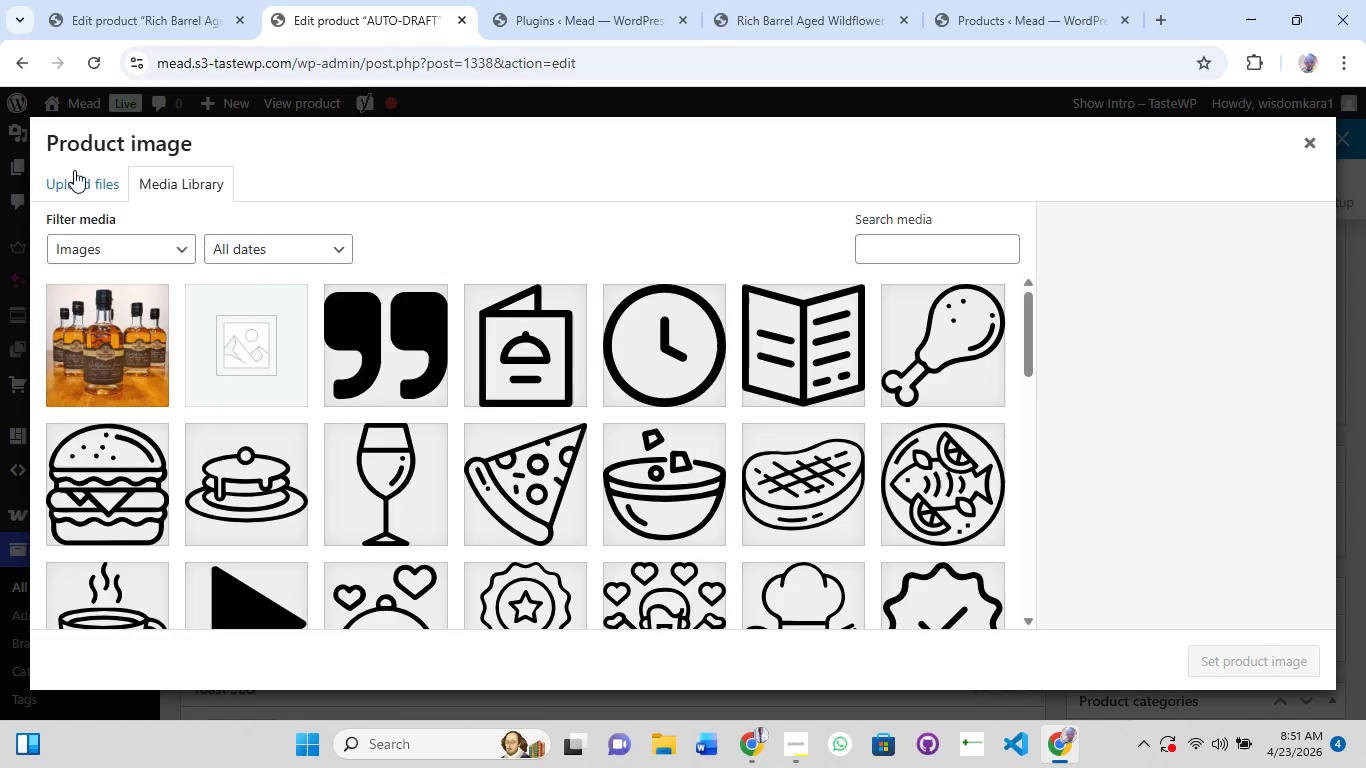 
left_click([74, 170])
 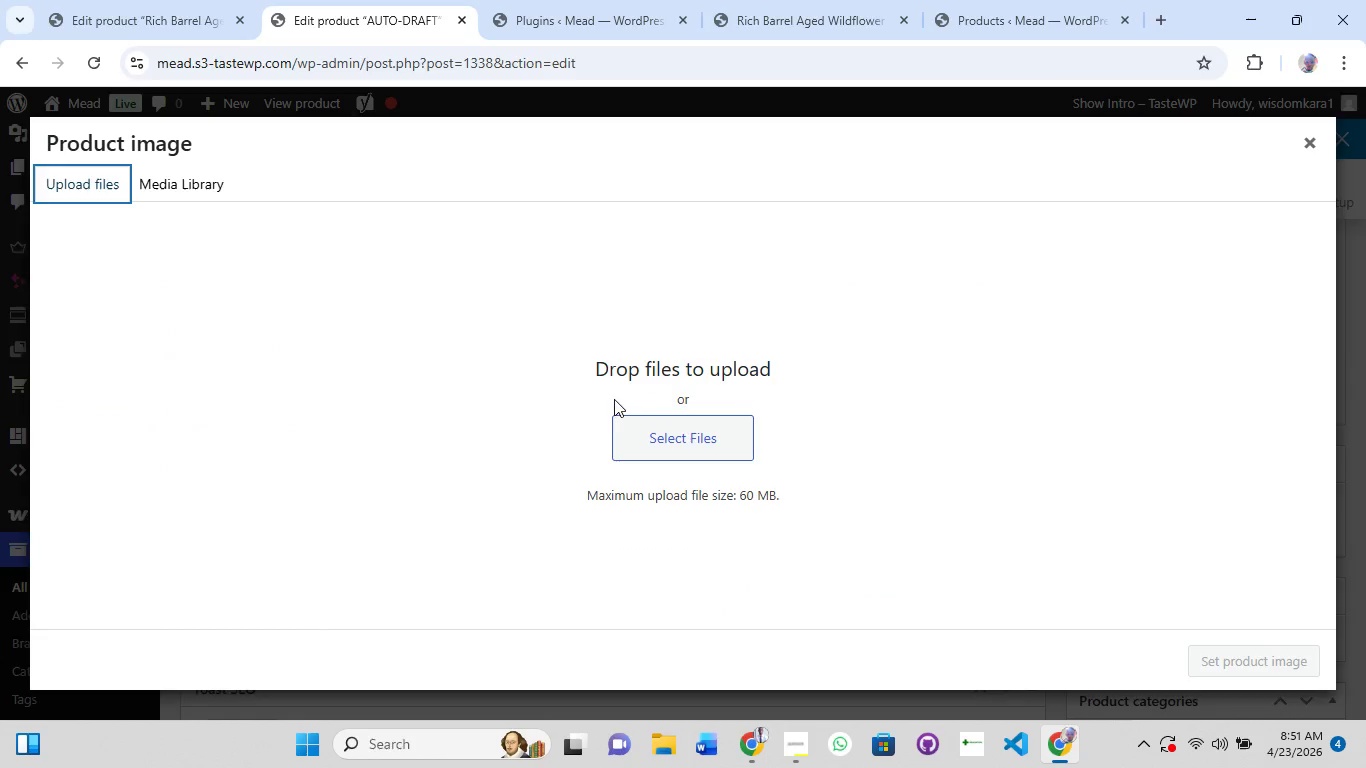 
left_click([638, 428])
 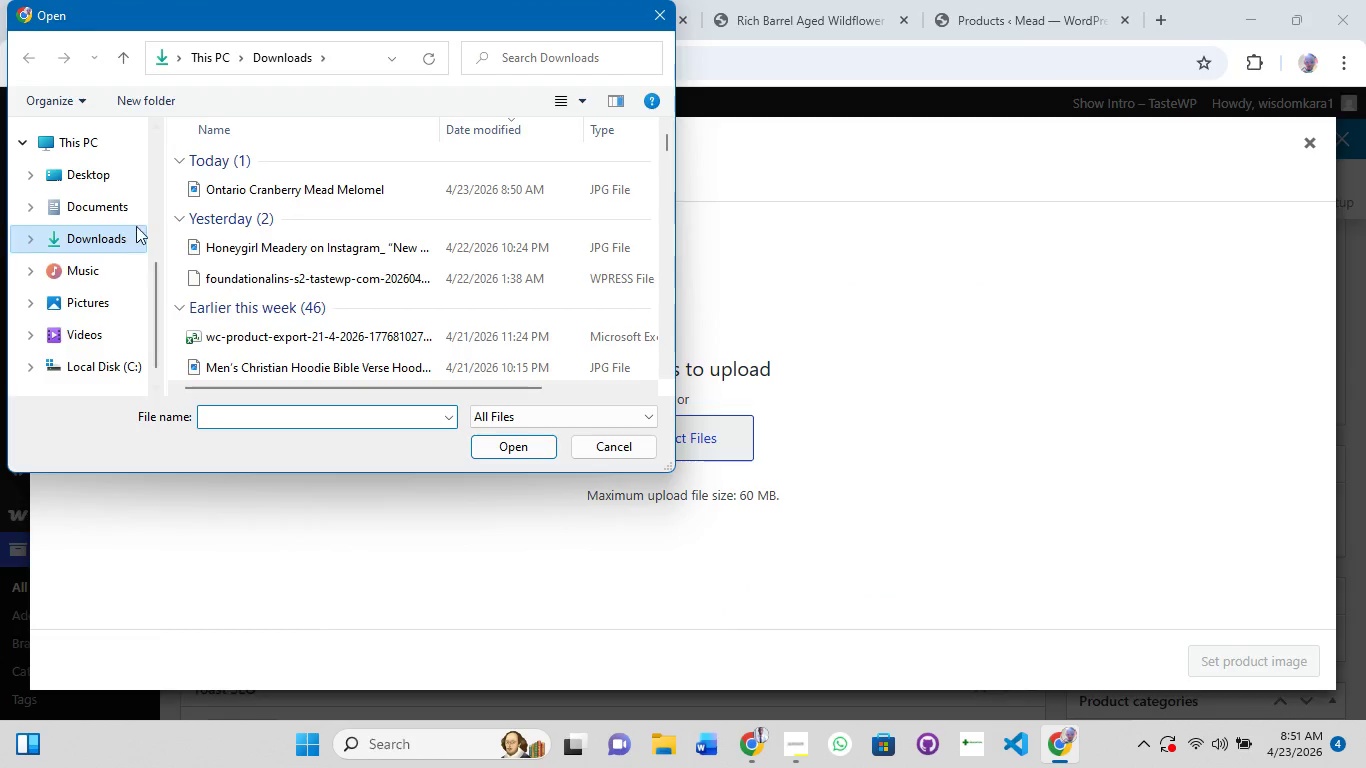 
left_click([241, 183])
 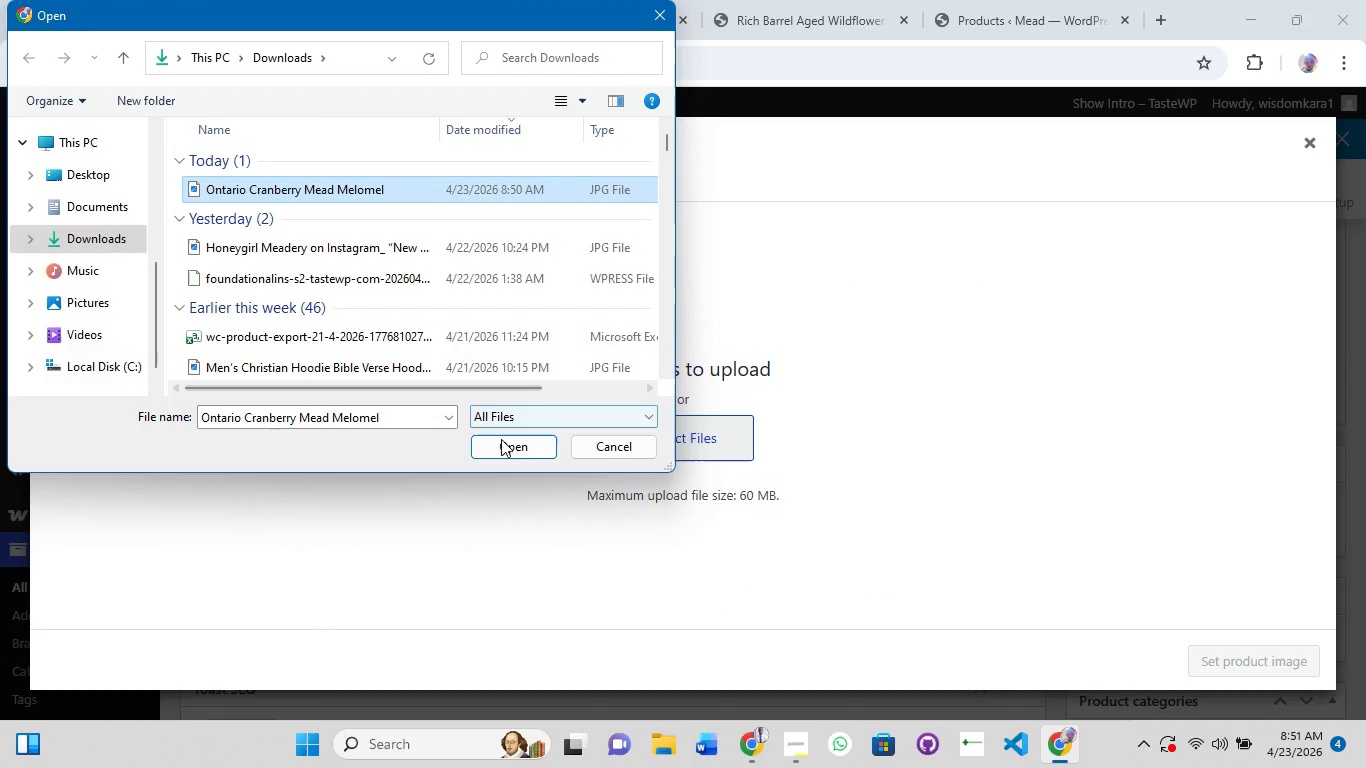 
left_click([508, 448])
 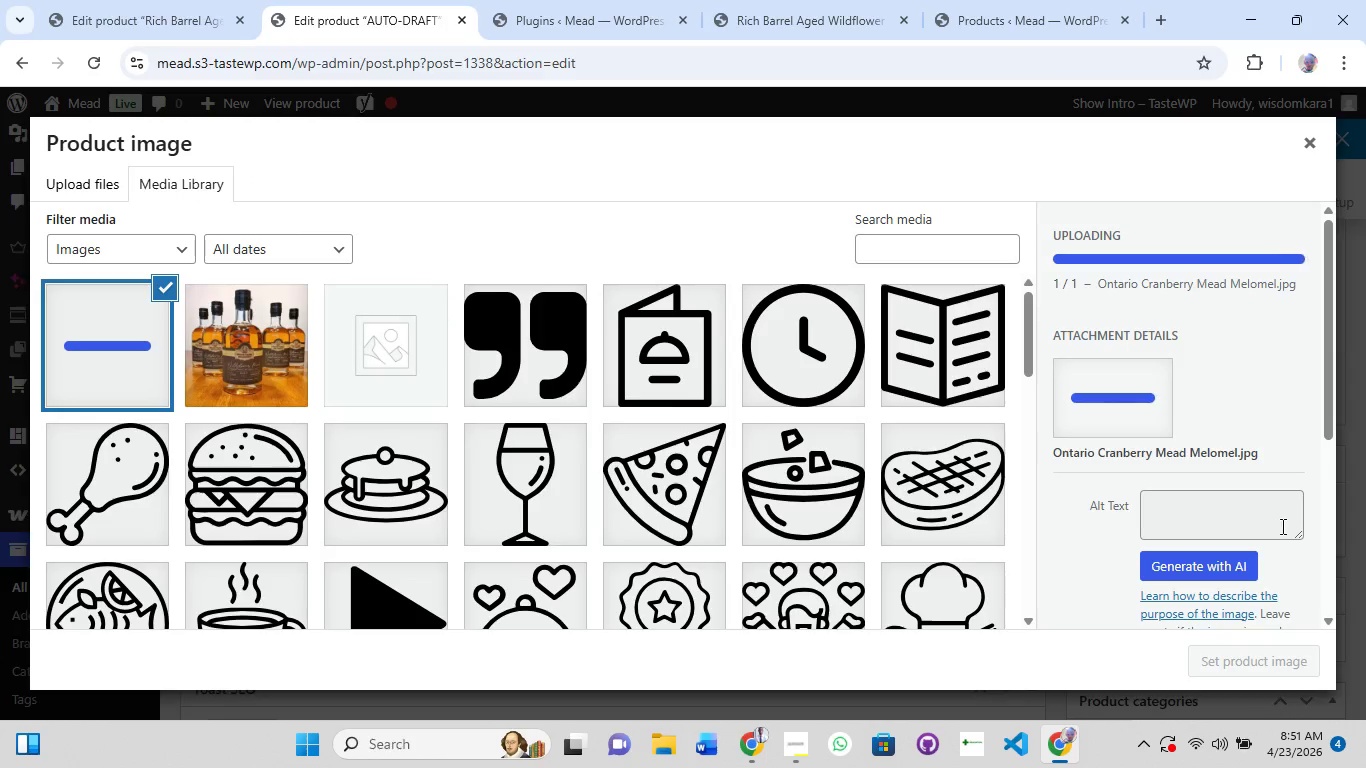 
scroll: coordinate [1176, 526], scroll_direction: down, amount: 3.0
 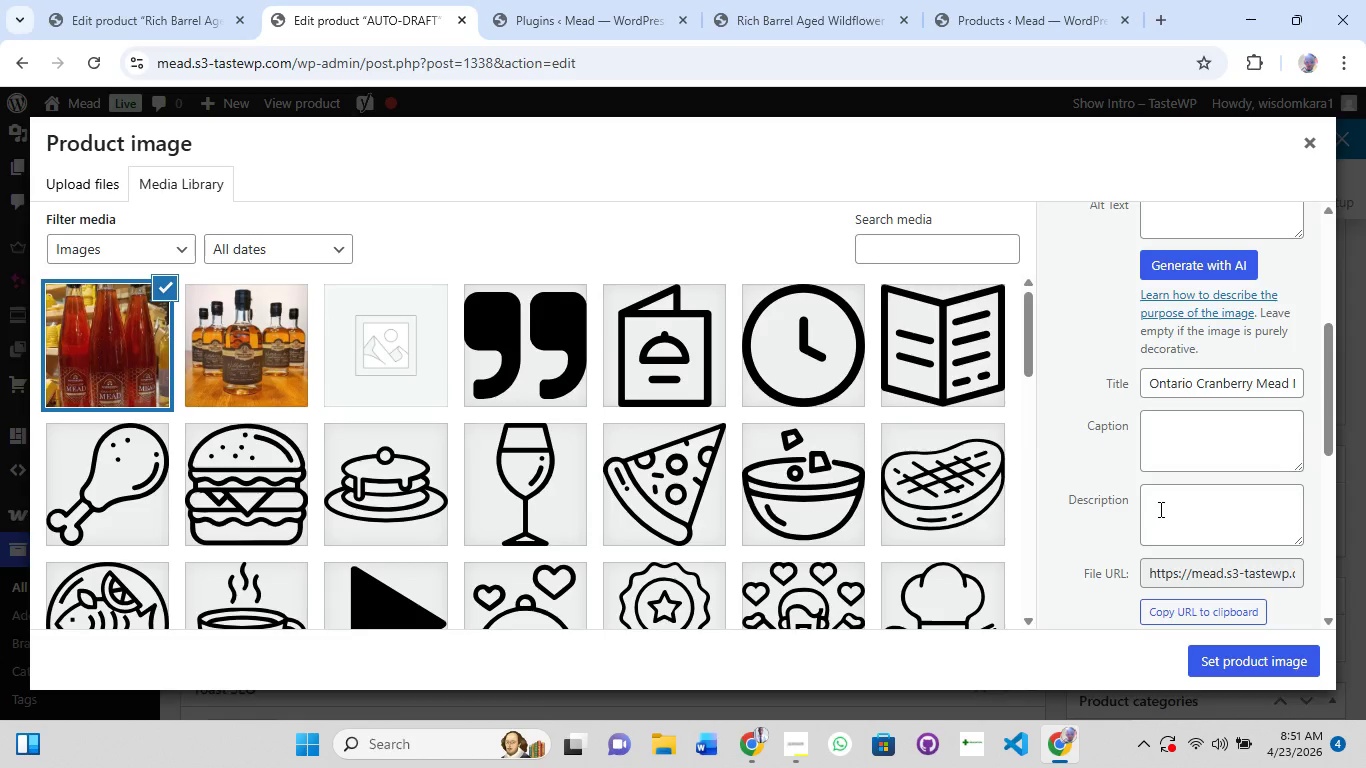 
scroll: coordinate [1155, 503], scroll_direction: up, amount: 3.0
 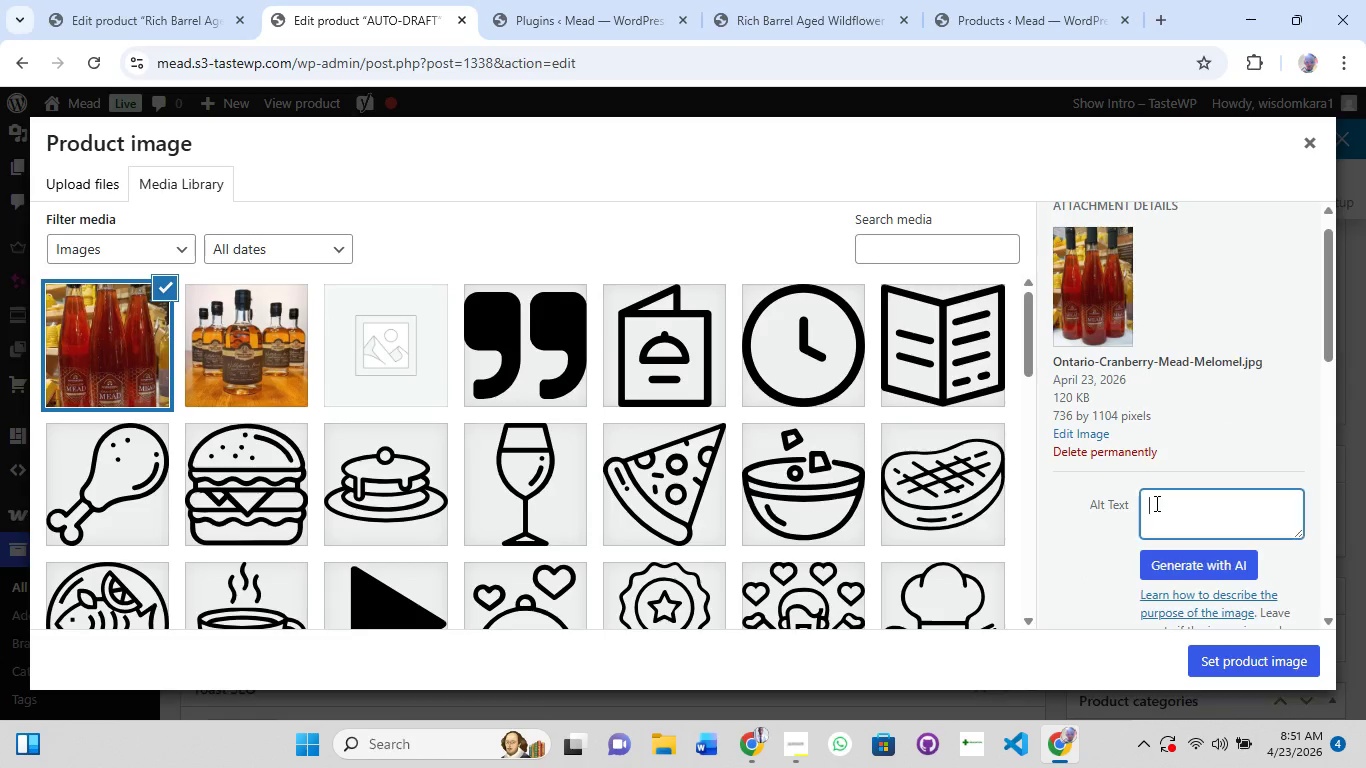 
left_click([1155, 503])
 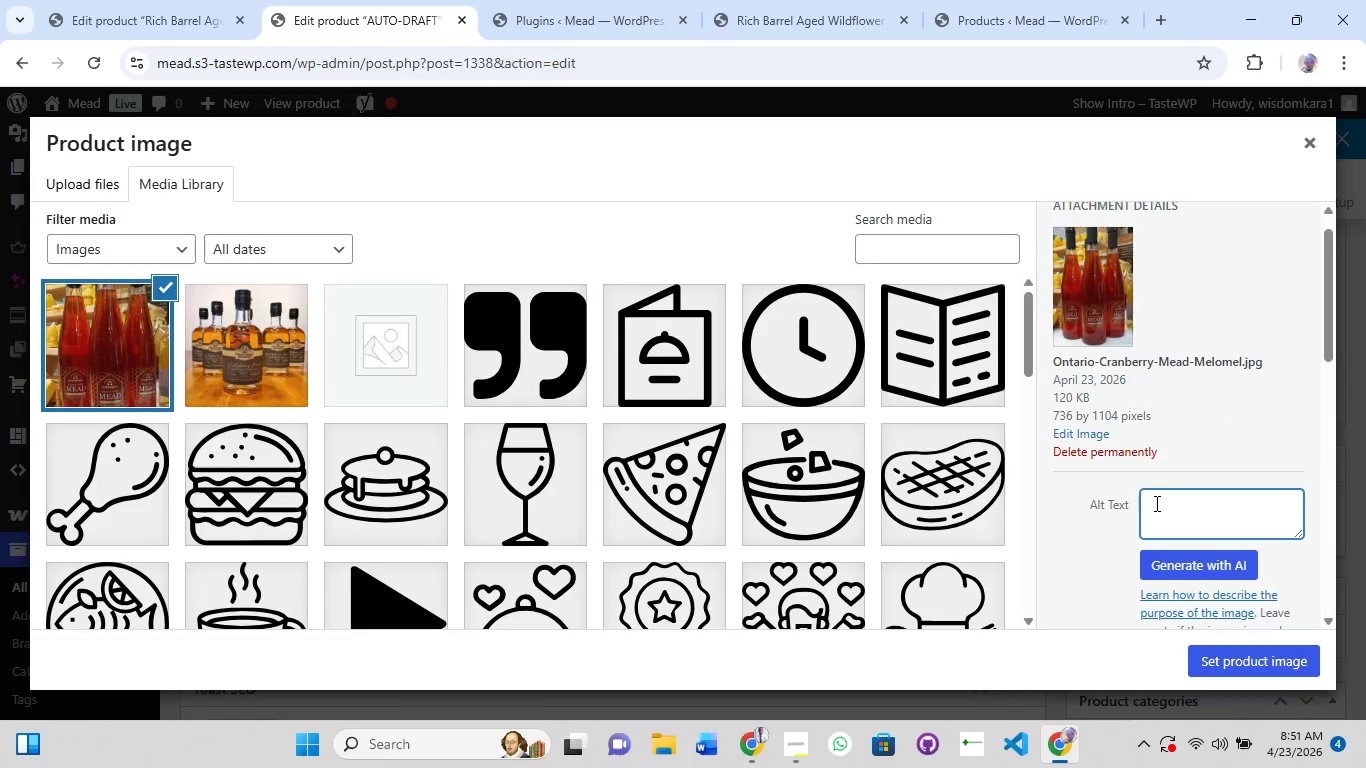 
key(Control+V)
 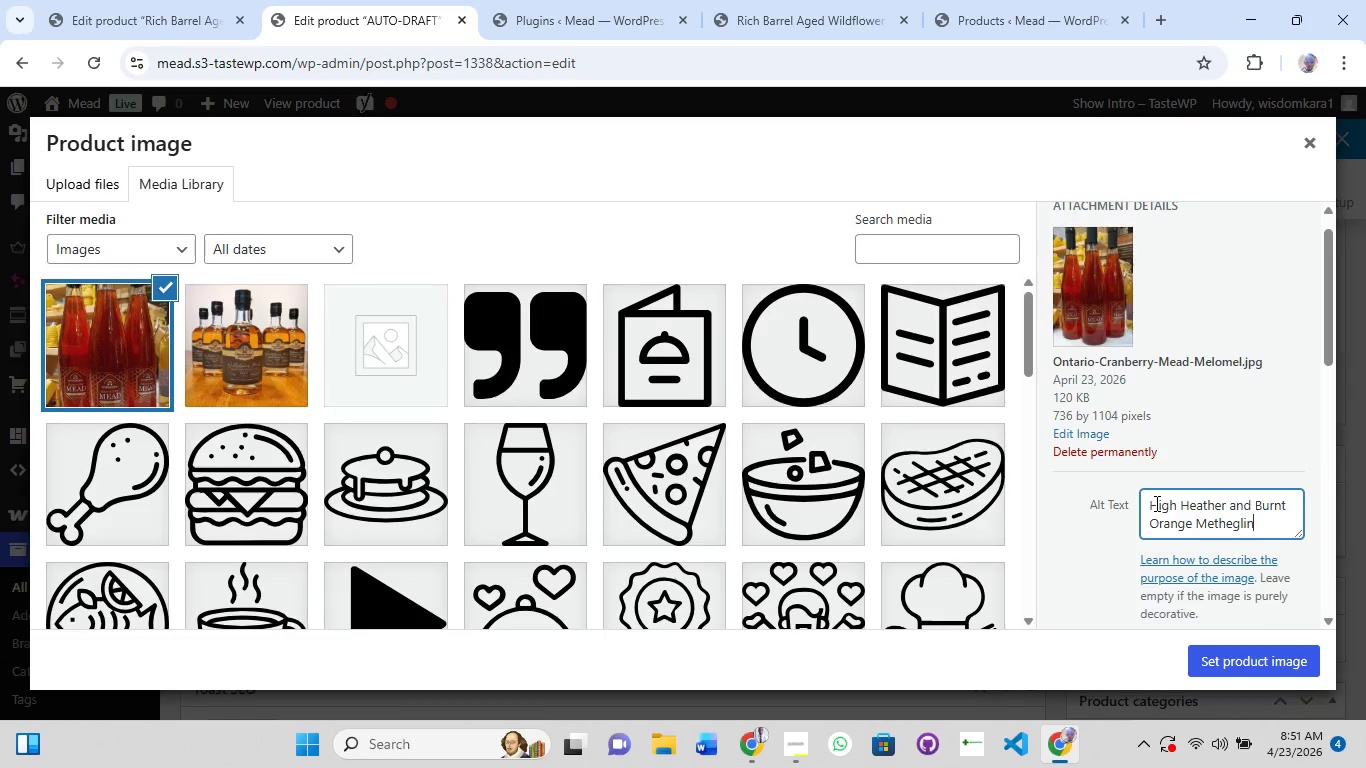 
scroll: coordinate [1157, 493], scroll_direction: down, amount: 3.0
 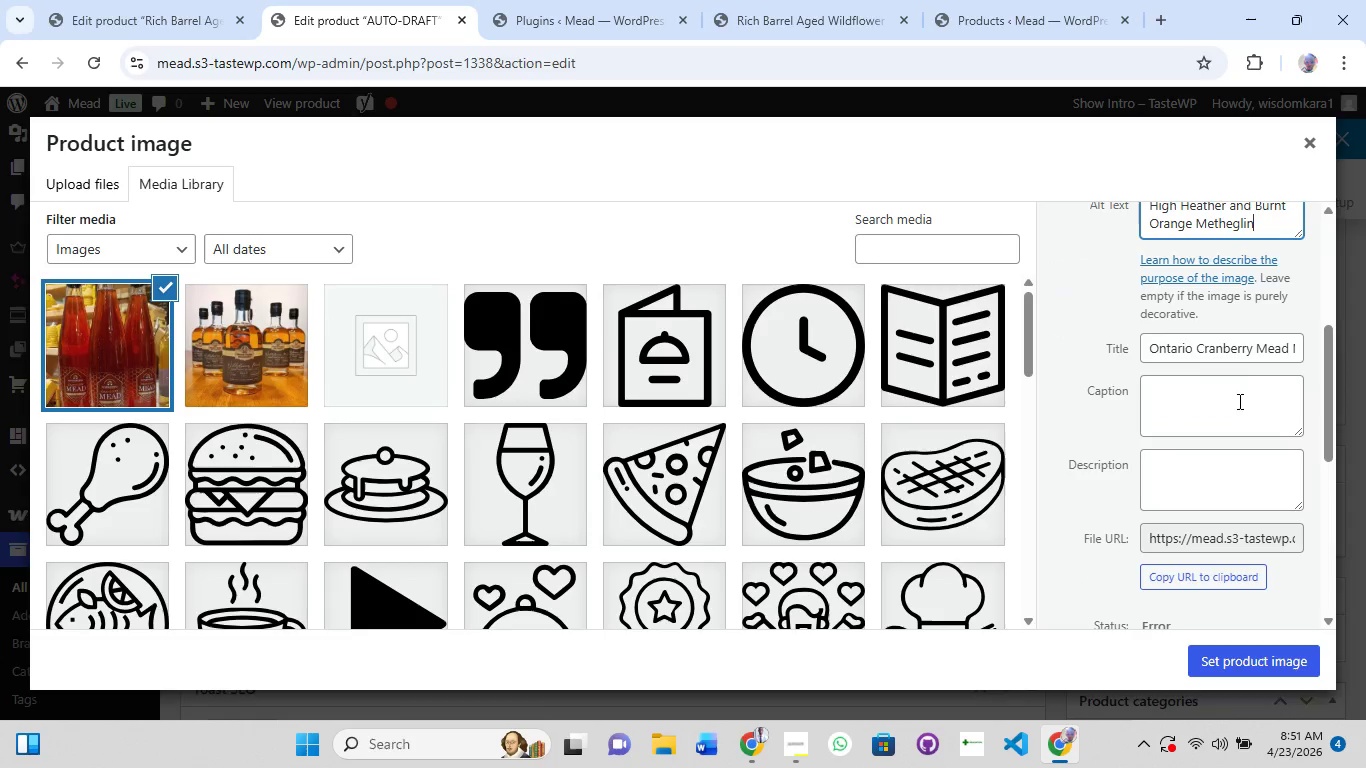 
left_click([1243, 390])
 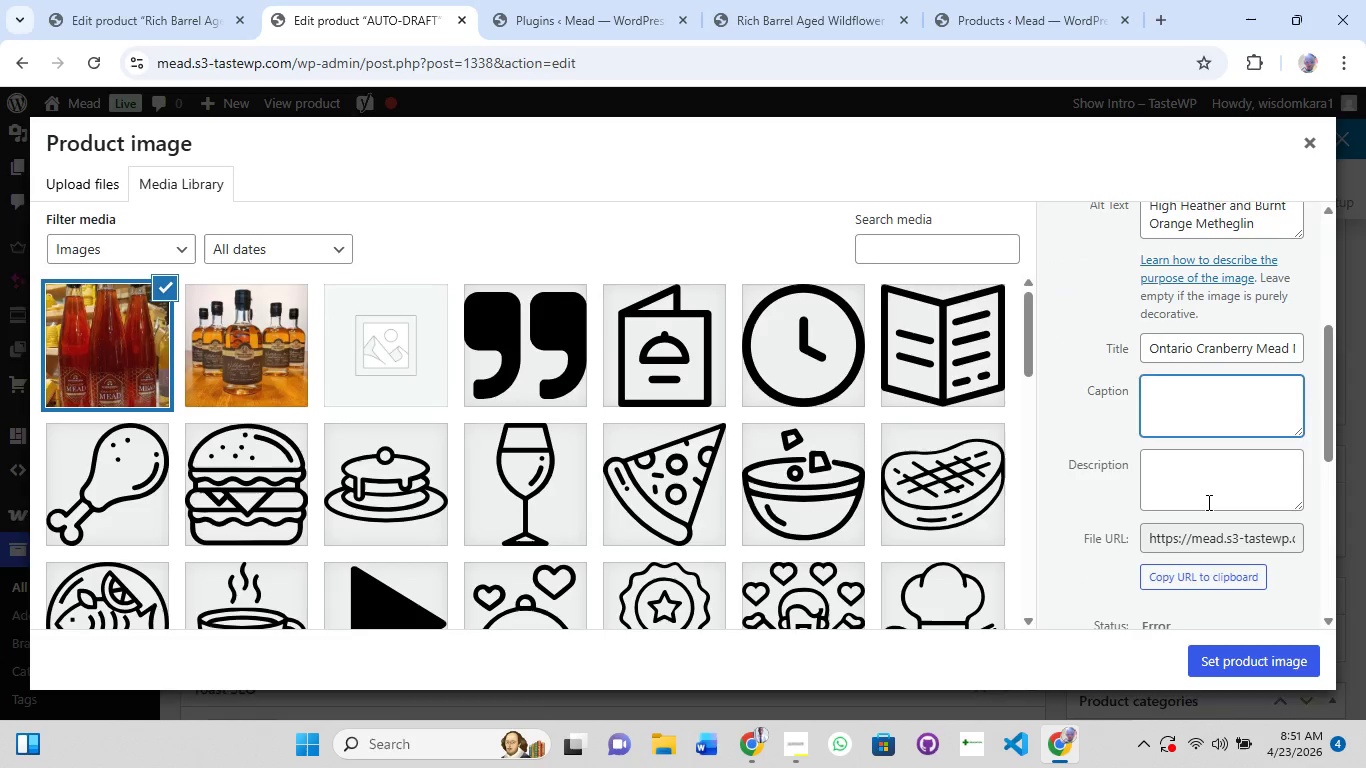 
left_click([1207, 502])
 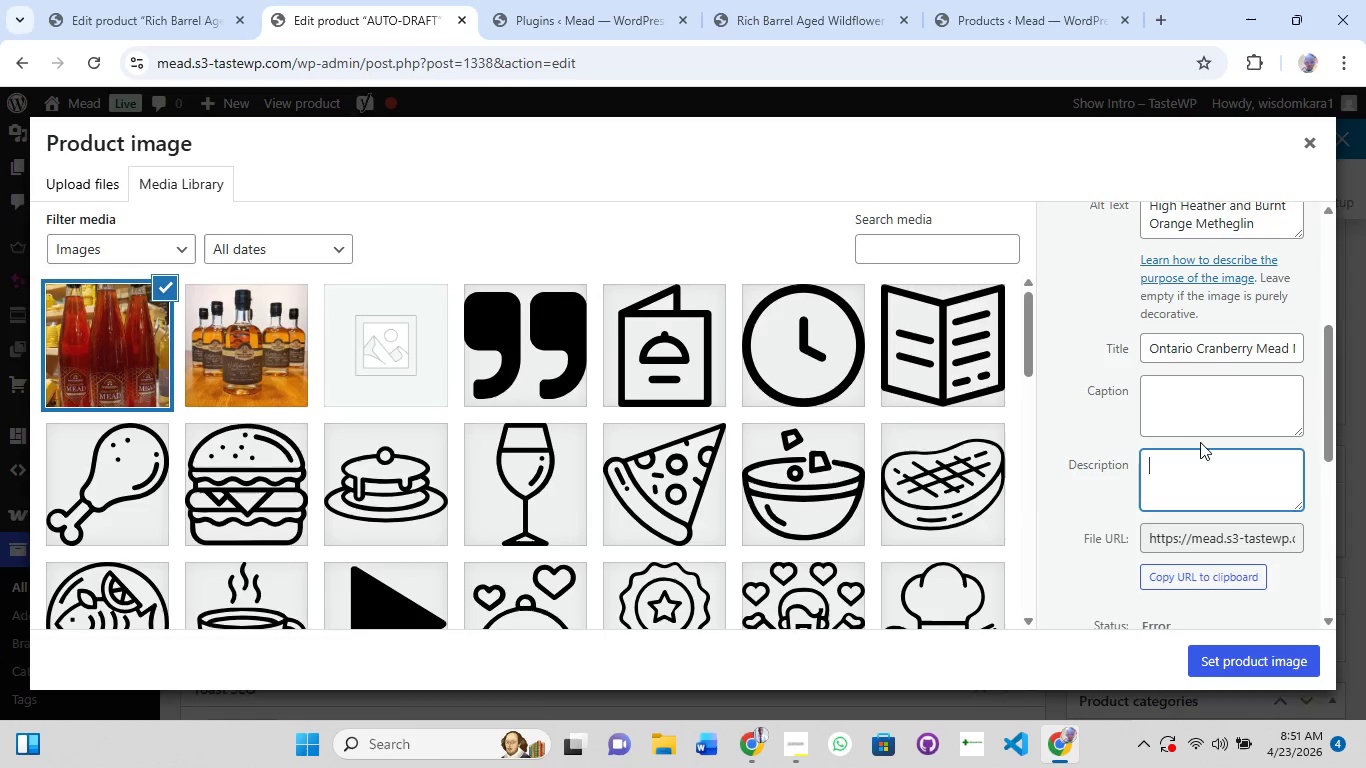 
wait(8.23)
 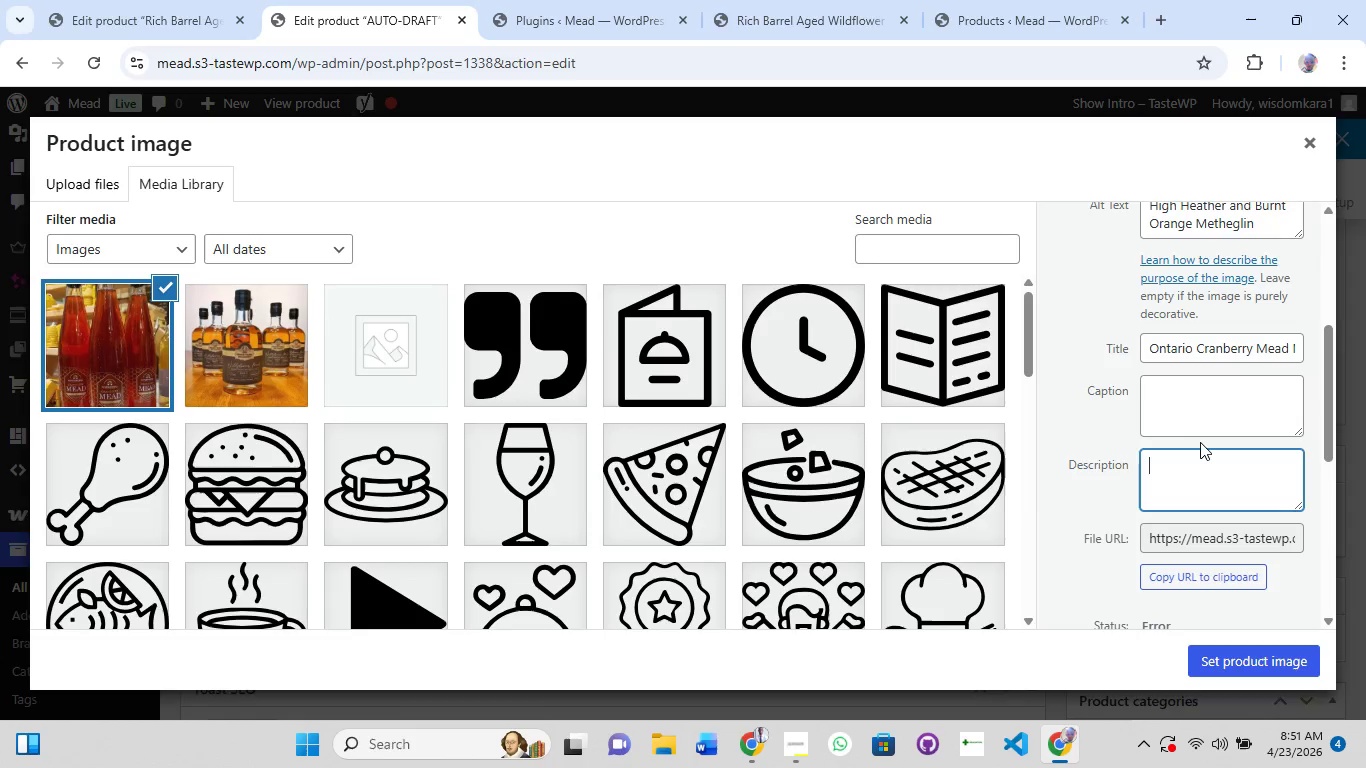 
type(This  me)
 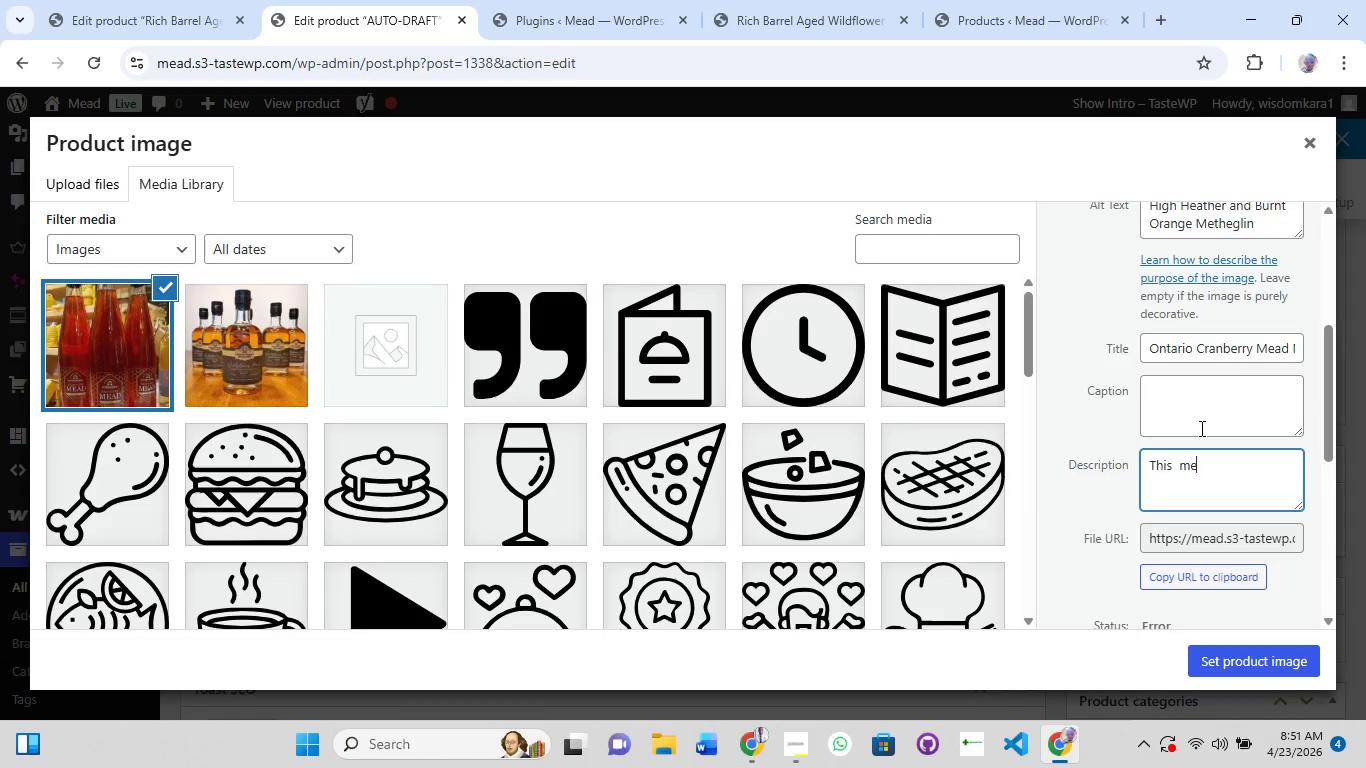 
left_click([1218, 353])
 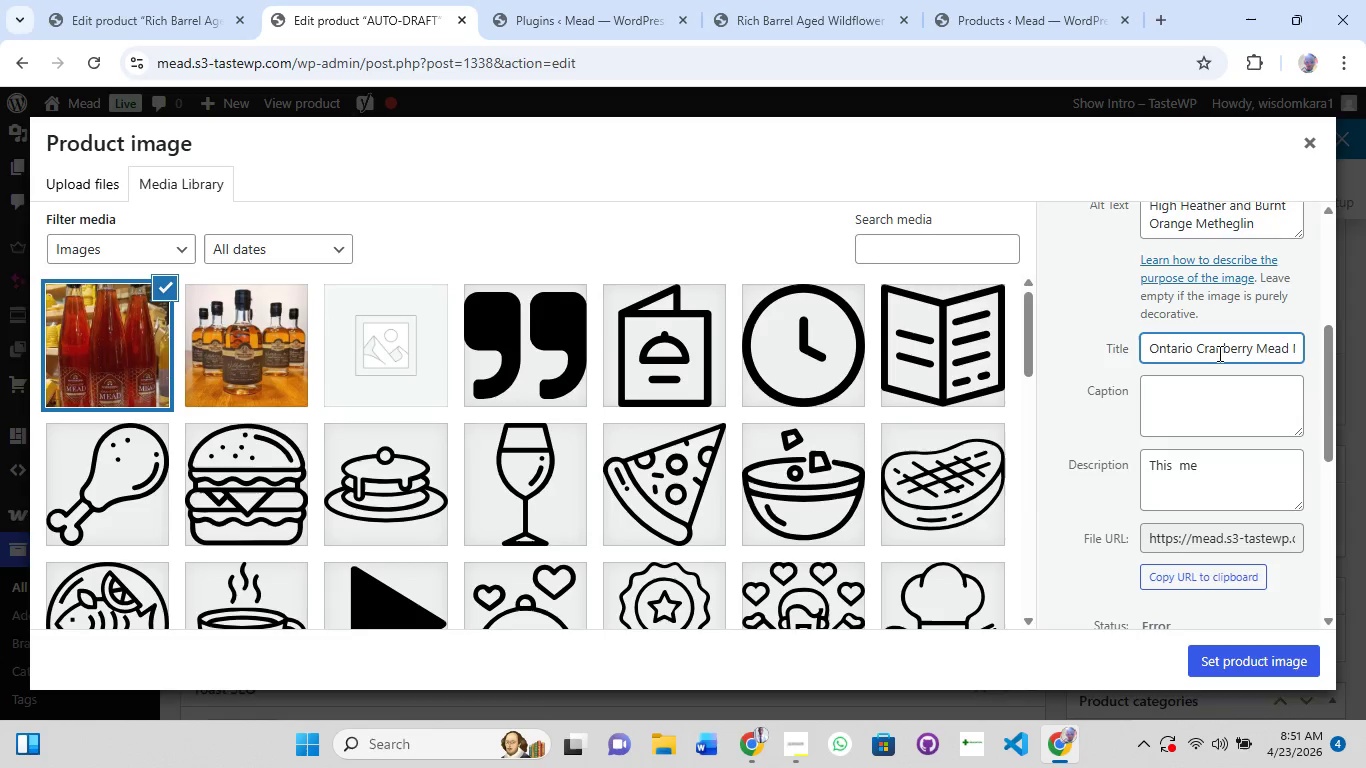 
key(Control+A)
 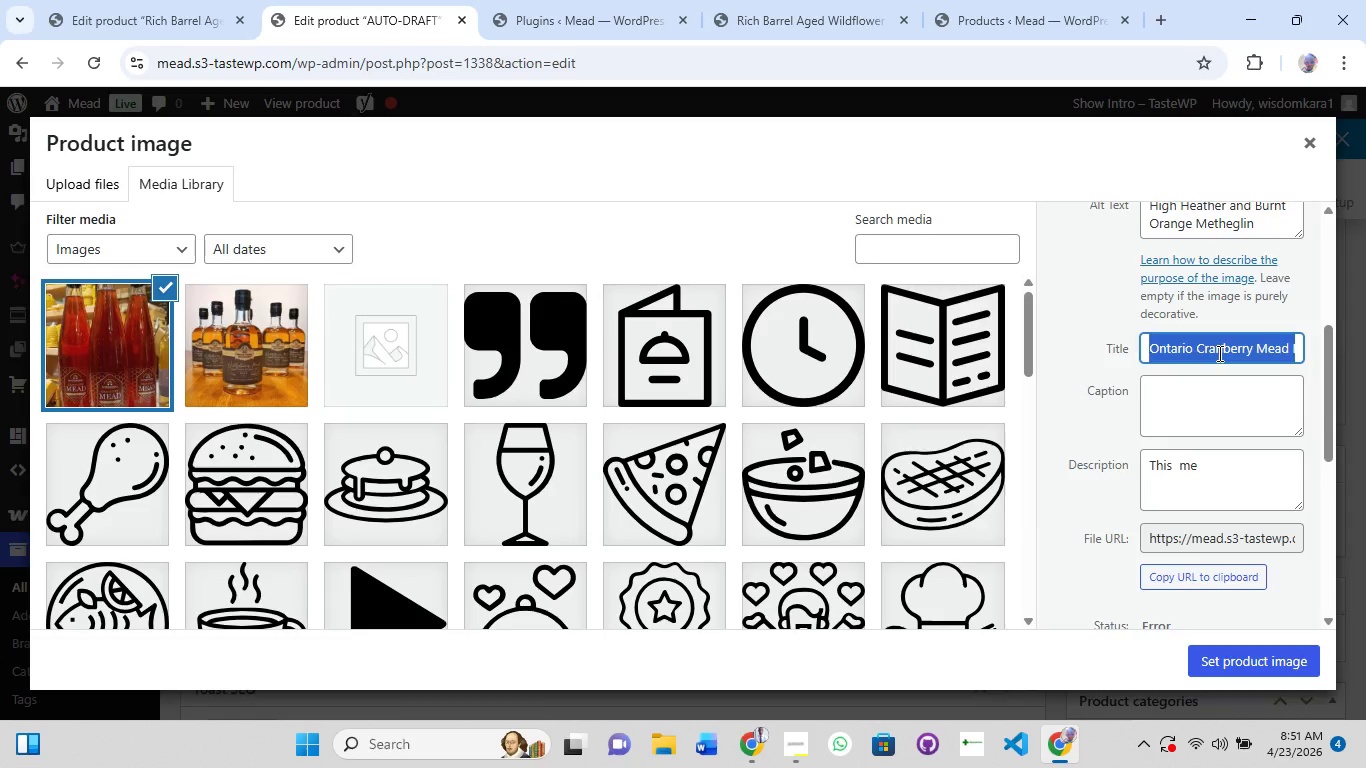 
key(Control+V)
 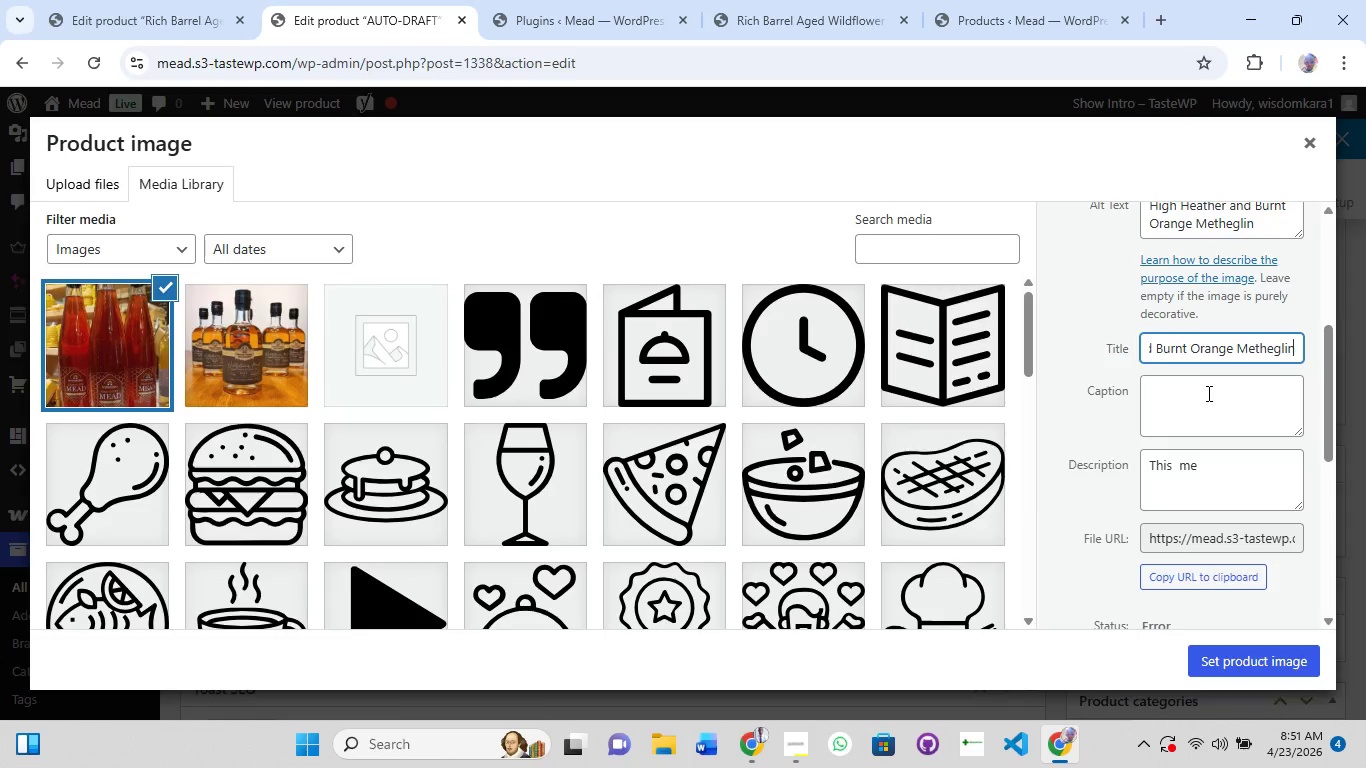 
left_click([1197, 404])
 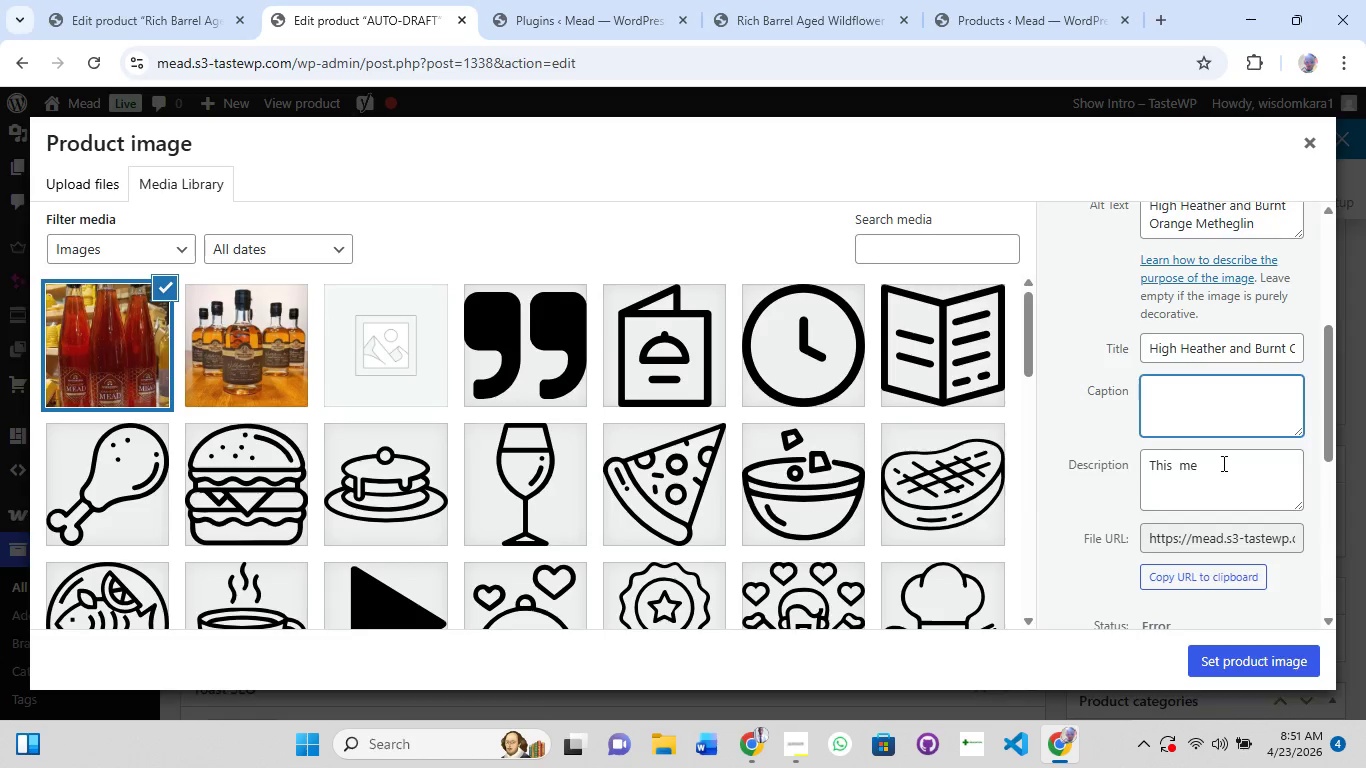 
left_click_drag(start_coordinate=[1222, 463], to_coordinate=[1147, 471])
 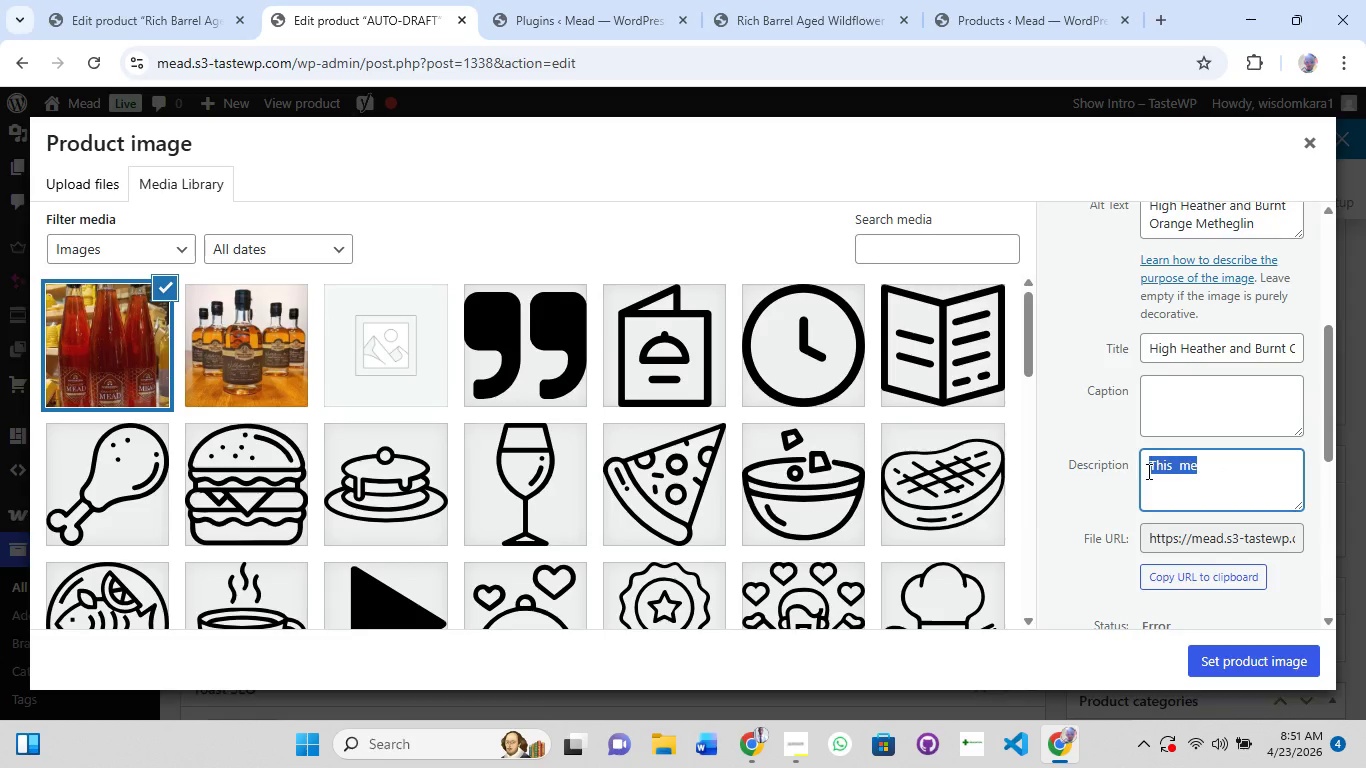 
left_click([1147, 471])
 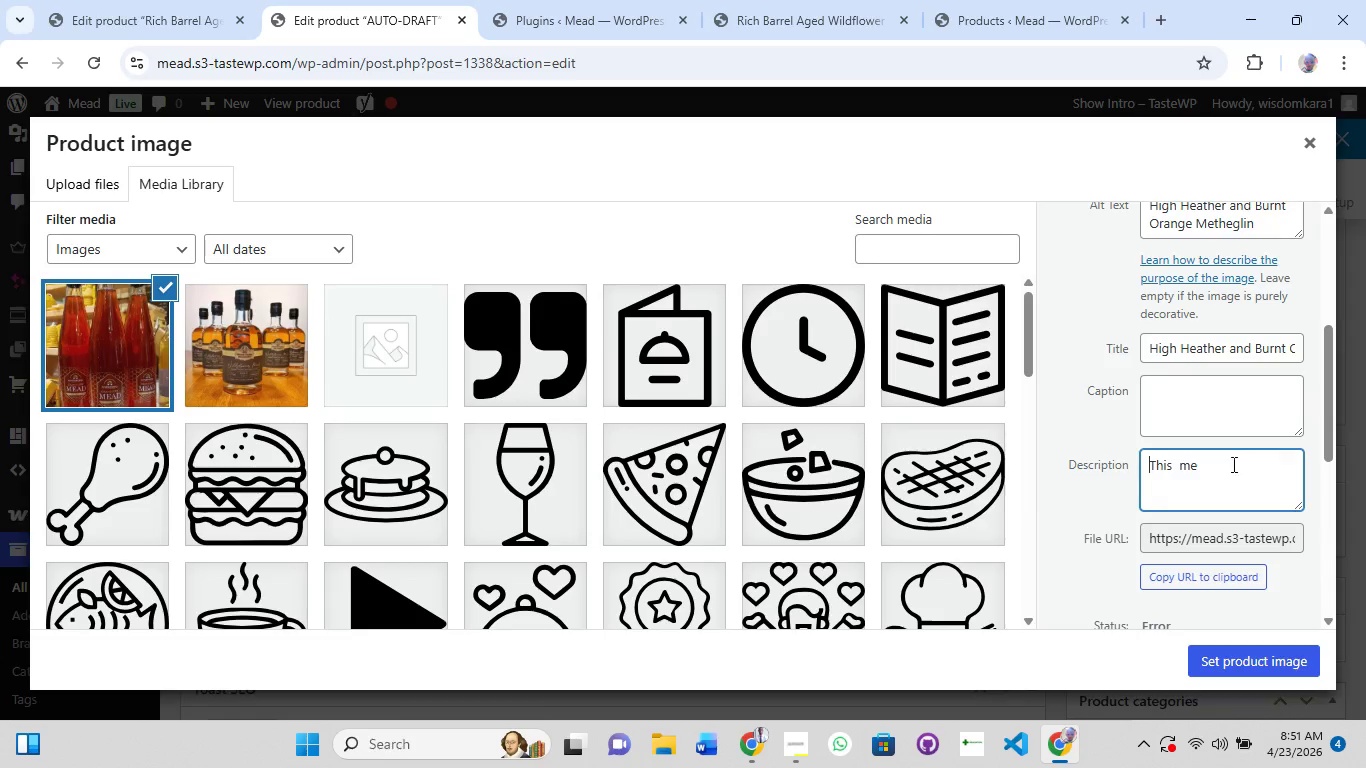 
left_click_drag(start_coordinate=[1217, 468], to_coordinate=[1135, 470])
 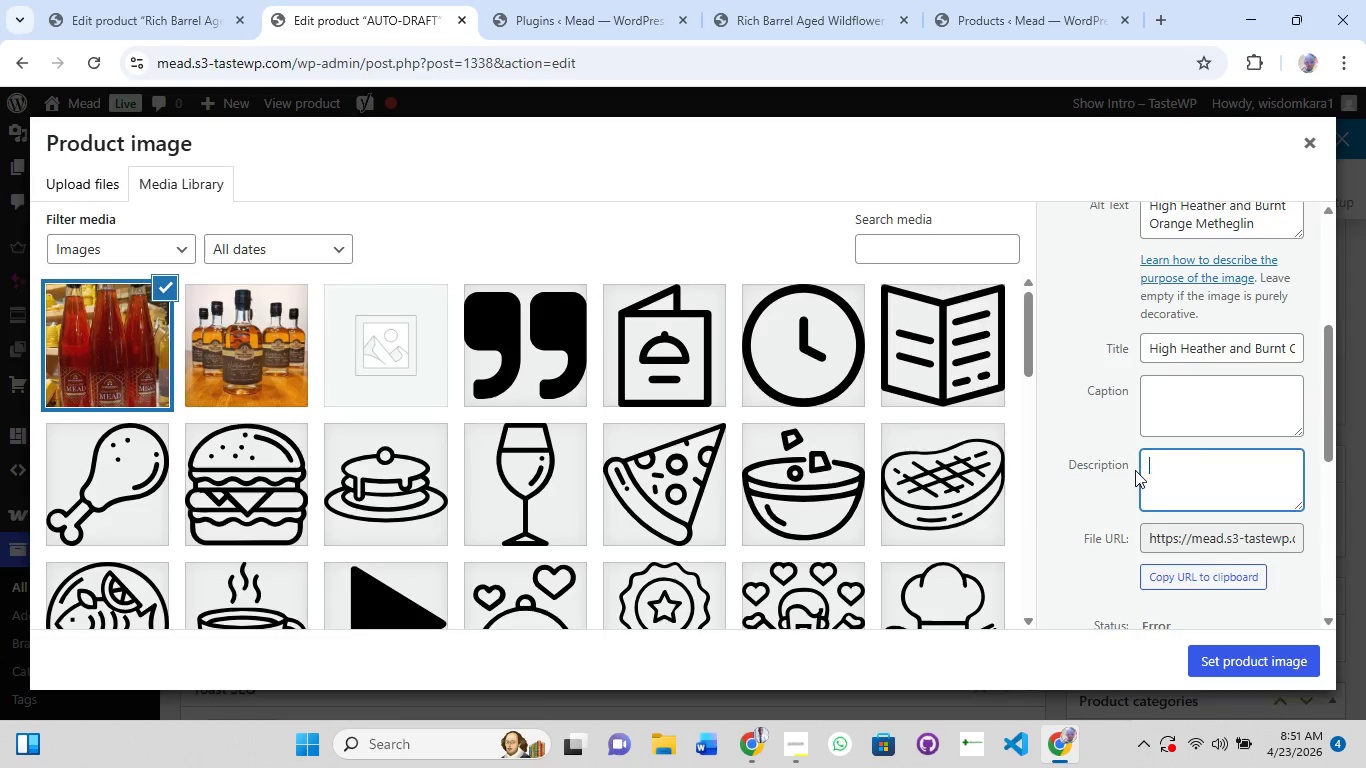 
key(Backspace)
 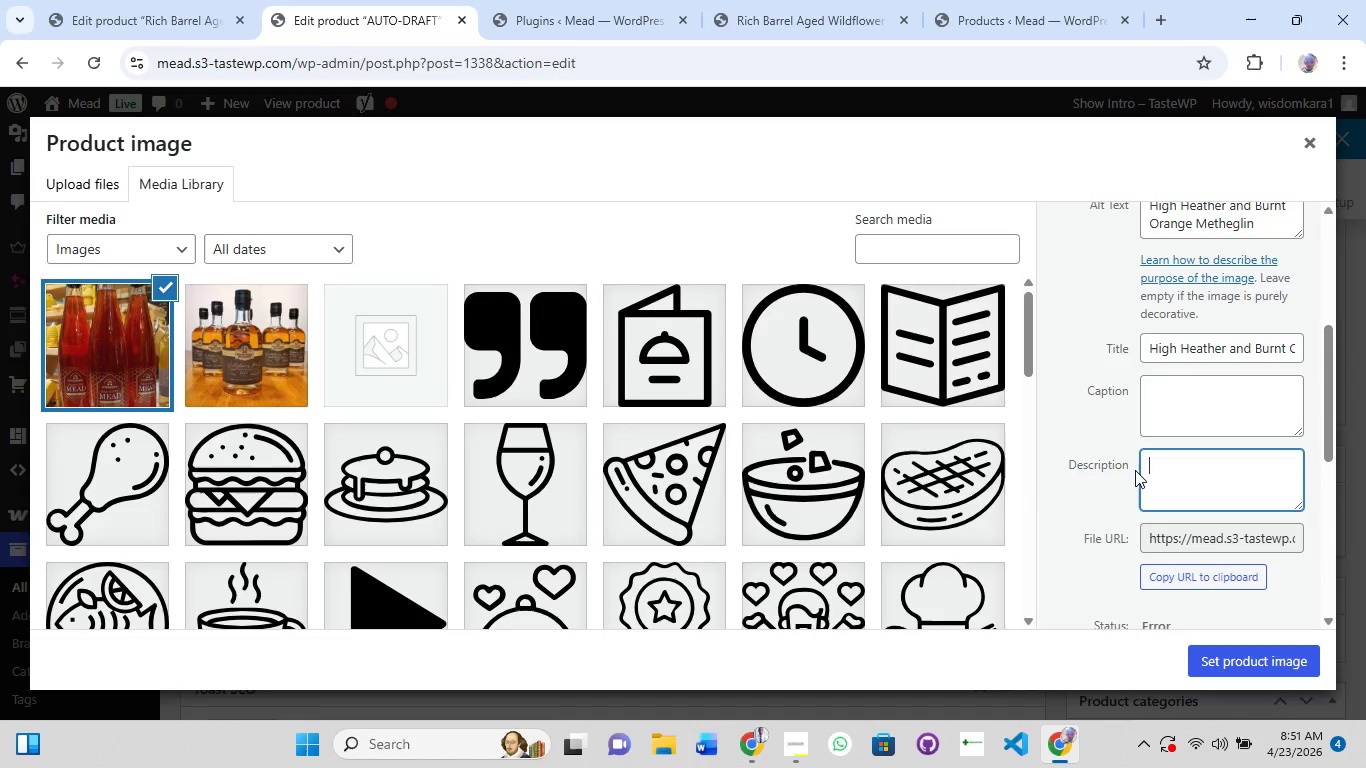 
scroll: coordinate [1135, 470], scroll_direction: up, amount: 2.0
 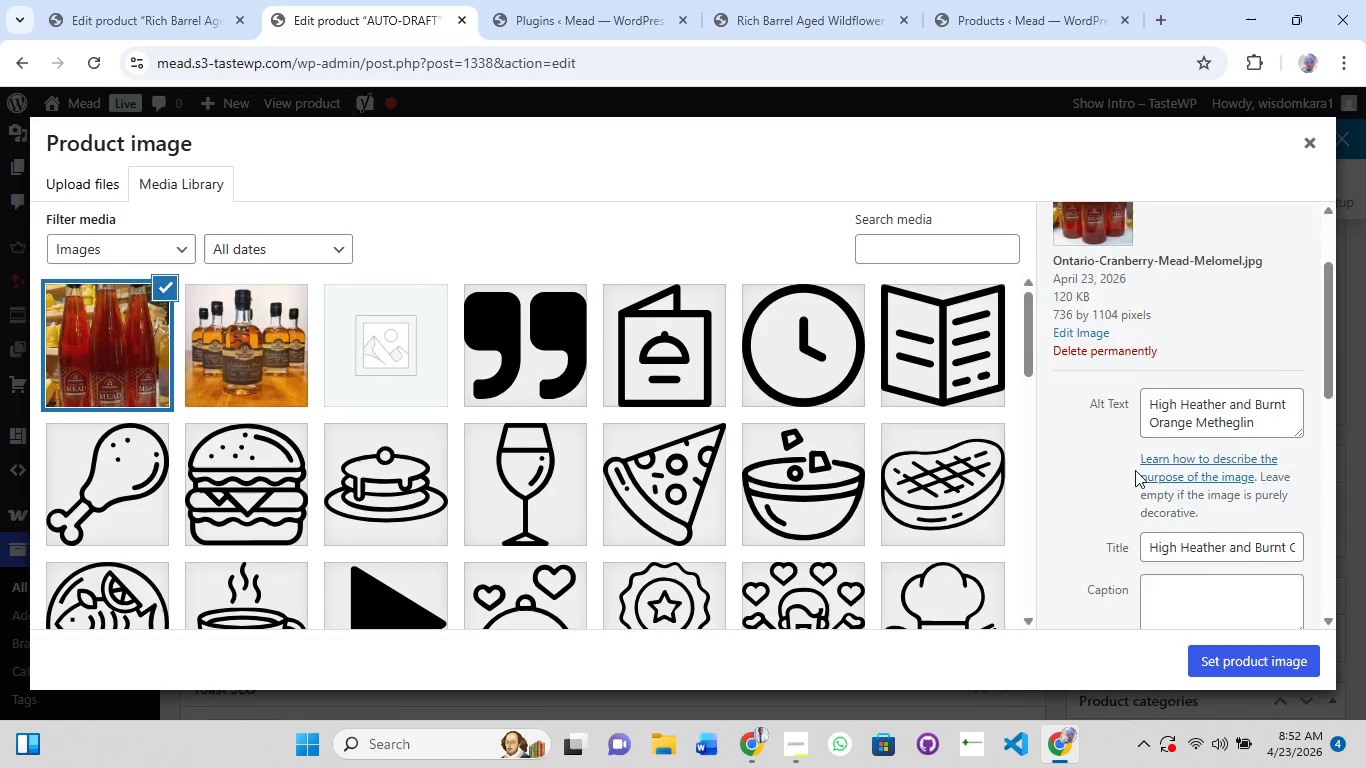 
scroll: coordinate [1135, 470], scroll_direction: down, amount: 2.0
 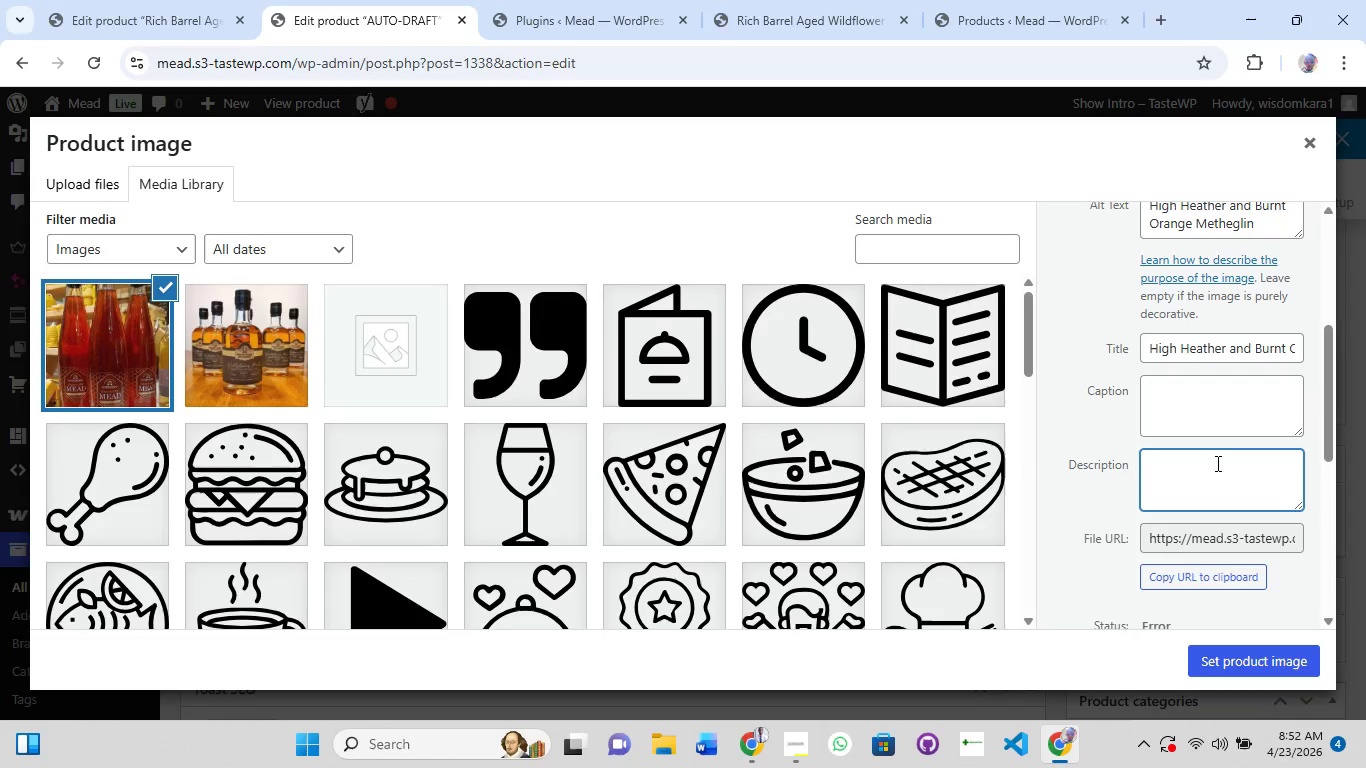 
type(ti)
key(Backspace)
key(Backspace)
type(this )
key(Backspace)
key(Backspace)
key(Backspace)
key(Backspace)
key(Backspace)
type(this premuim )
 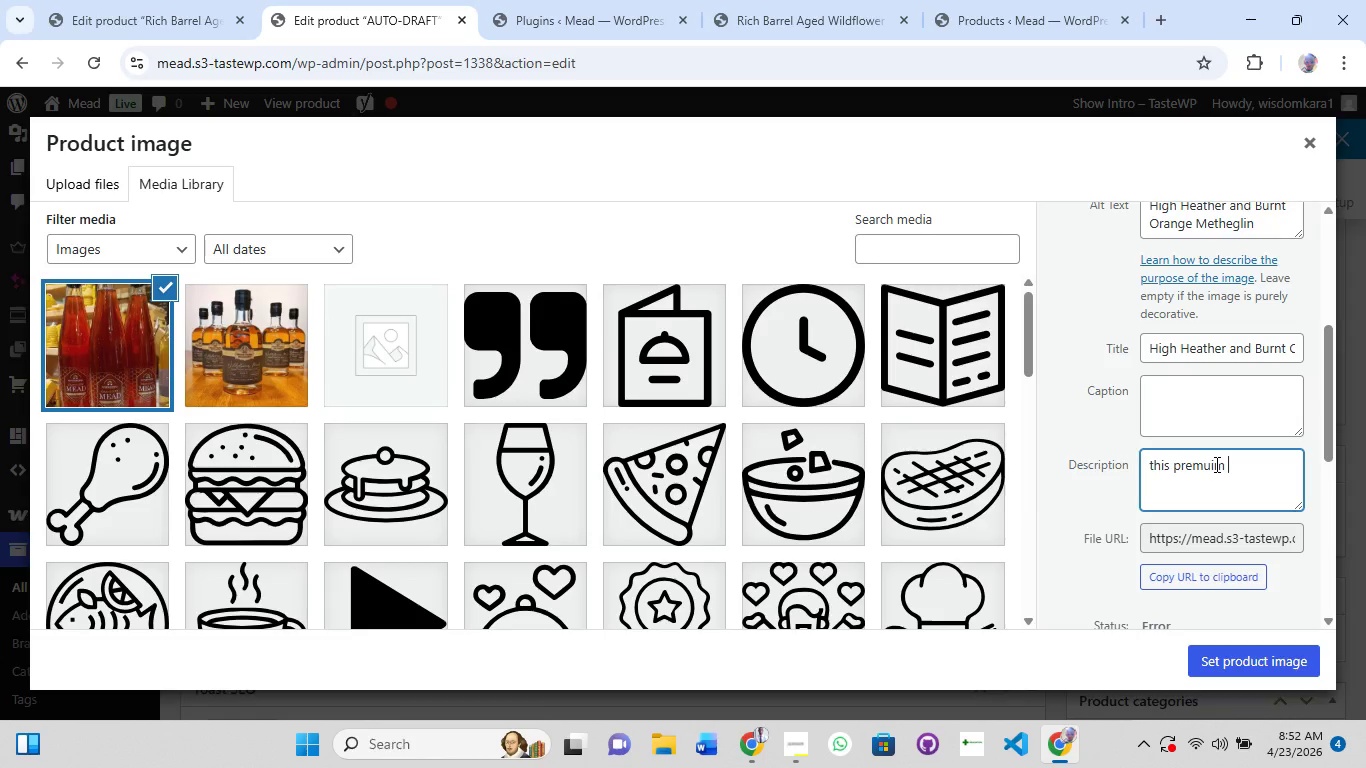 
key(Control+V)
 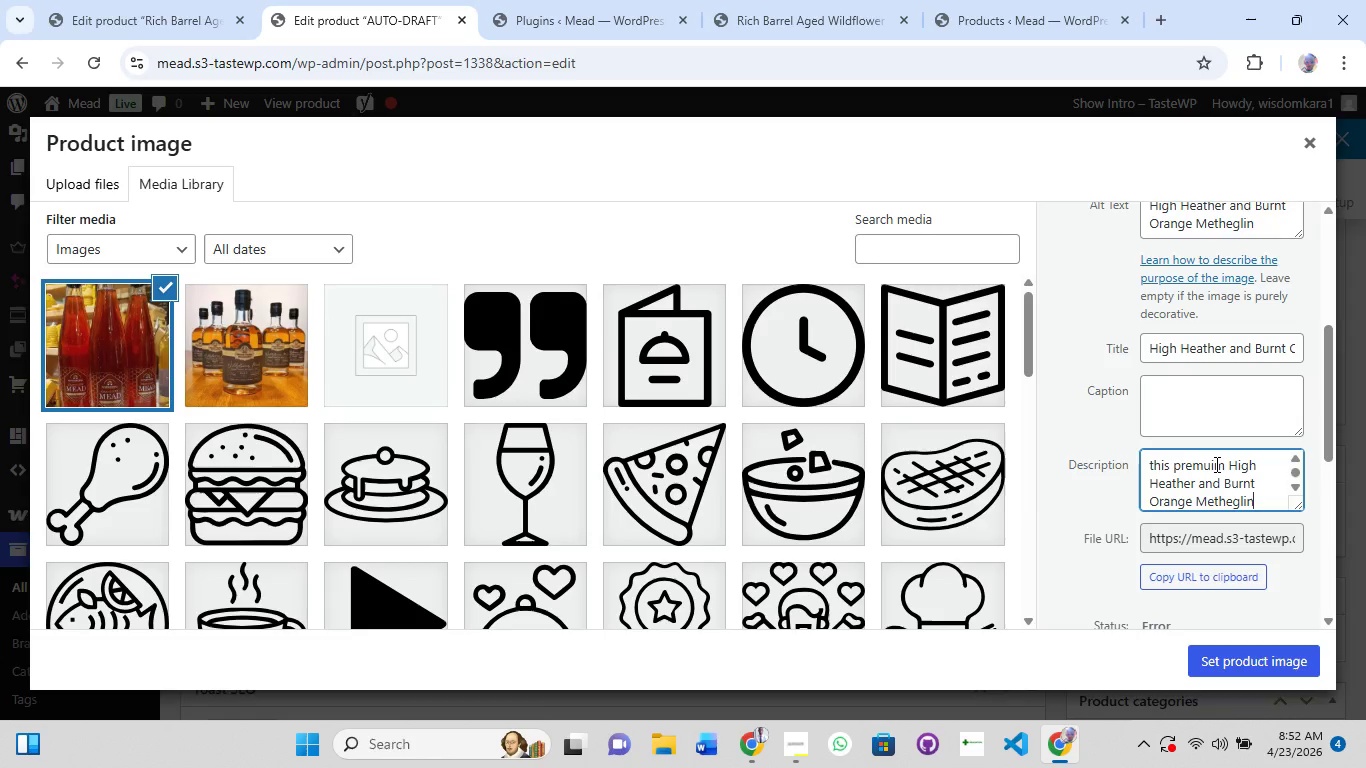 
type( incorpaorates ha)
key(Backspace)
type(eather as its primary fermentable substrate, known for i)
key(Backspace)
key(Backspace)
key(Backspace)
key(Backspace)
key(Backspace)
key(Backspace)
key(Backspace)
key(Backspace)
key(Backspace)
key(Backspace)
key(Backspace)
key(Backspace)
key(Backspace)
type(. the best in stock)
 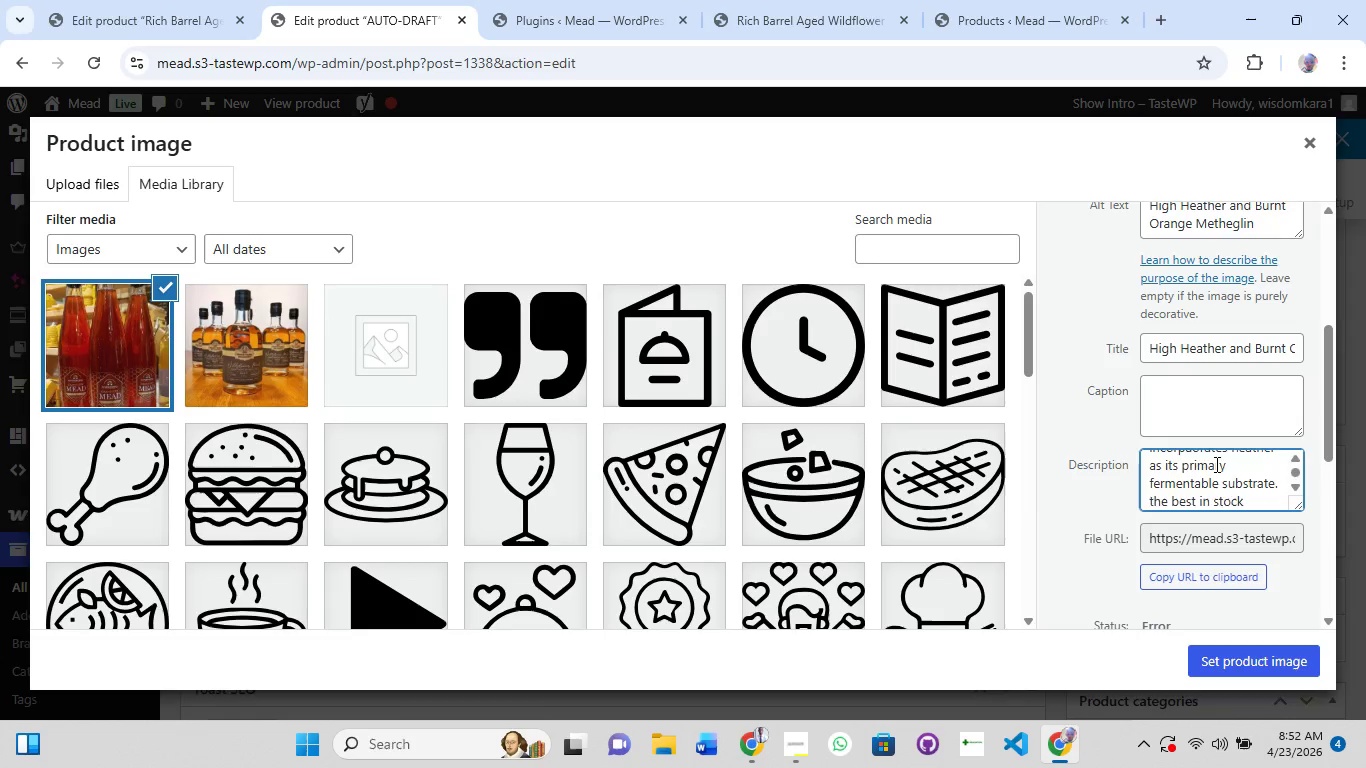 
scroll: coordinate [1179, 300], scroll_direction: up, amount: 5.0
 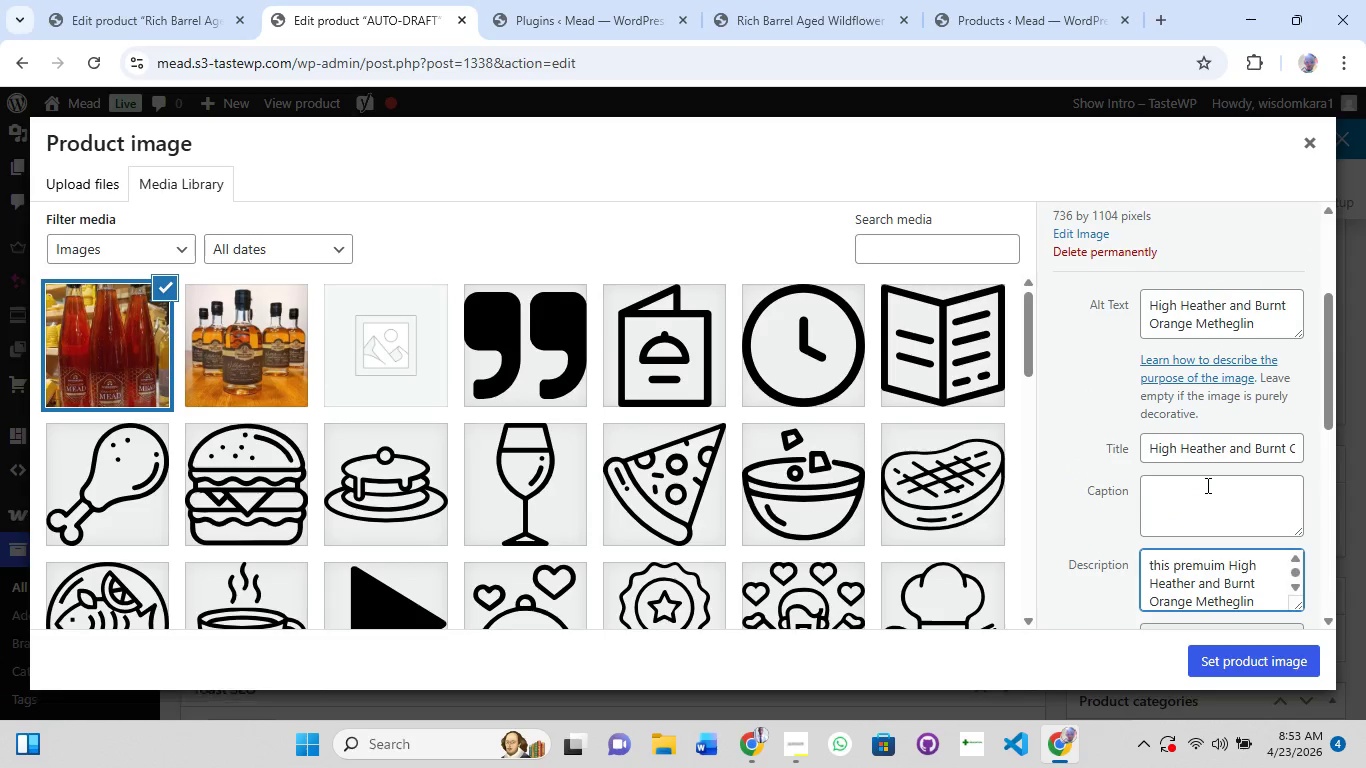 
left_click([1206, 485])
 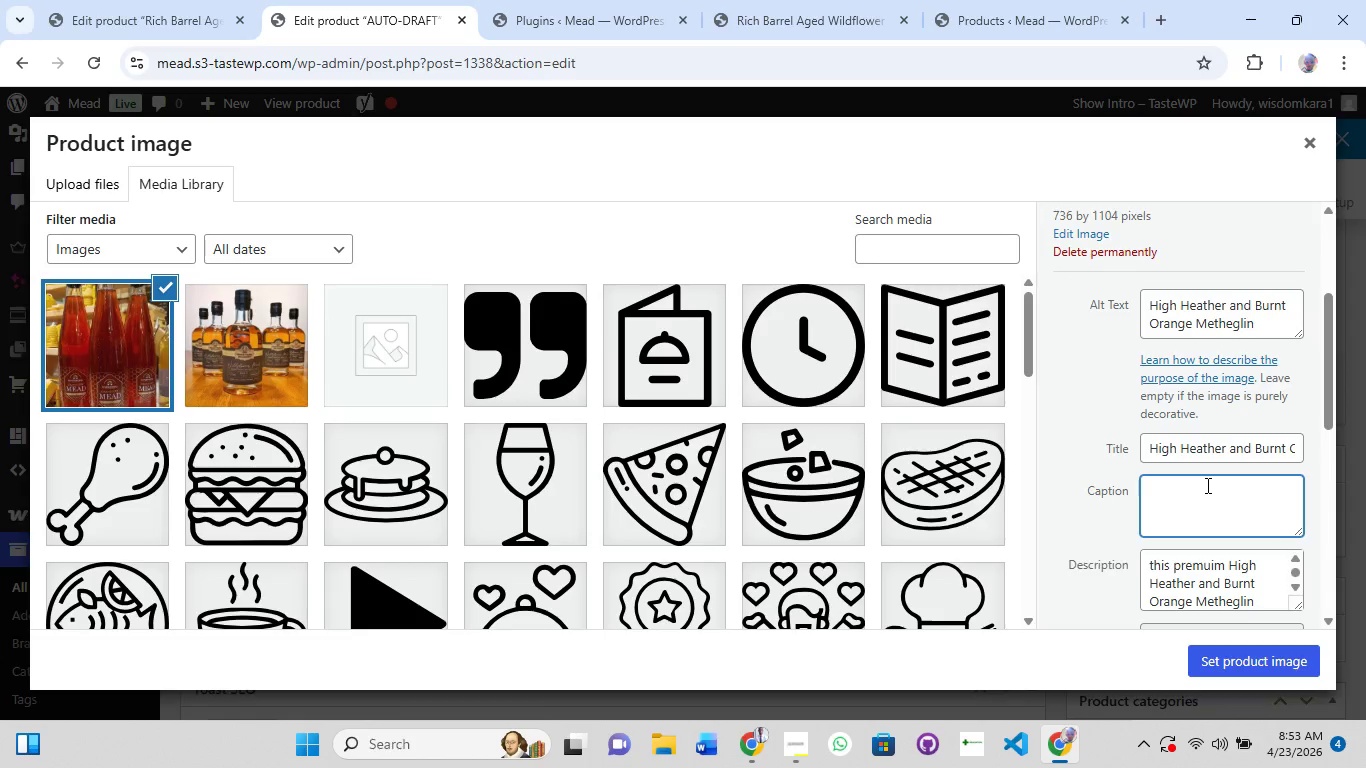 
key(Control+V)
 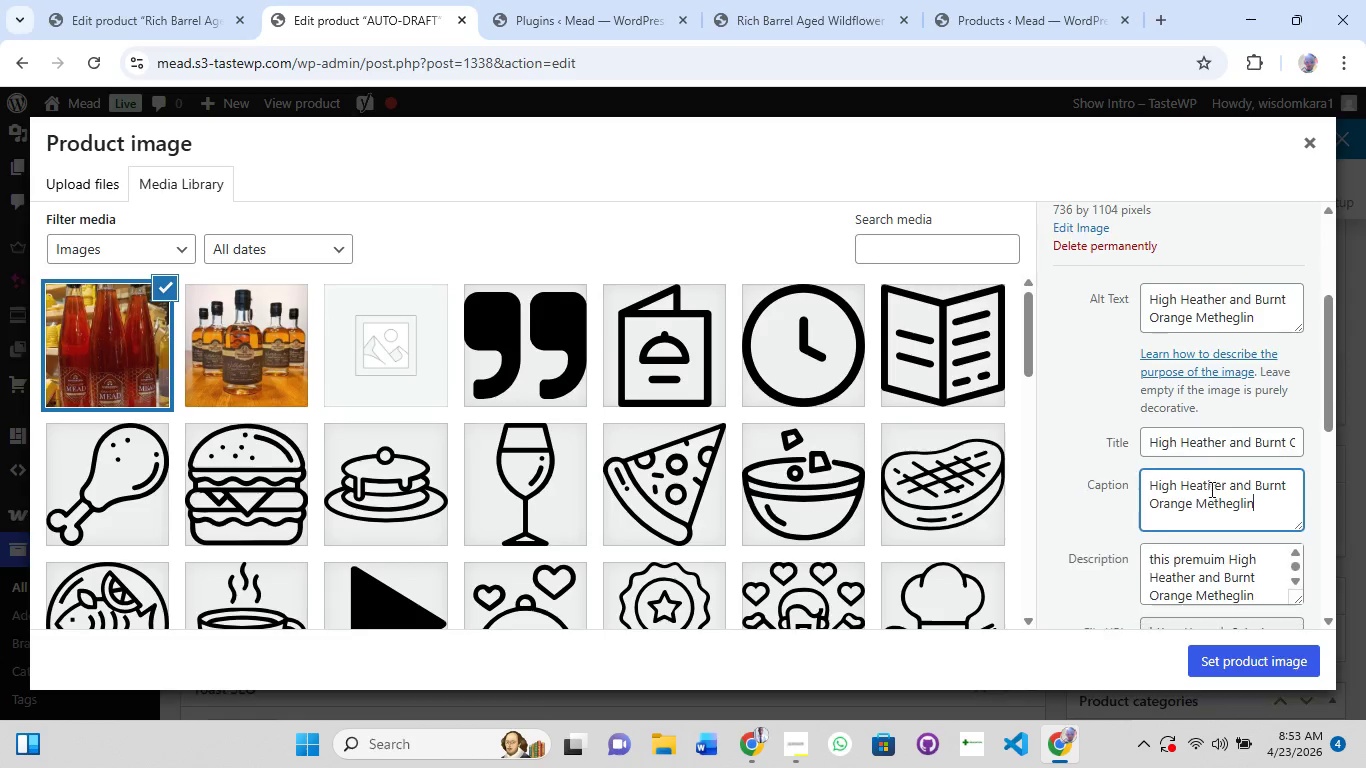 
scroll: coordinate [1211, 498], scroll_direction: down, amount: 4.0
 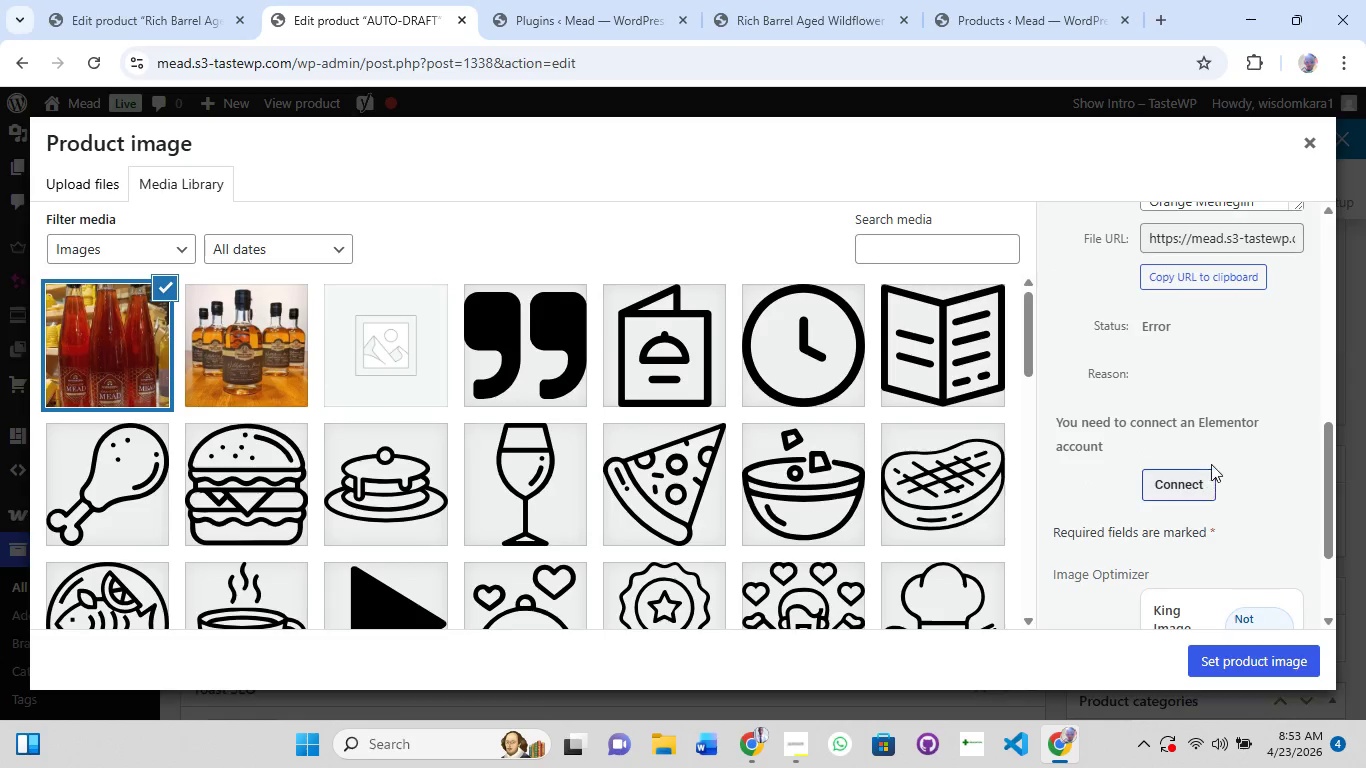 
scroll: coordinate [1211, 464], scroll_direction: up, amount: 1.0
 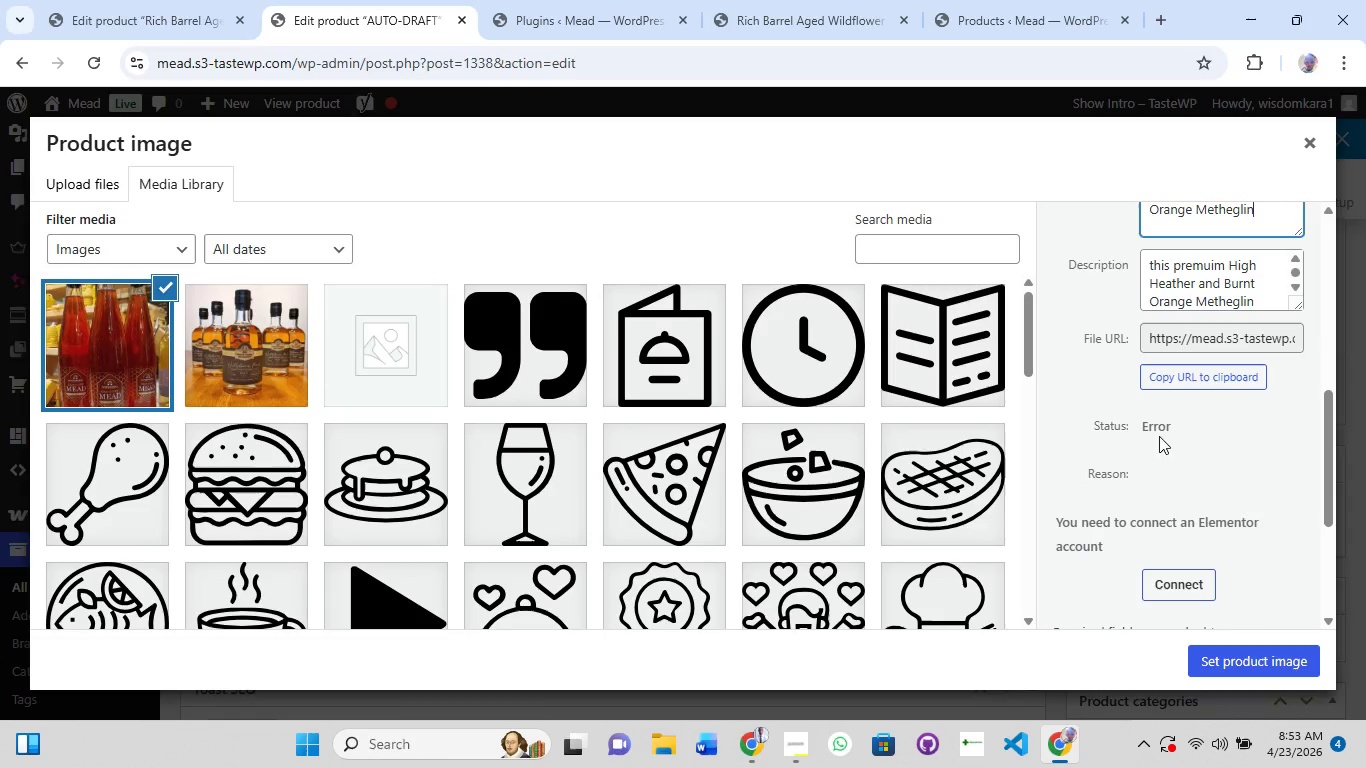 
left_click([1153, 428])
 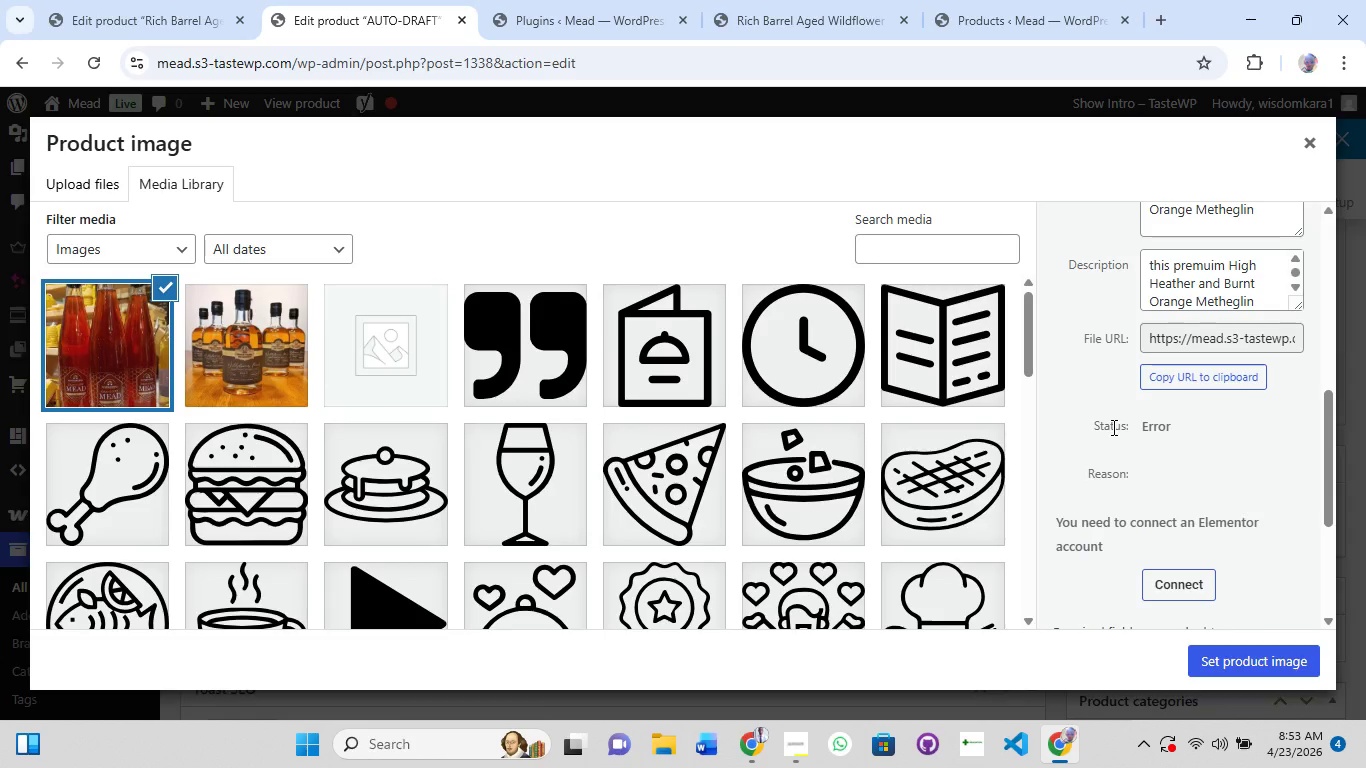 
left_click([1112, 427])
 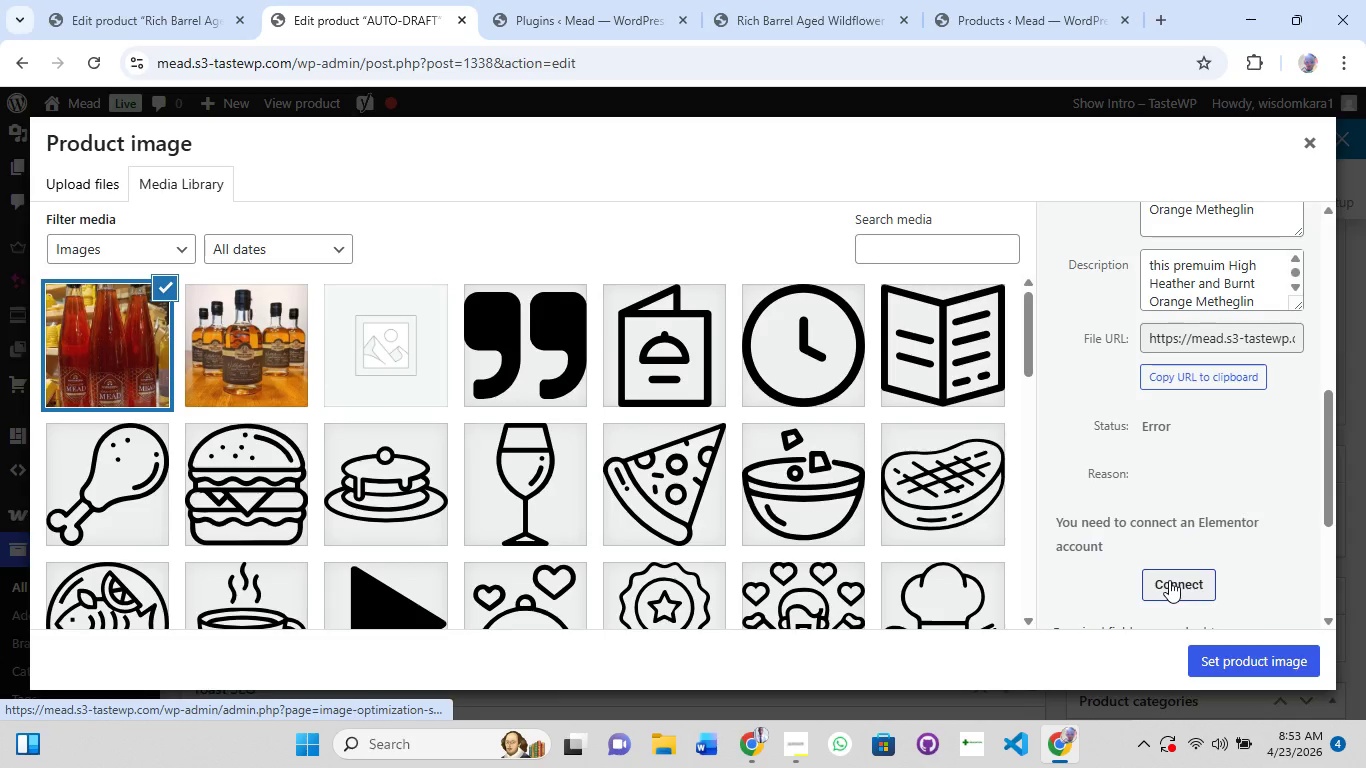 
left_click([1169, 580])
 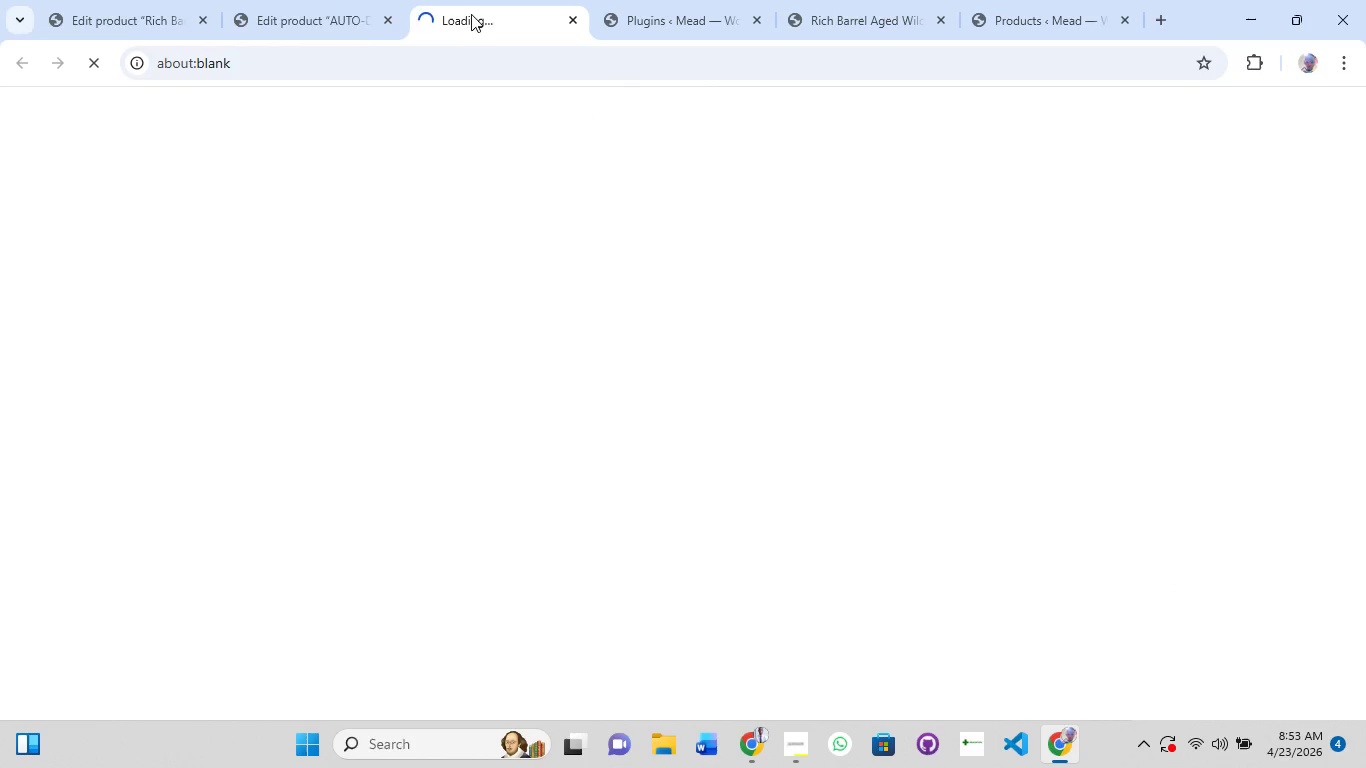 
left_click([353, 21])
 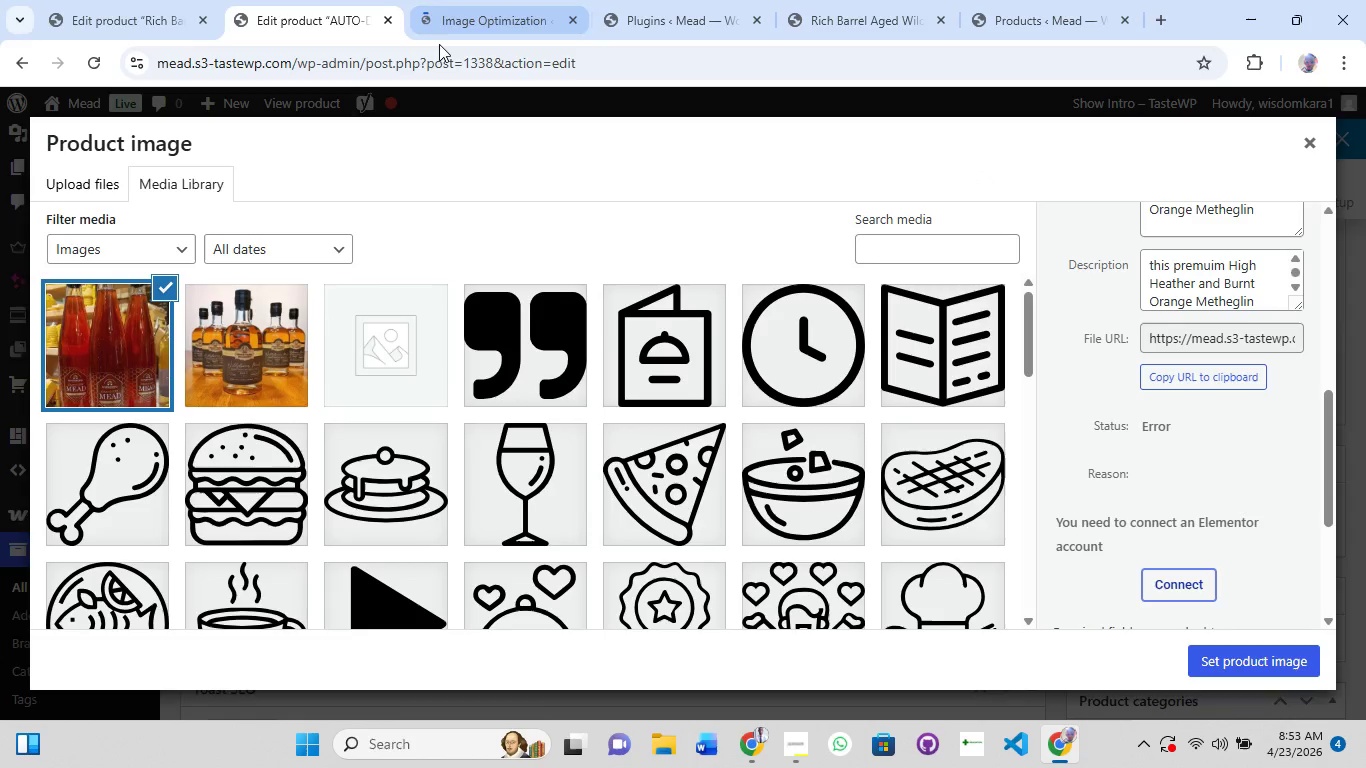 
left_click([470, 10])
 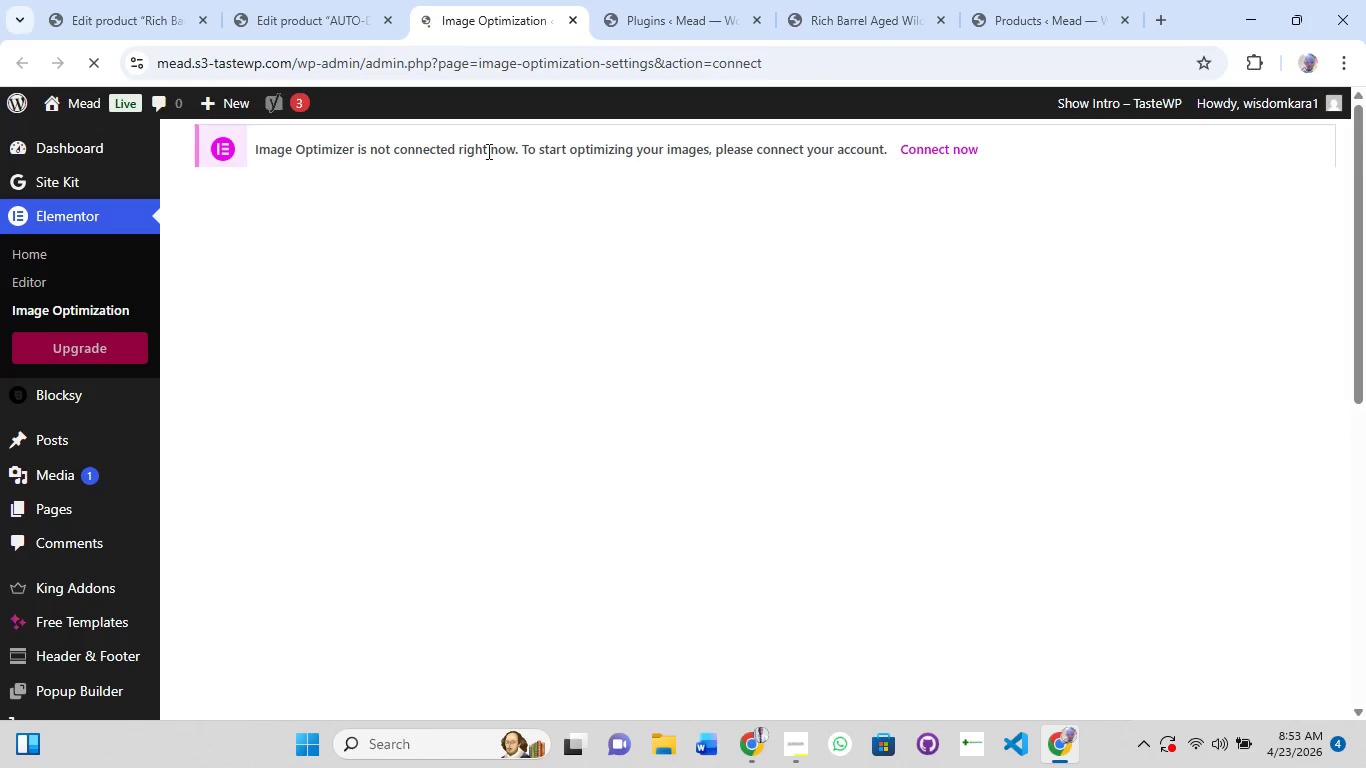 
left_click([929, 154])
 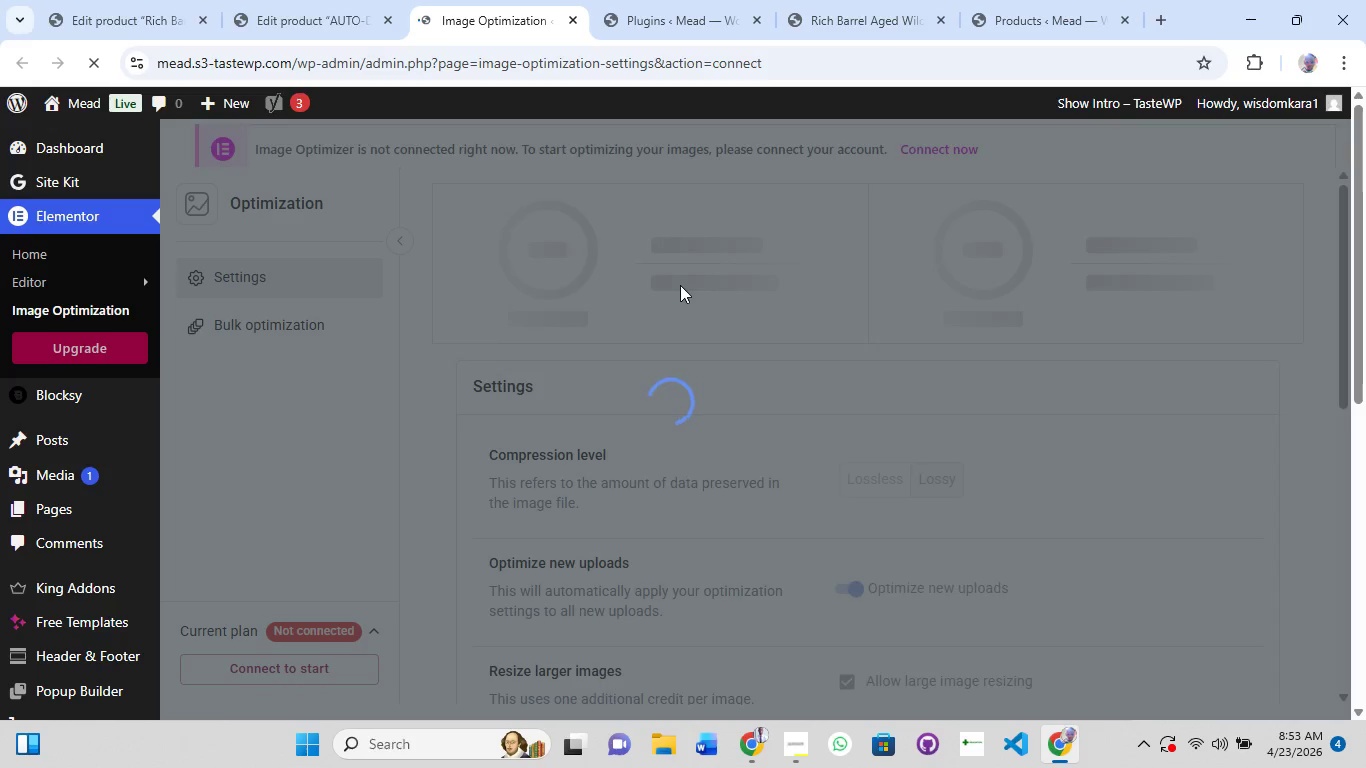 
wait(5.95)
 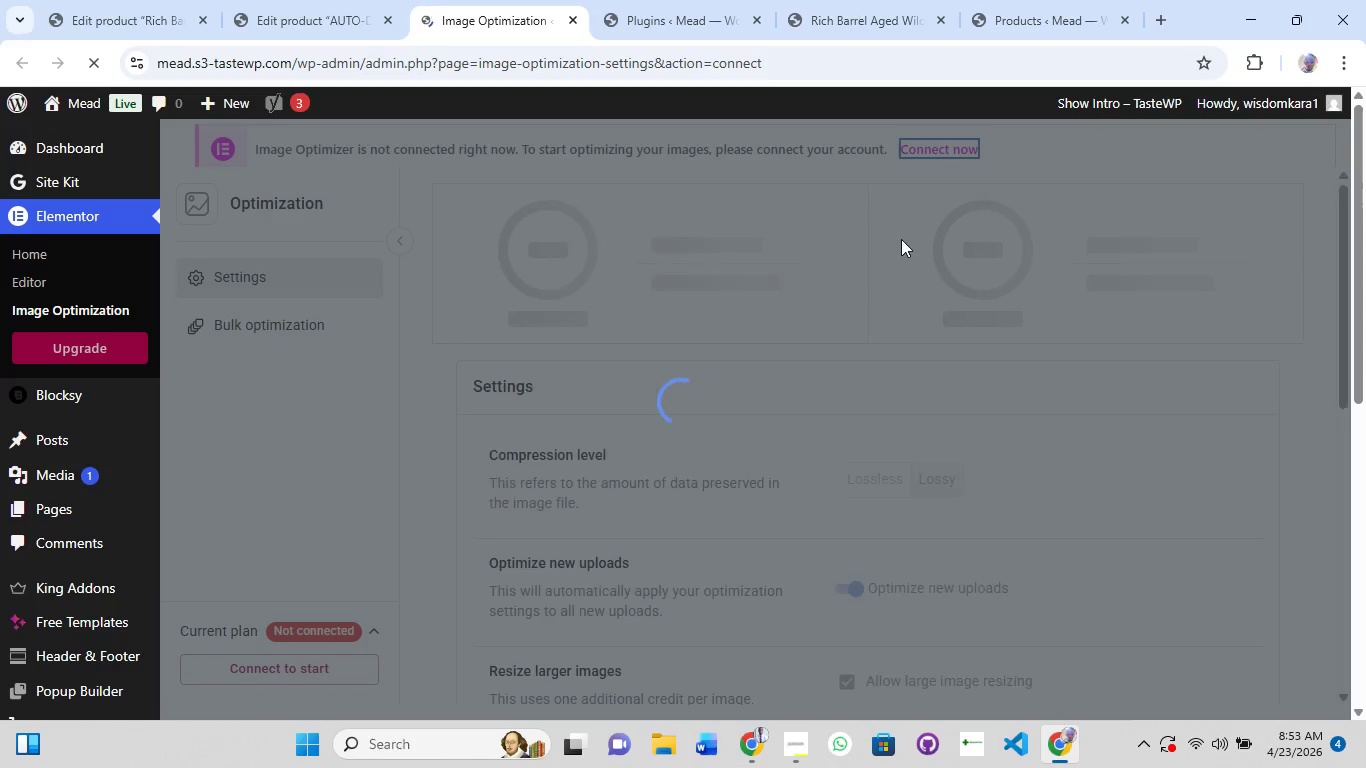 
left_click([709, 612])
 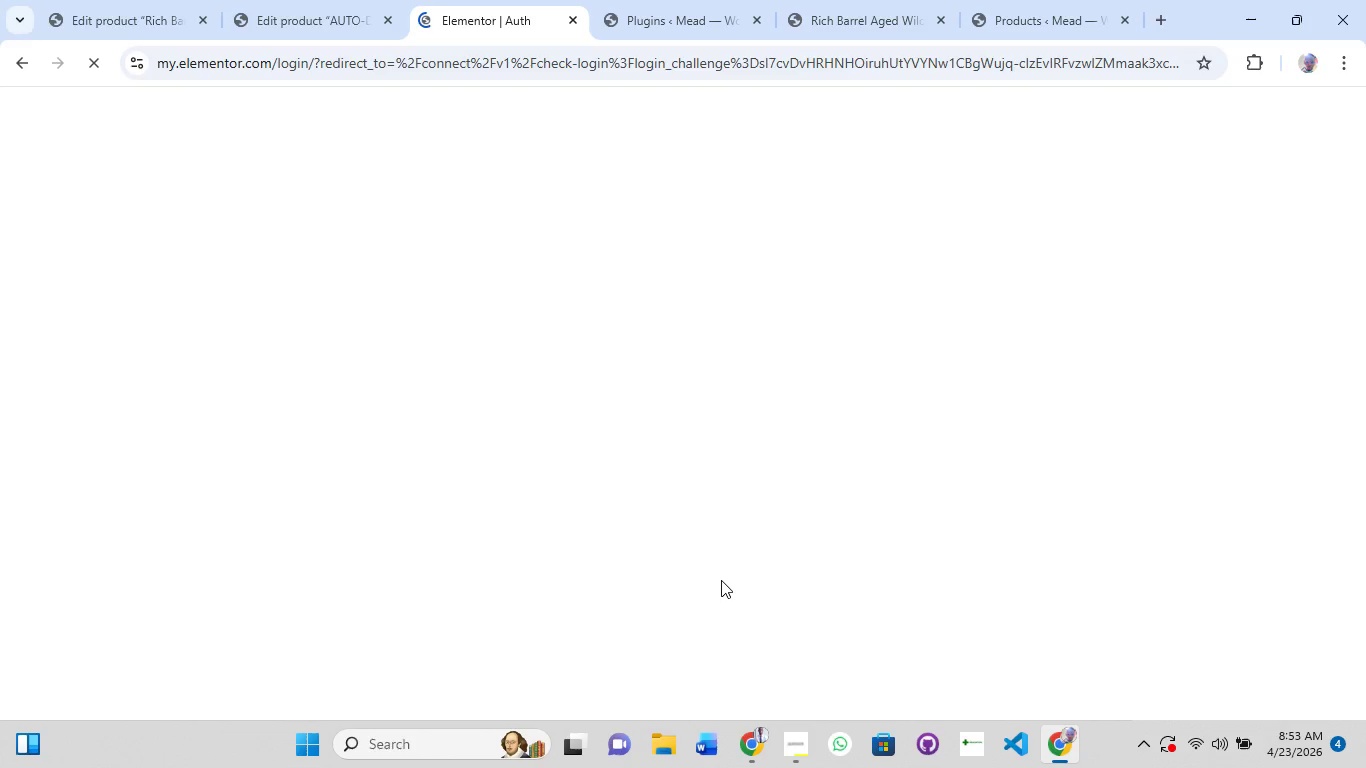 
wait(21.98)
 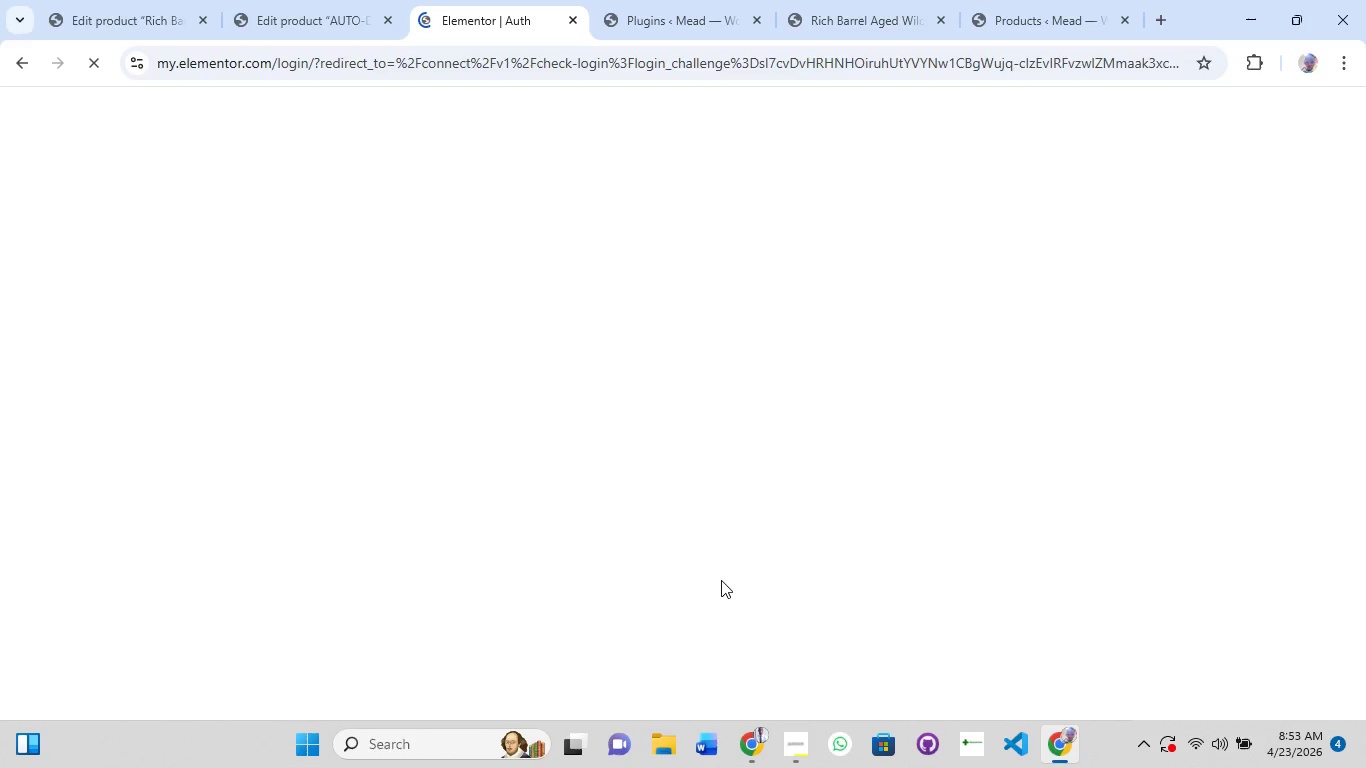 
left_click([297, 0])
 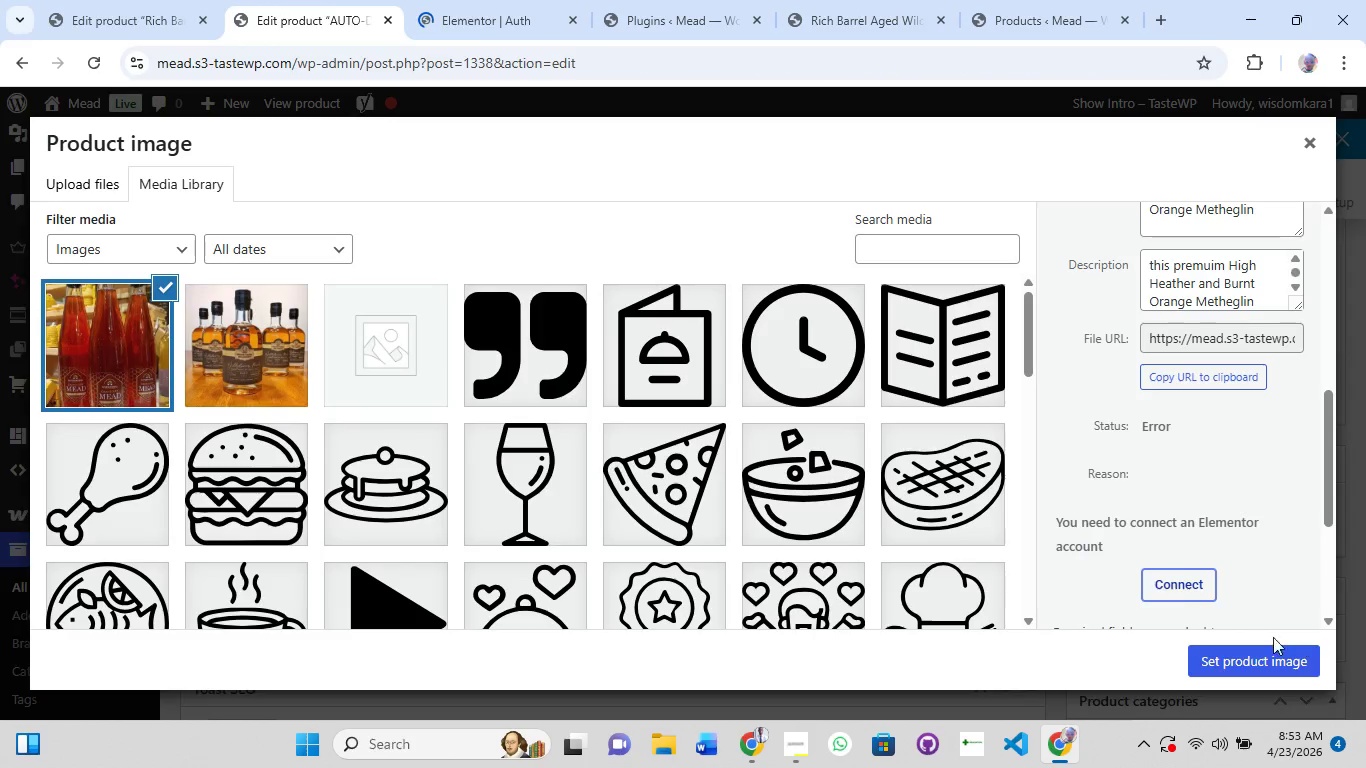 
scroll: coordinate [1073, 487], scroll_direction: down, amount: 4.0
 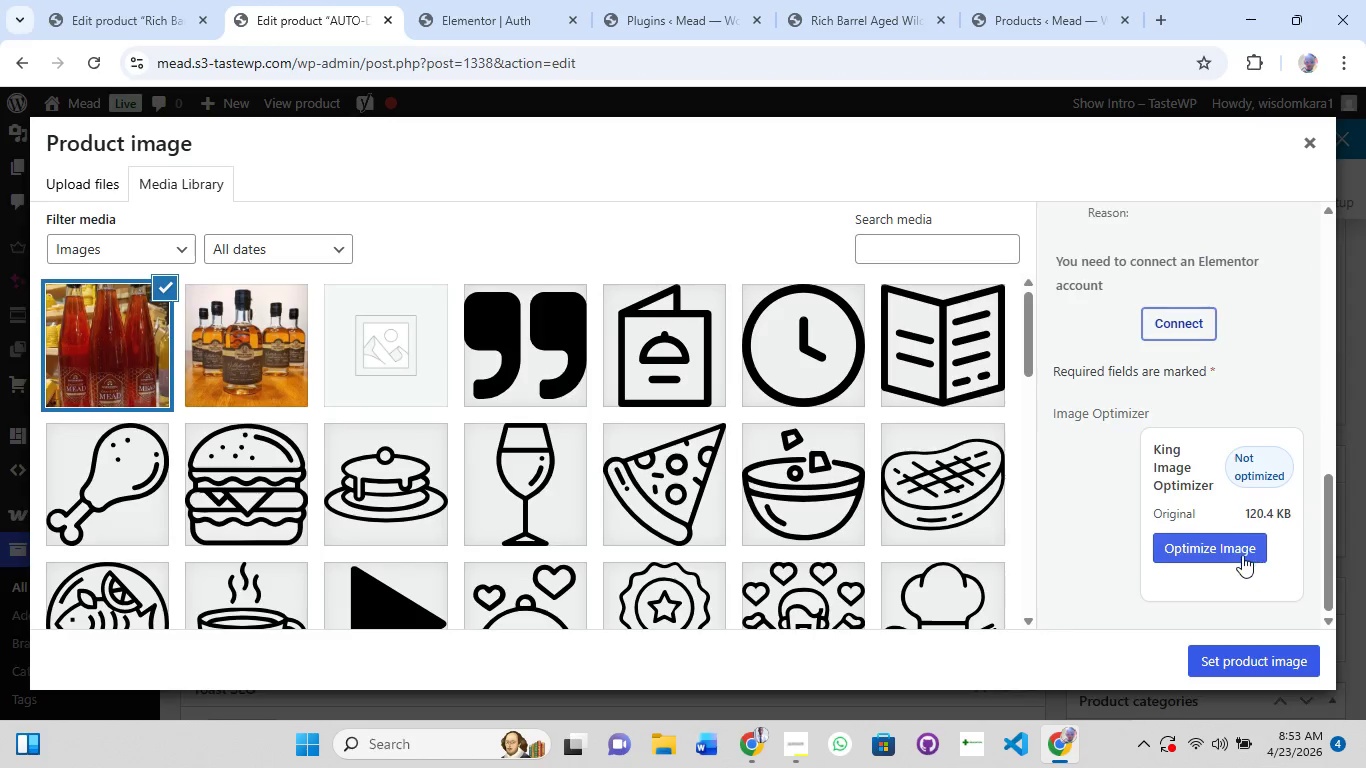 
left_click([1242, 555])
 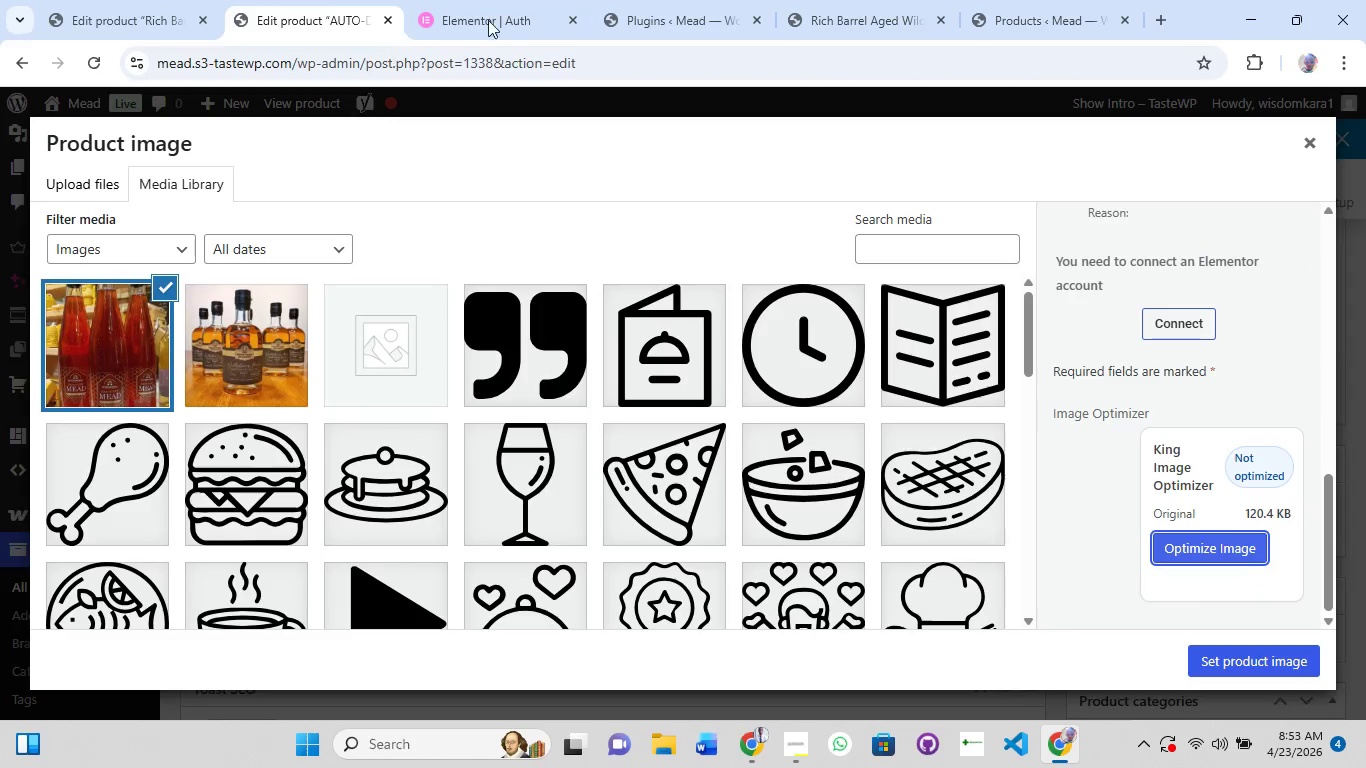 
left_click([501, 17])
 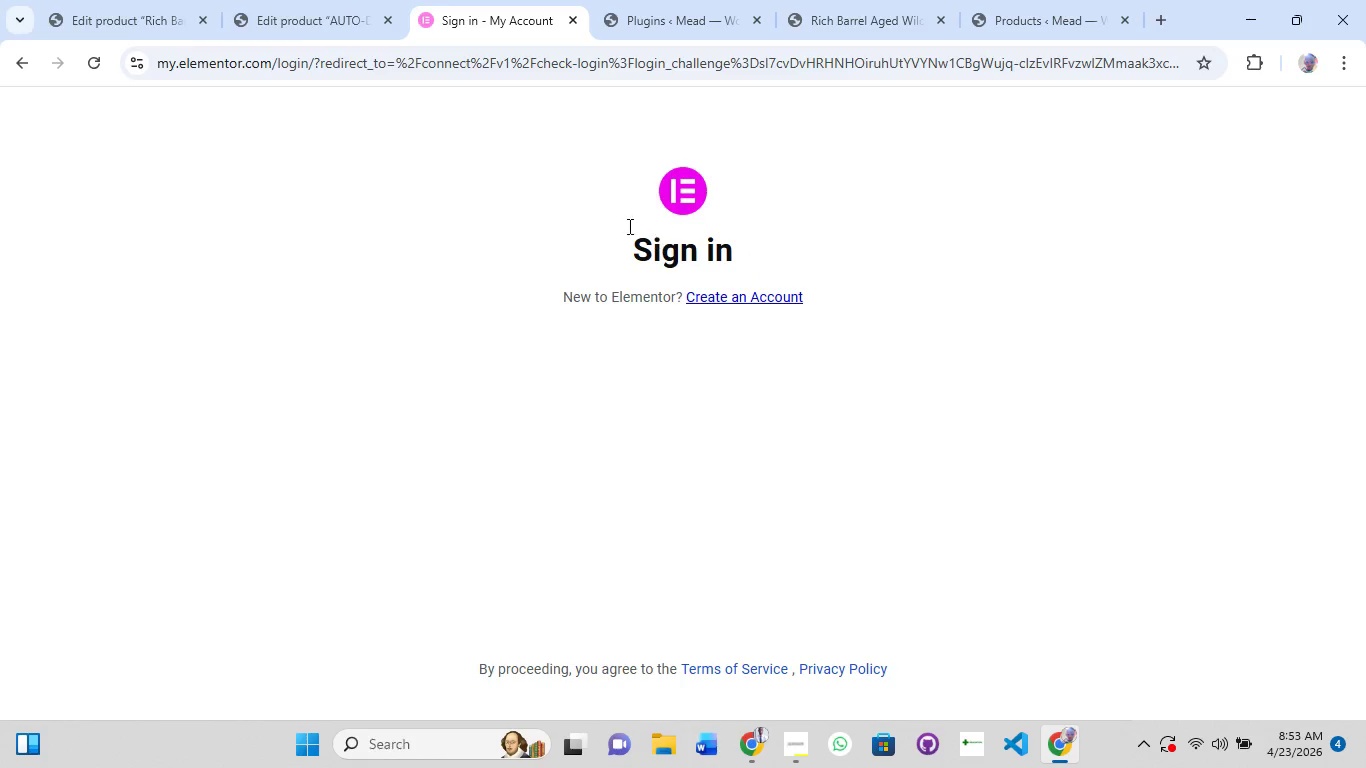 
left_click([325, 14])
 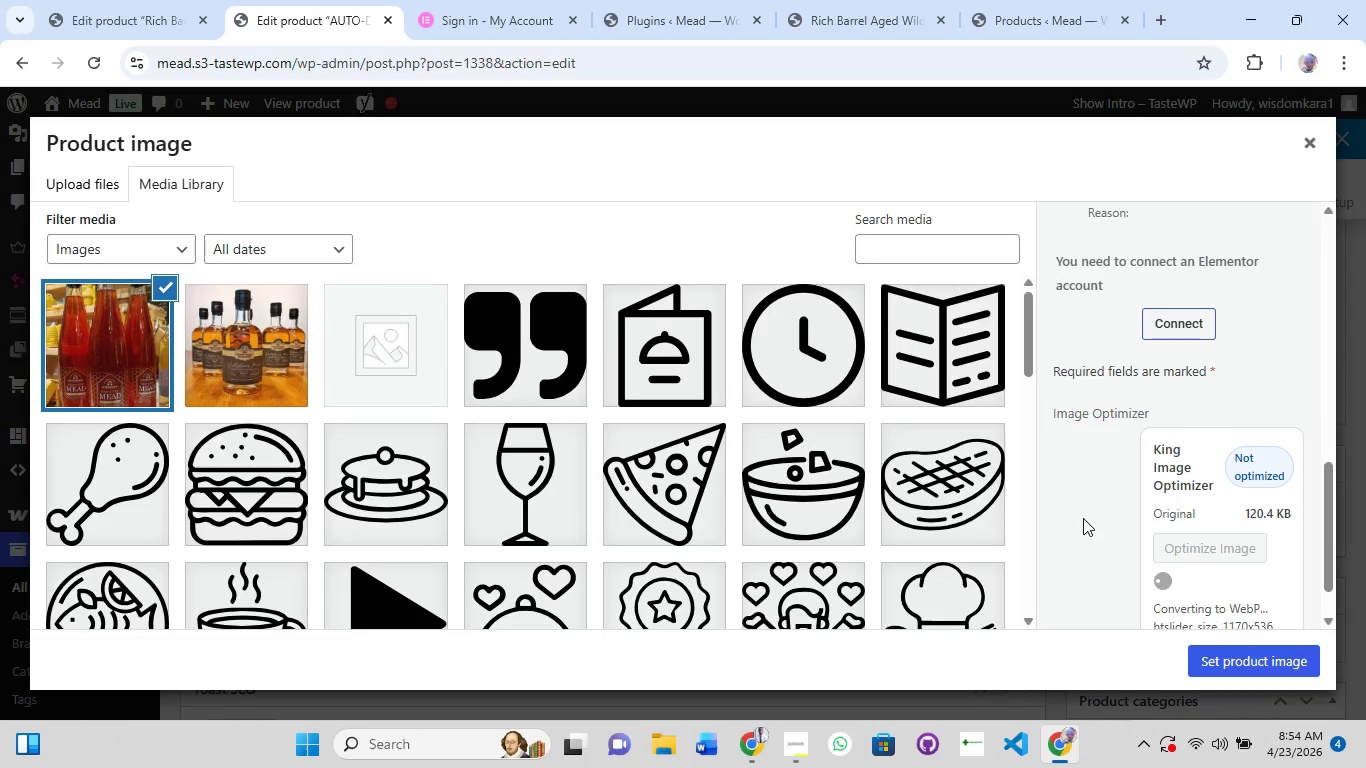 
wait(20.8)
 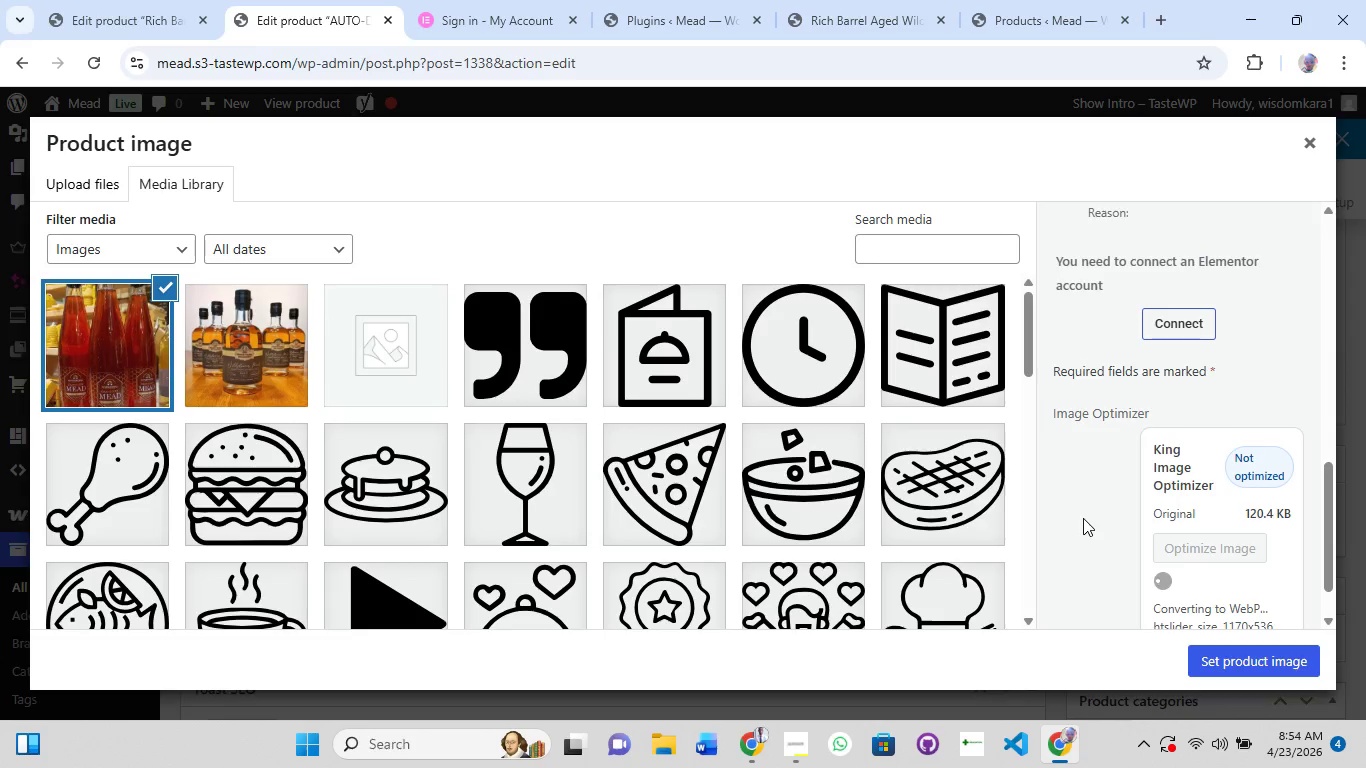 
scroll: coordinate [1252, 468], scroll_direction: down, amount: 1.0
 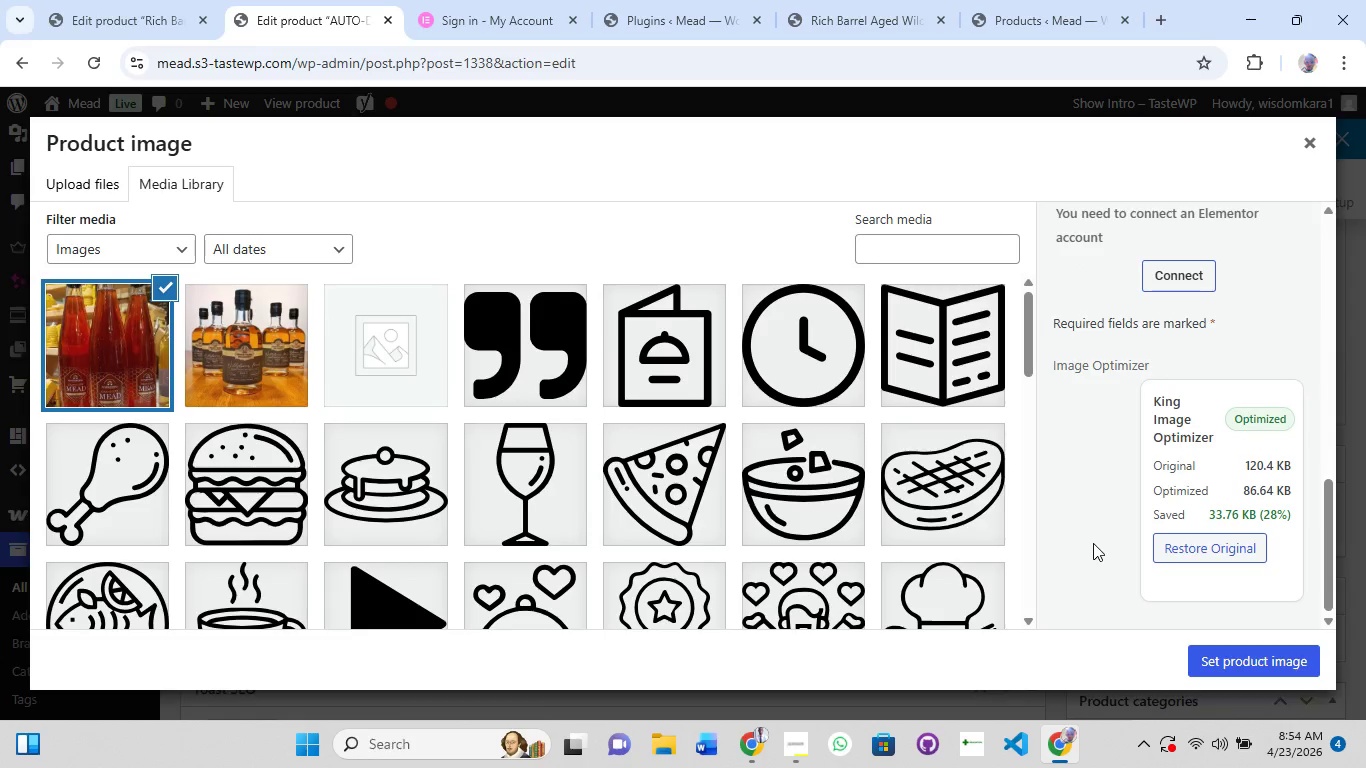 
wait(6.56)
 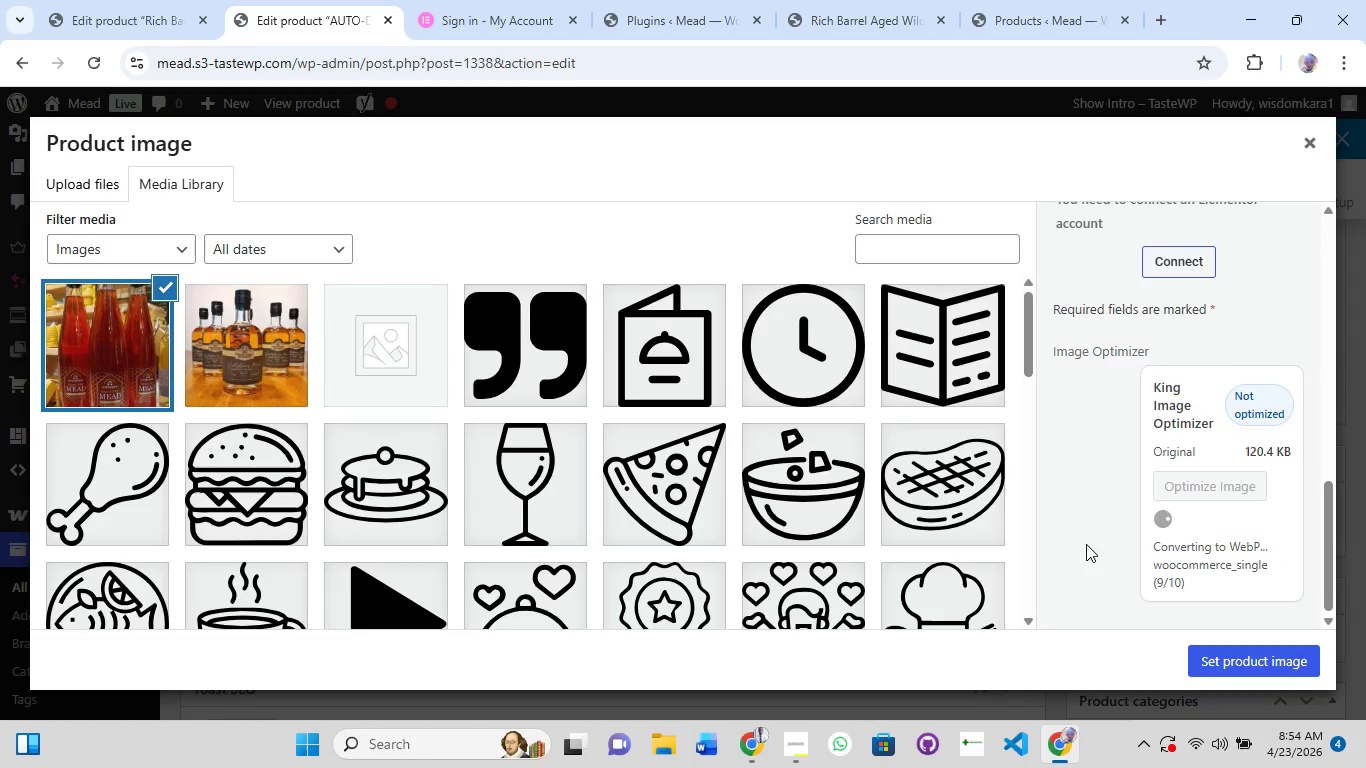 
left_click([1254, 662])
 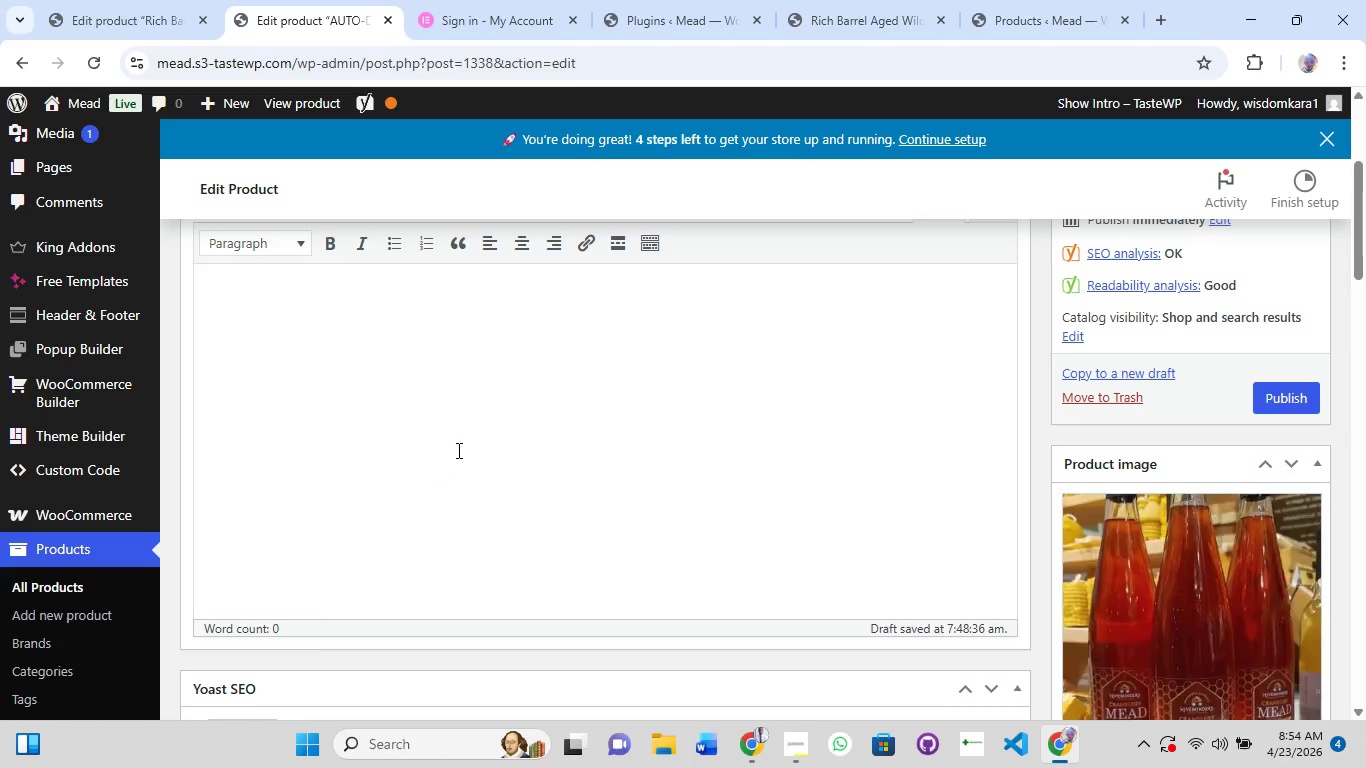 
scroll: coordinate [384, 492], scroll_direction: down, amount: 10.0
 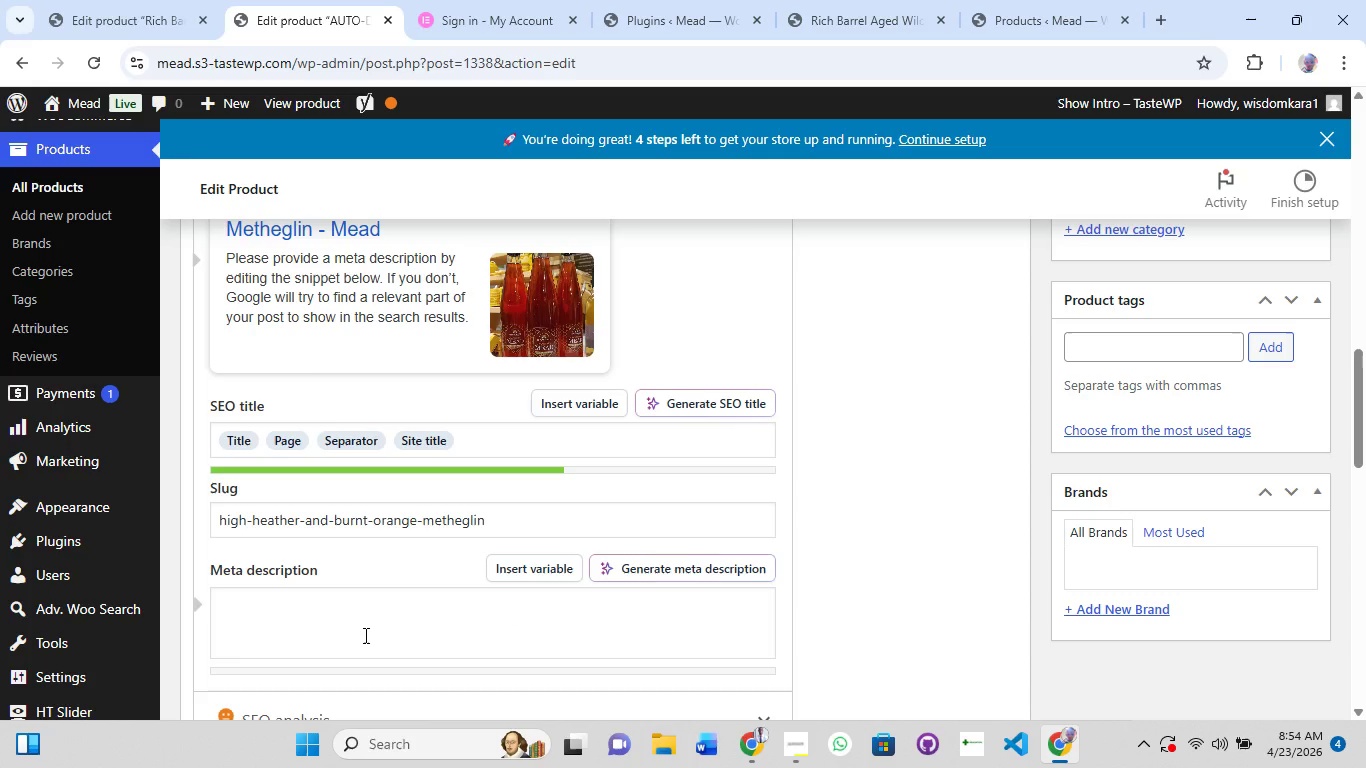 
left_click([362, 634])
 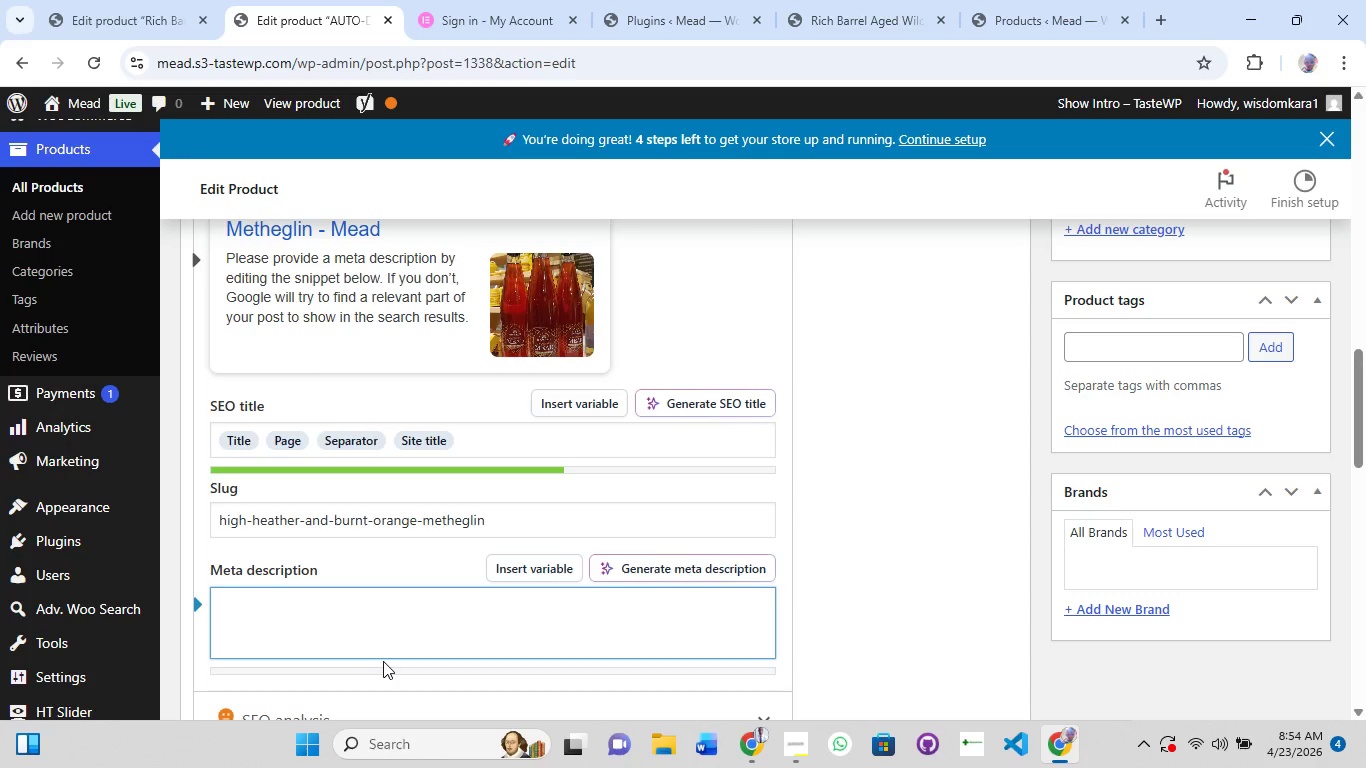 
type(discover the premuim taste of )
 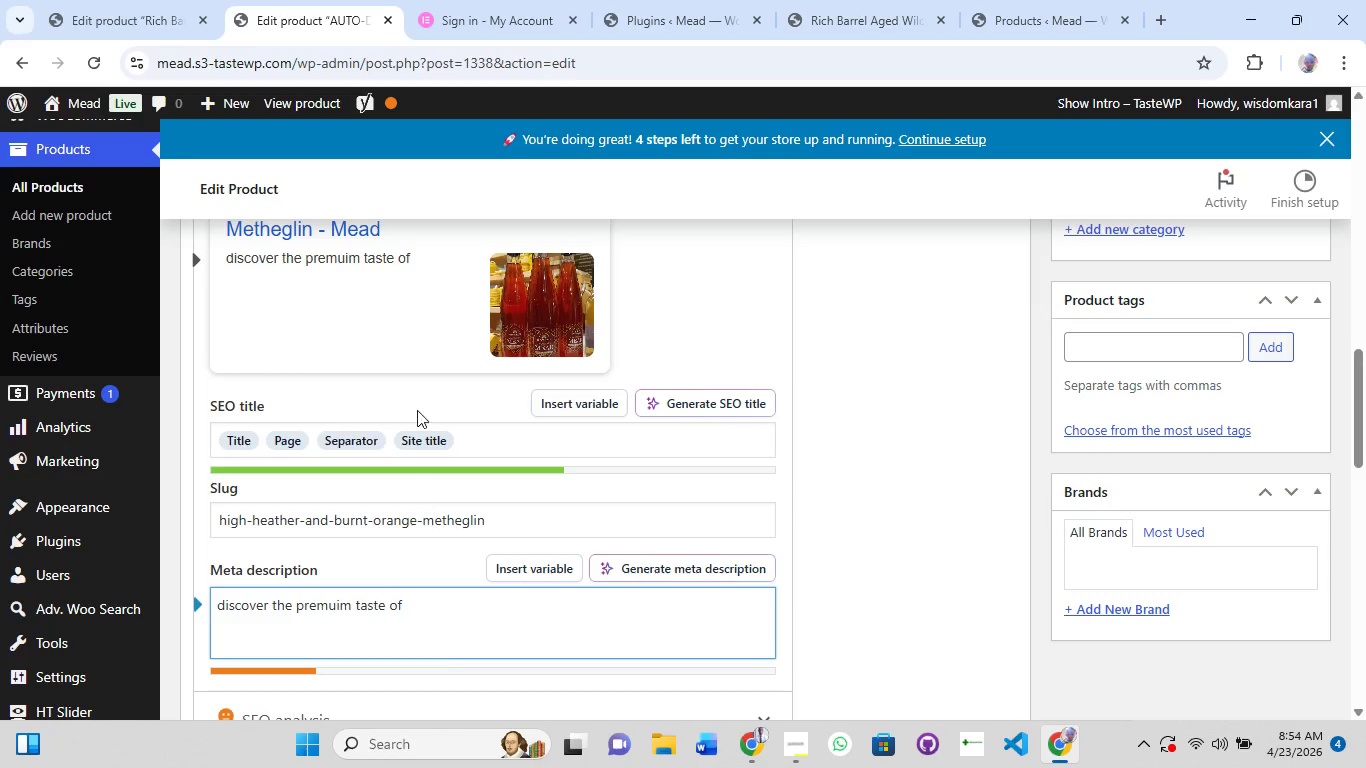 
scroll: coordinate [414, 391], scroll_direction: up, amount: 5.0
 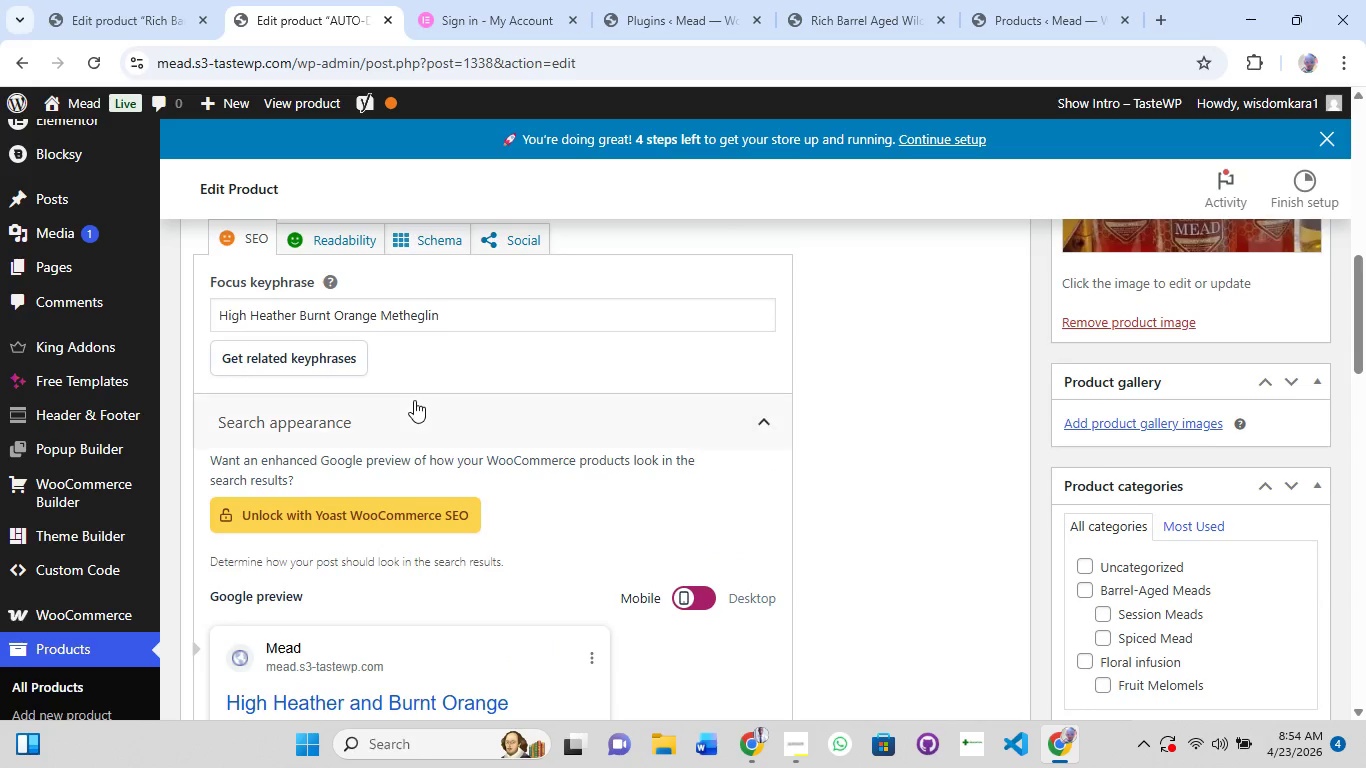 
scroll: coordinate [414, 440], scroll_direction: down, amount: 5.0
 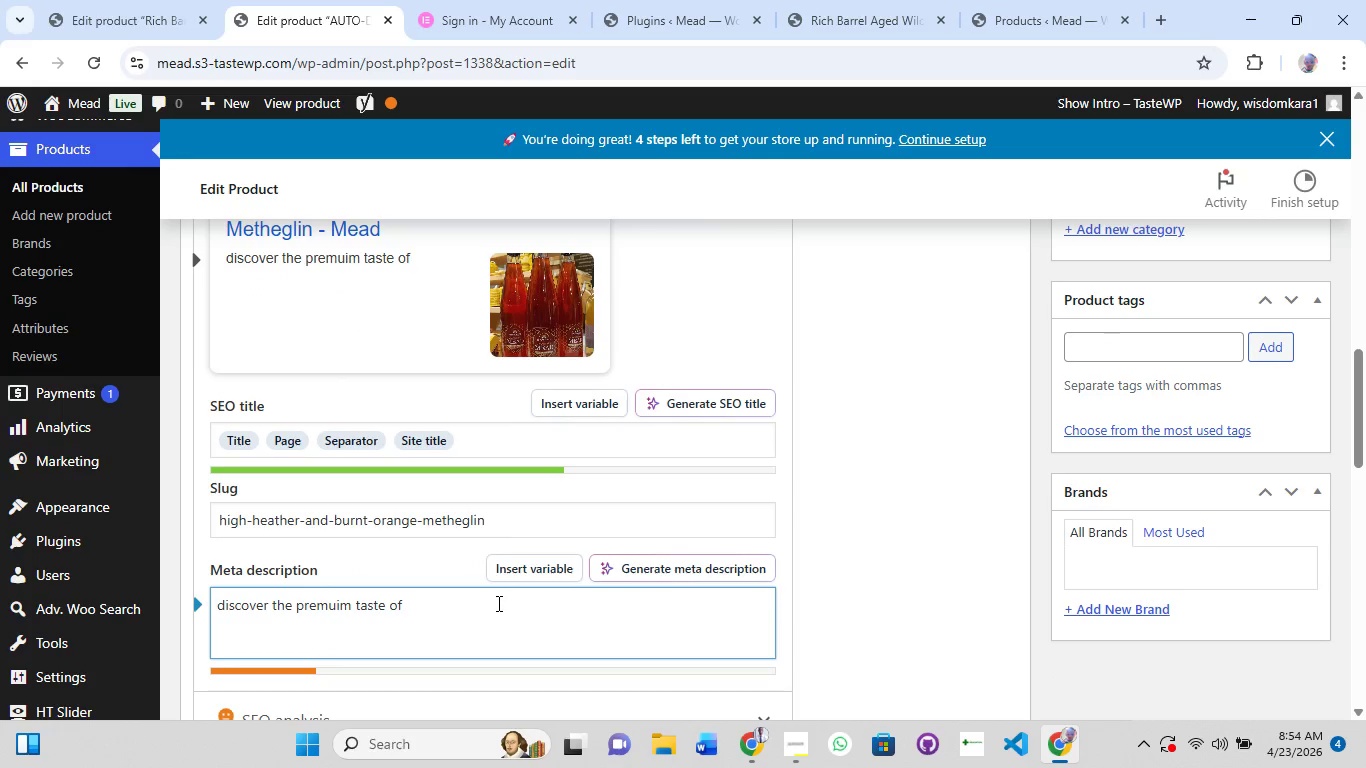 
key(Control+V)
 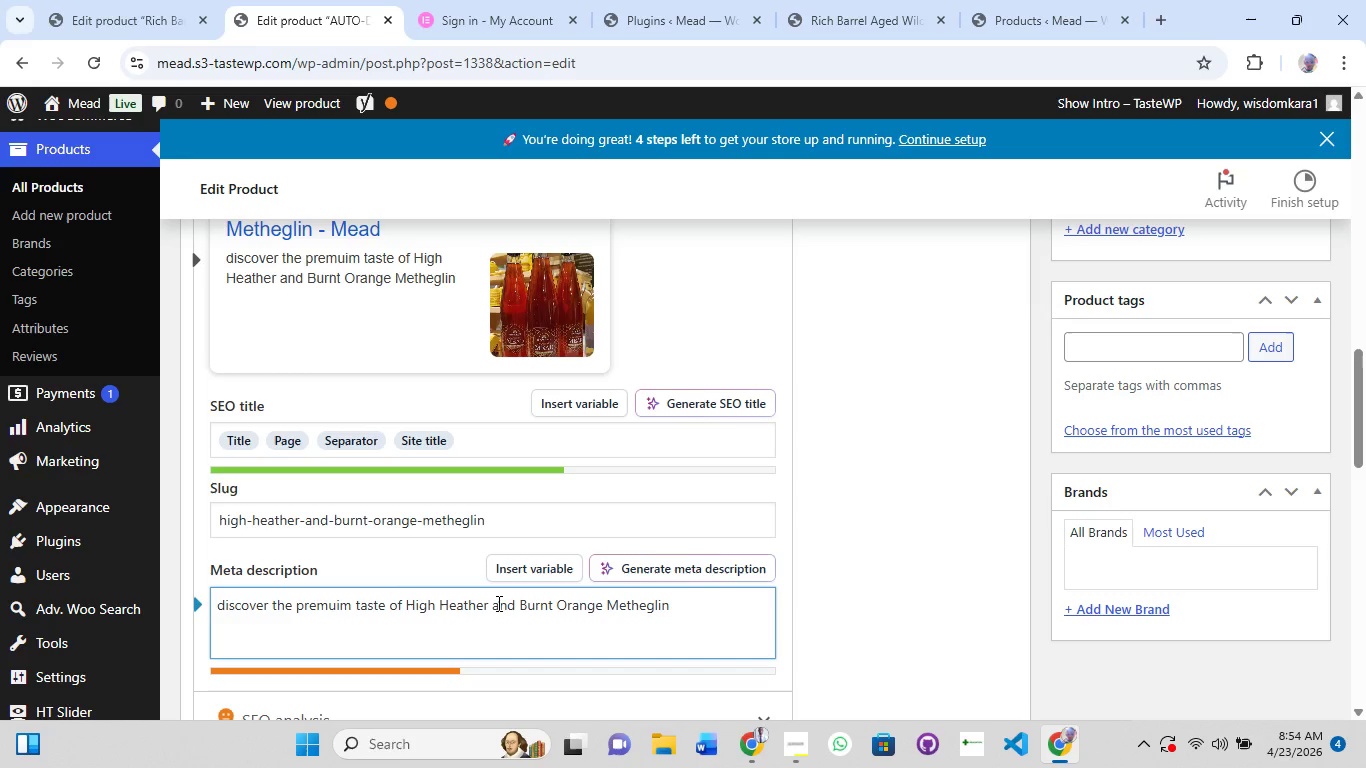 
type( all in)
key(Backspace)
key(Backspace)
key(Backspace)
key(Backspace)
key(Backspace)
key(Backspace)
key(Backspace)
type(. Crafted with the best of ingredients to give you that premuim feeling w)
key(Backspace)
type(when eve)
key(Backspace)
key(Backspace)
key(Backspace)
key(Backspace)
key(Backspace)
key(Backspace)
key(Backspace)
key(Backspace)
key(Backspace)
type( allowing every gi)
key(Backspace)
key(Backspace)
key(Backspace)
key(Backspace)
key(Backspace)
key(Backspace)
key(Backspace)
key(Backspace)
key(Backspace)
key(Backspace)
key(Backspace)
key(Backspace)
key(Backspace)
key(Backspace)
key(Backspace)
key(Backspace)
key(Backspace)
type(just for you.)
 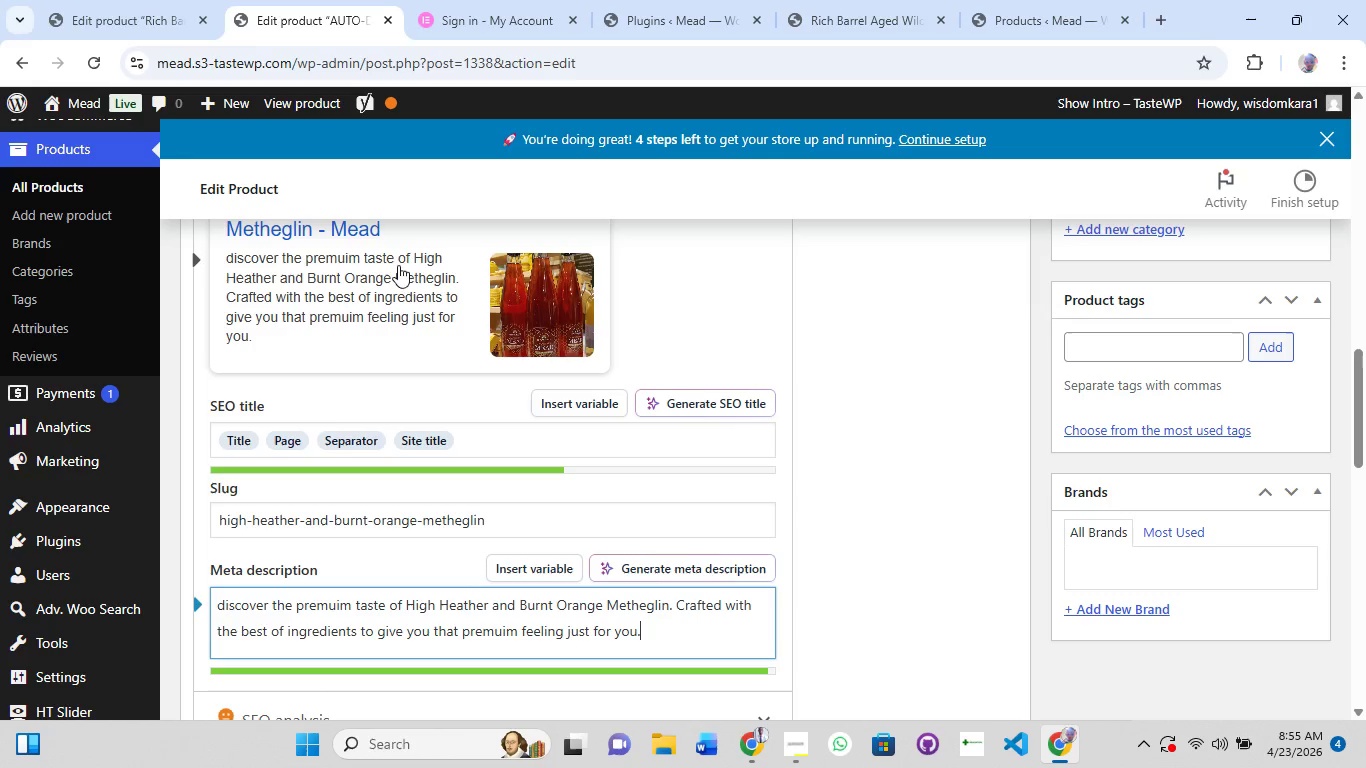 
wait(7.06)
 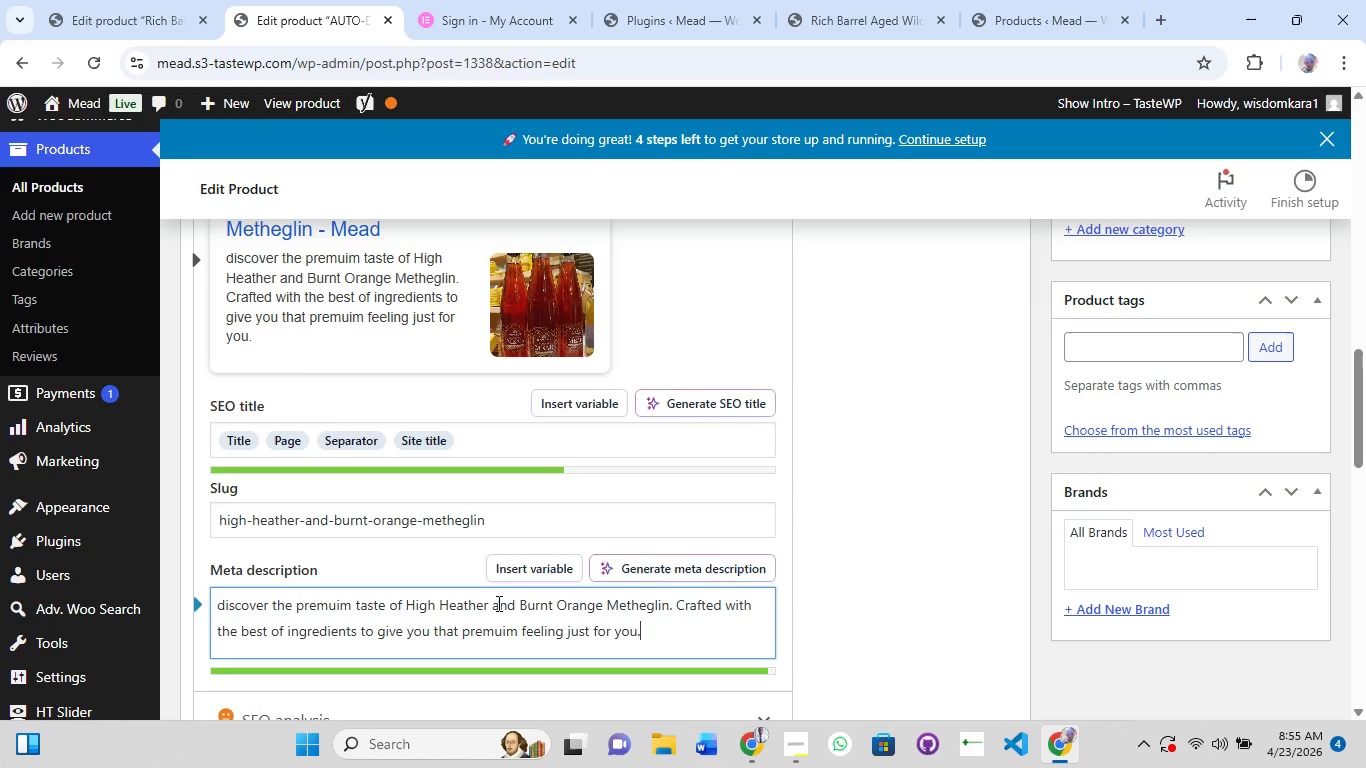 
scroll: coordinate [347, 600], scroll_direction: down, amount: 3.0
 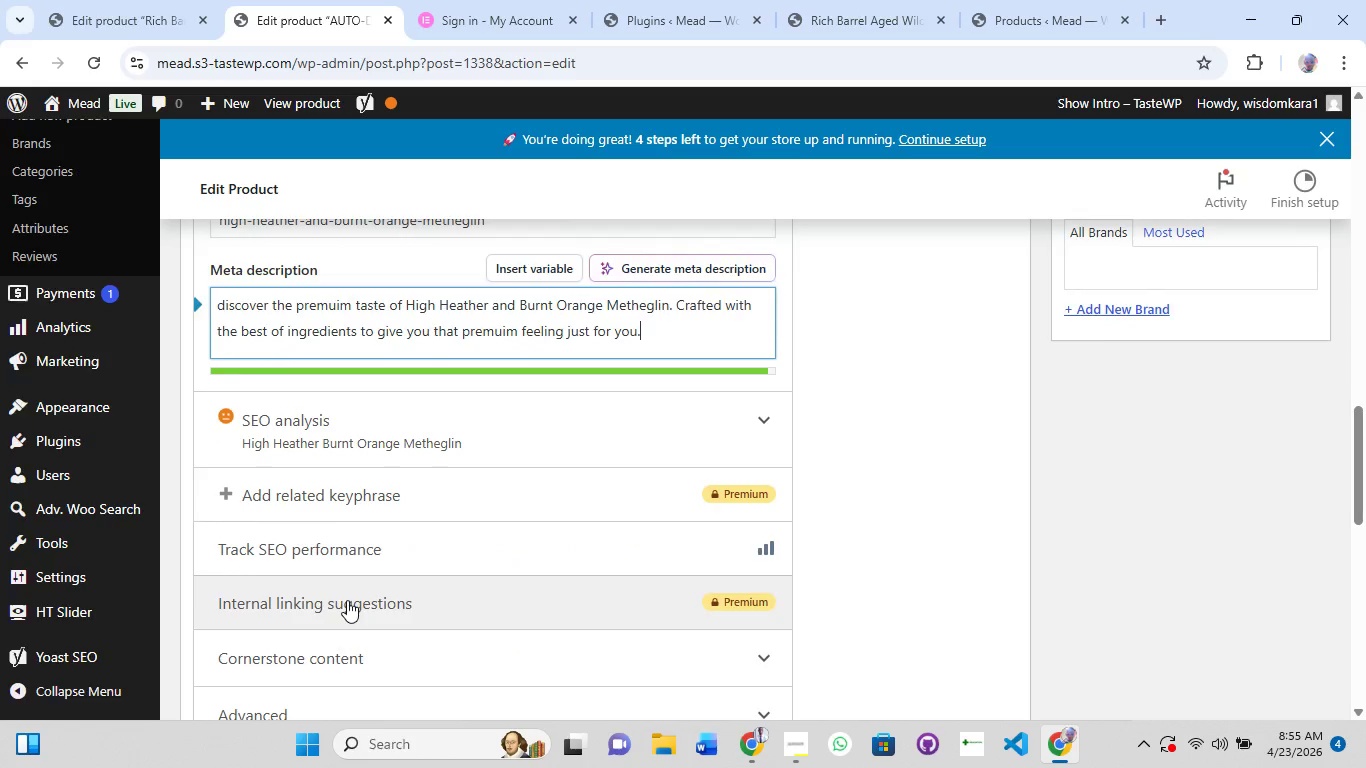 
left_click([392, 536])
 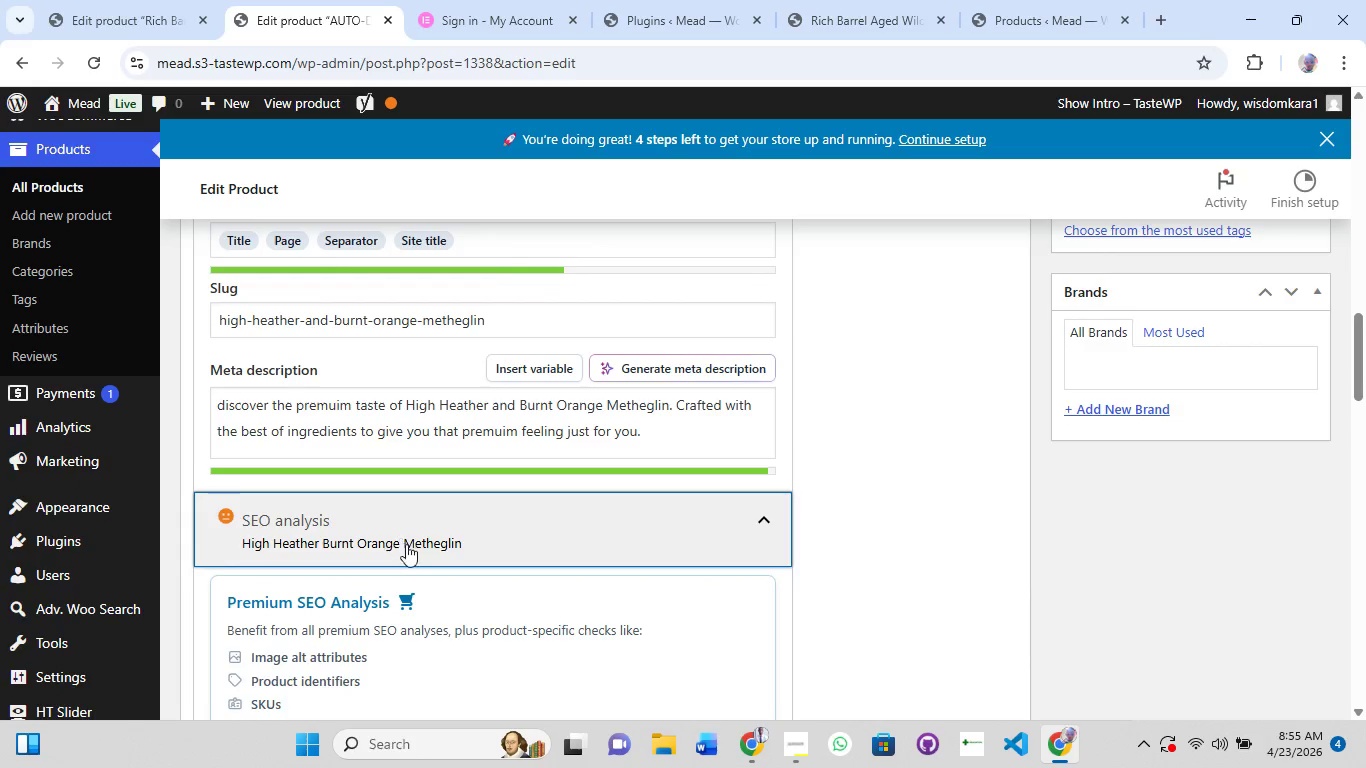 
scroll: coordinate [347, 600], scroll_direction: up, amount: 1.0
 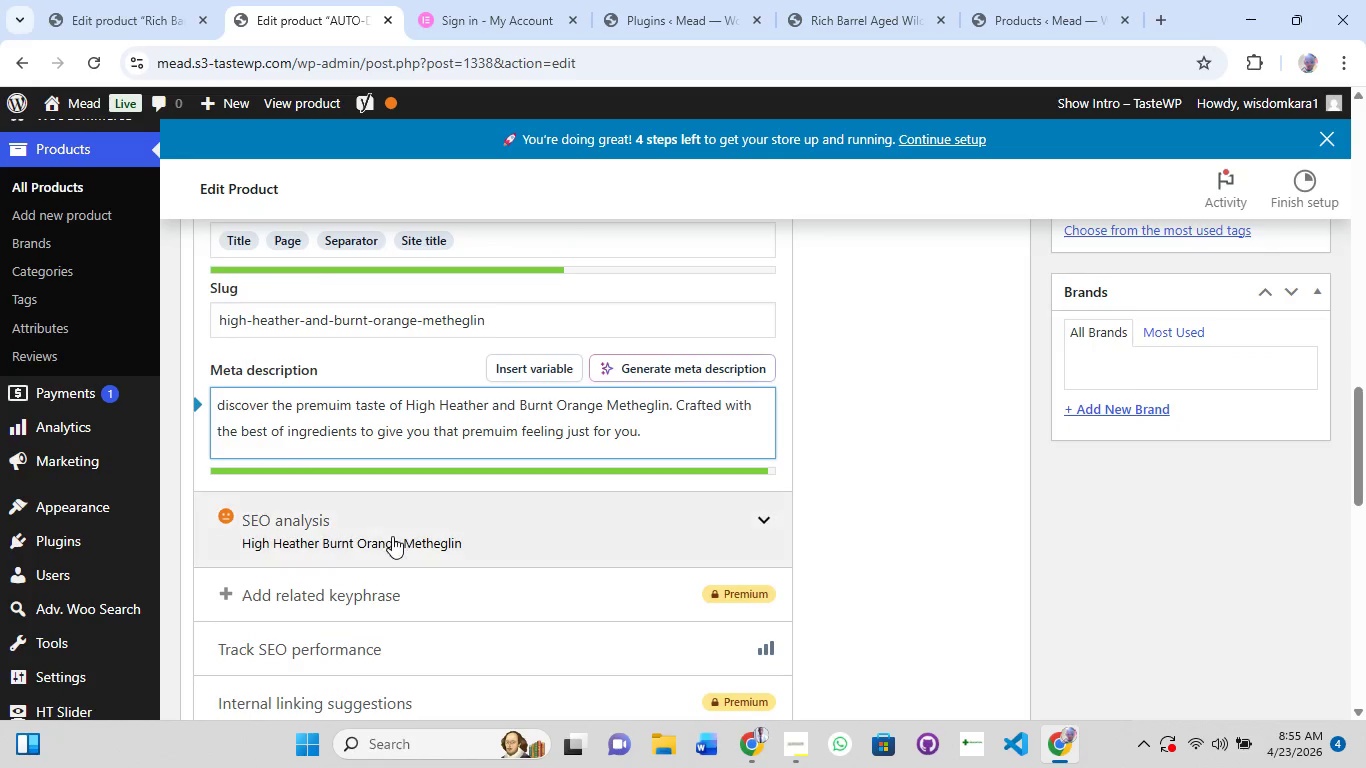 
scroll: coordinate [450, 590], scroll_direction: down, amount: 4.0
 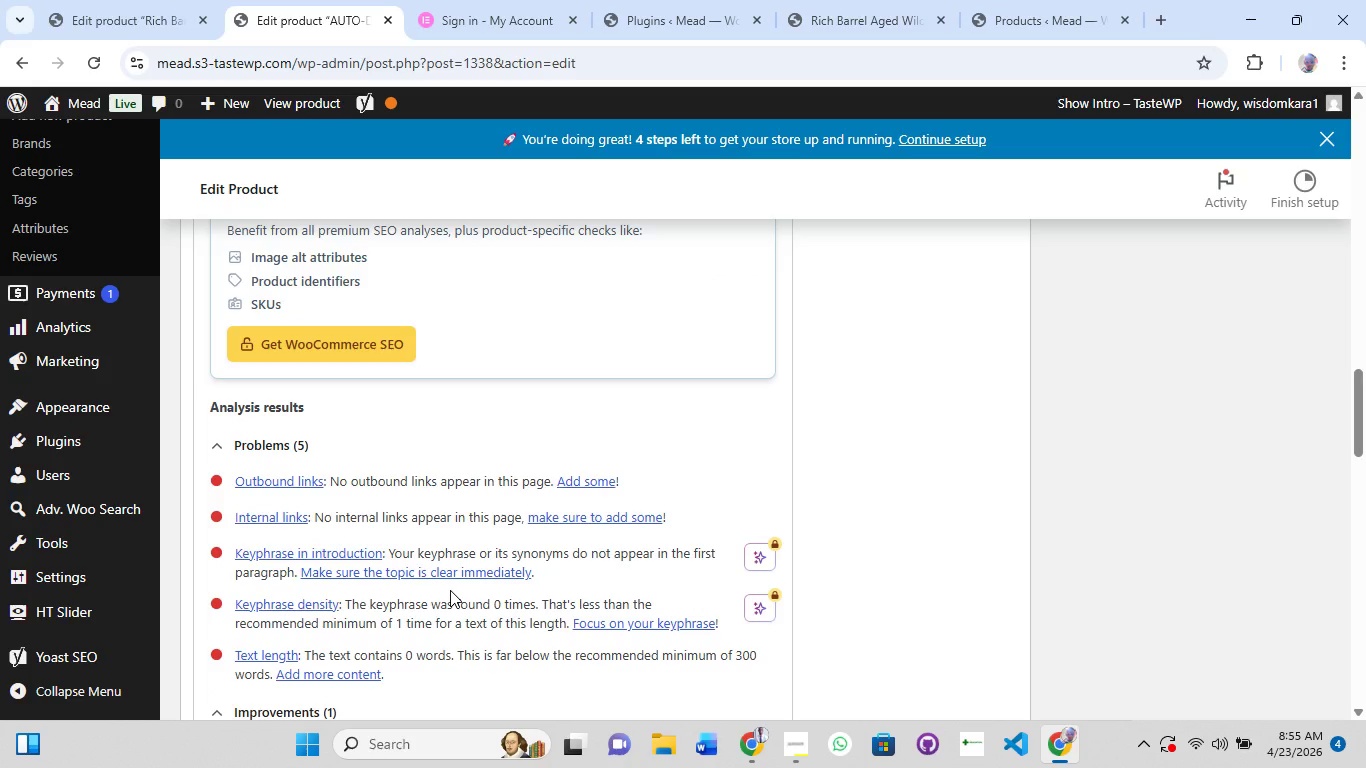 
scroll: coordinate [450, 590], scroll_direction: up, amount: 19.0
 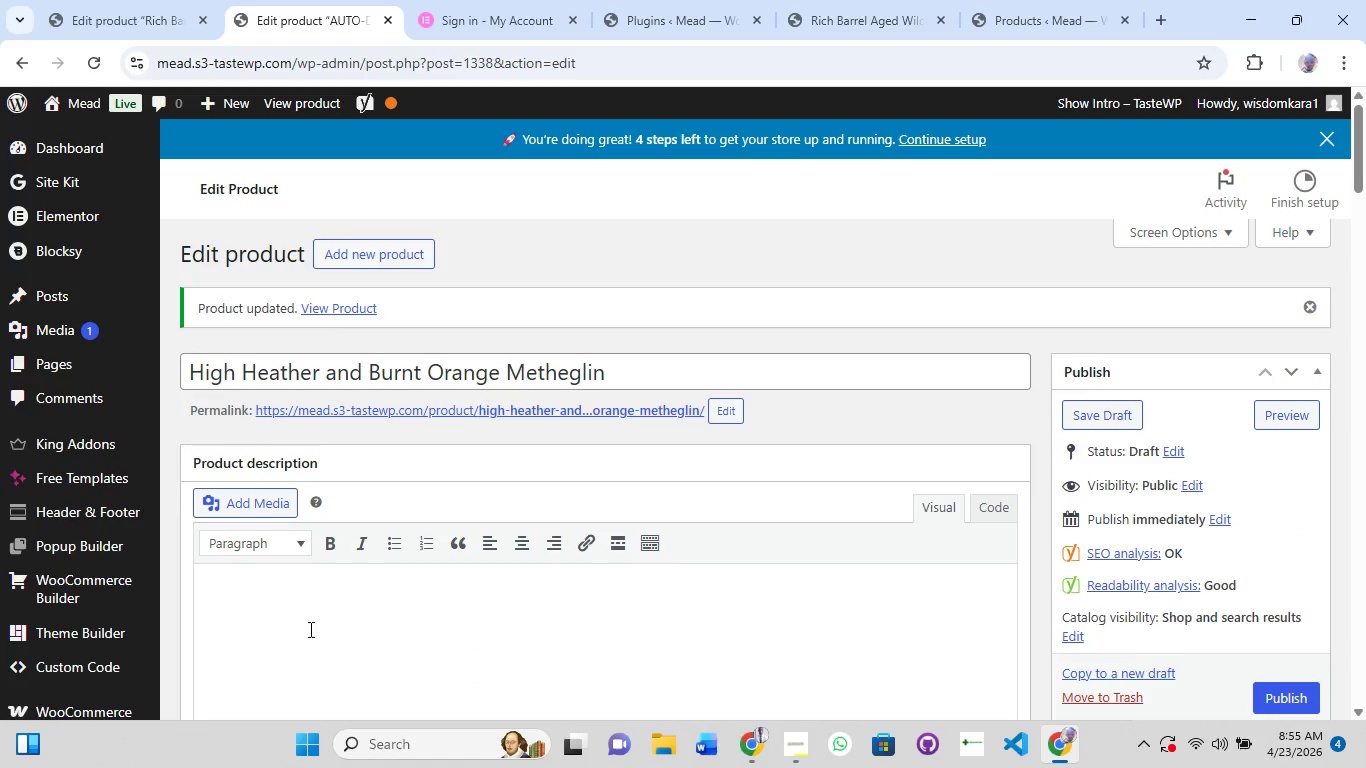 
left_click([304, 629])
 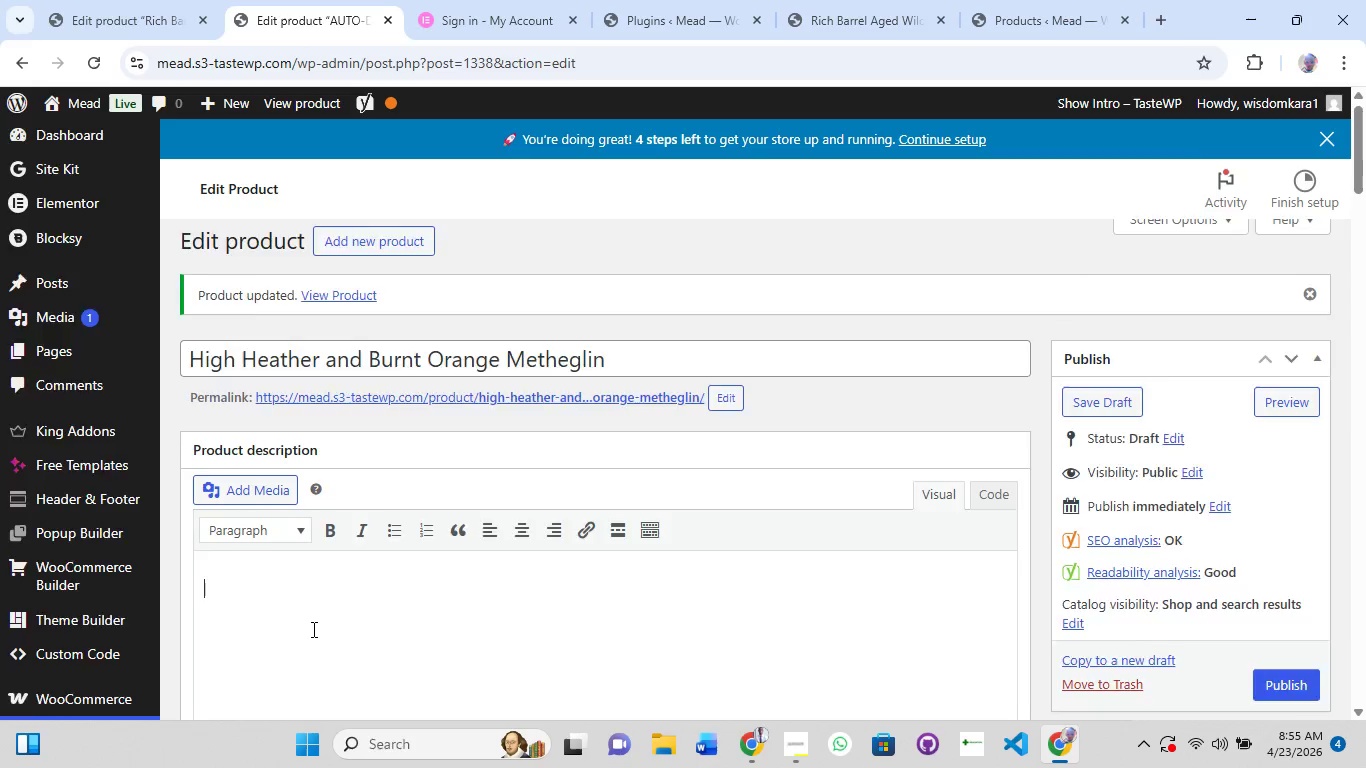 
scroll: coordinate [312, 629], scroll_direction: down, amount: 1.0
 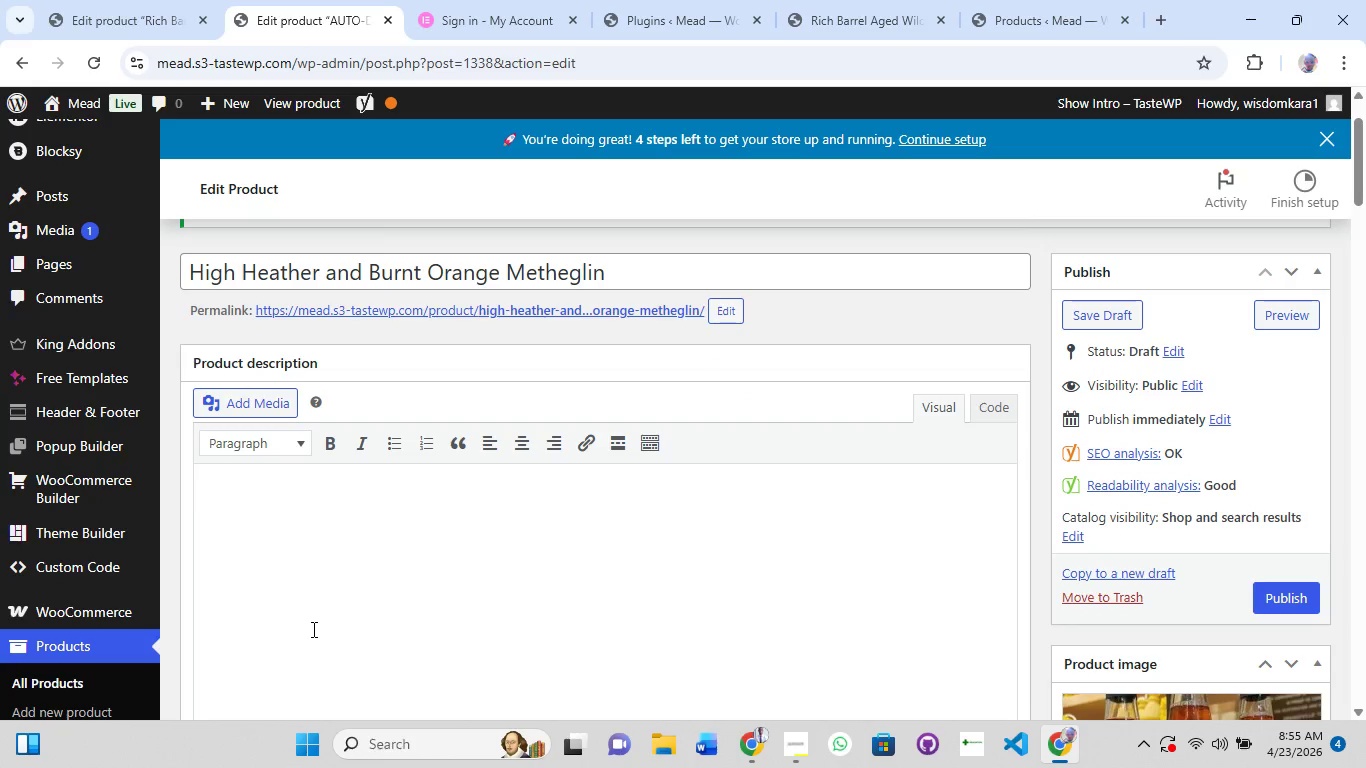 
type(This )
 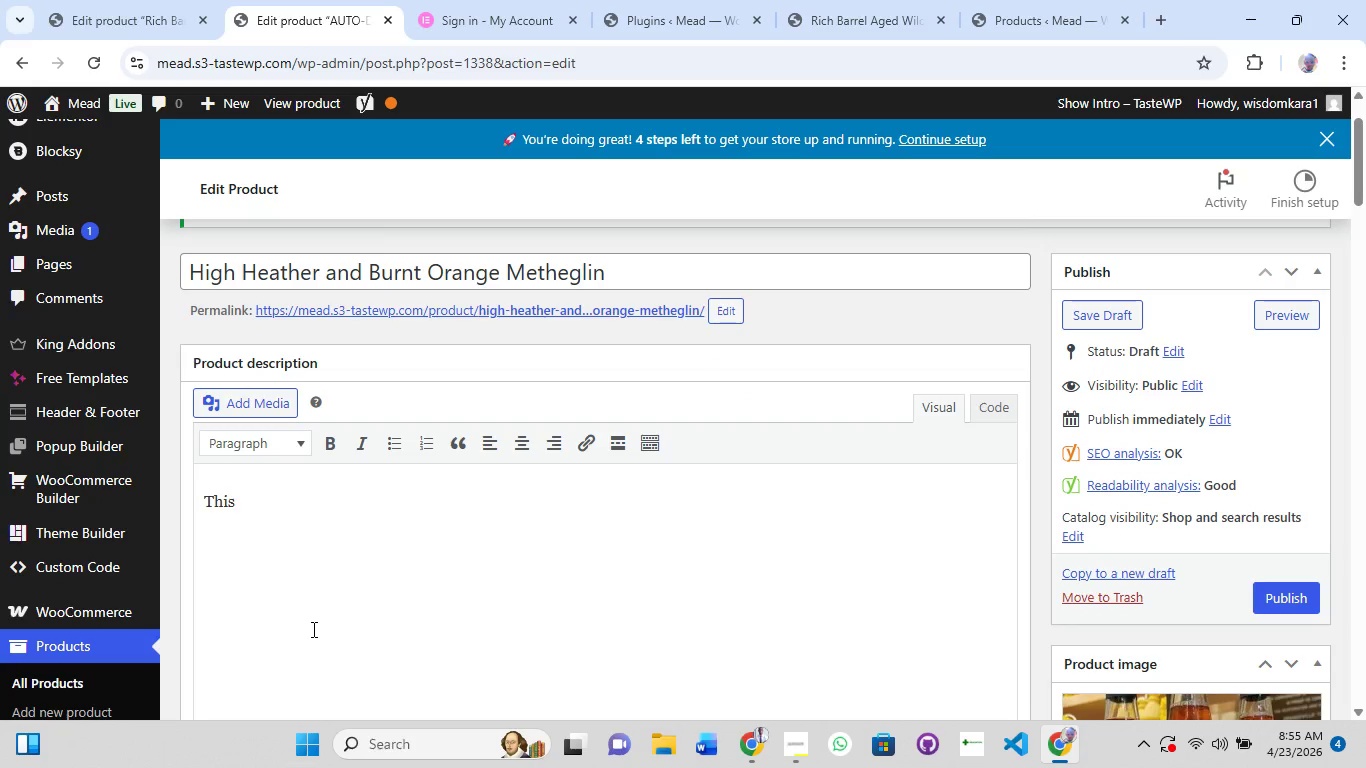 
key(Control+V)
 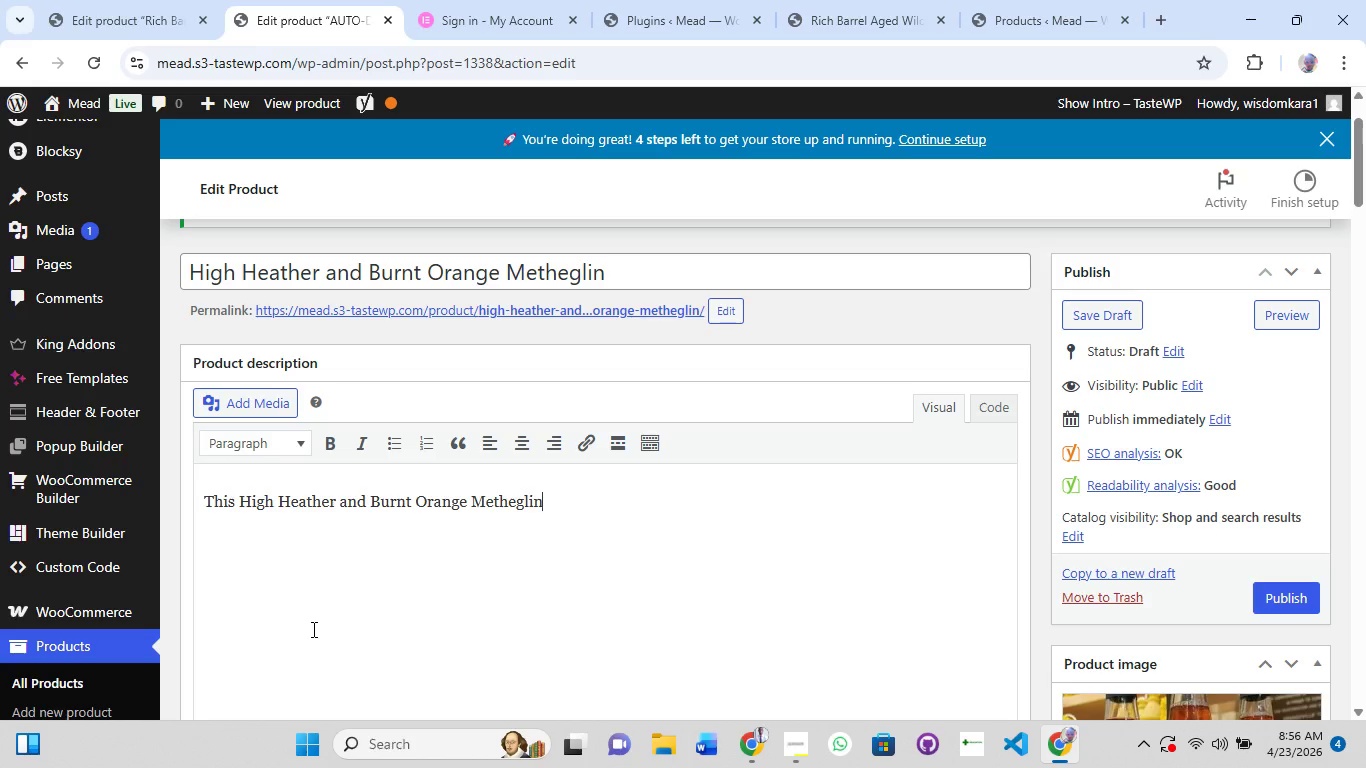 
wait(9.42)
 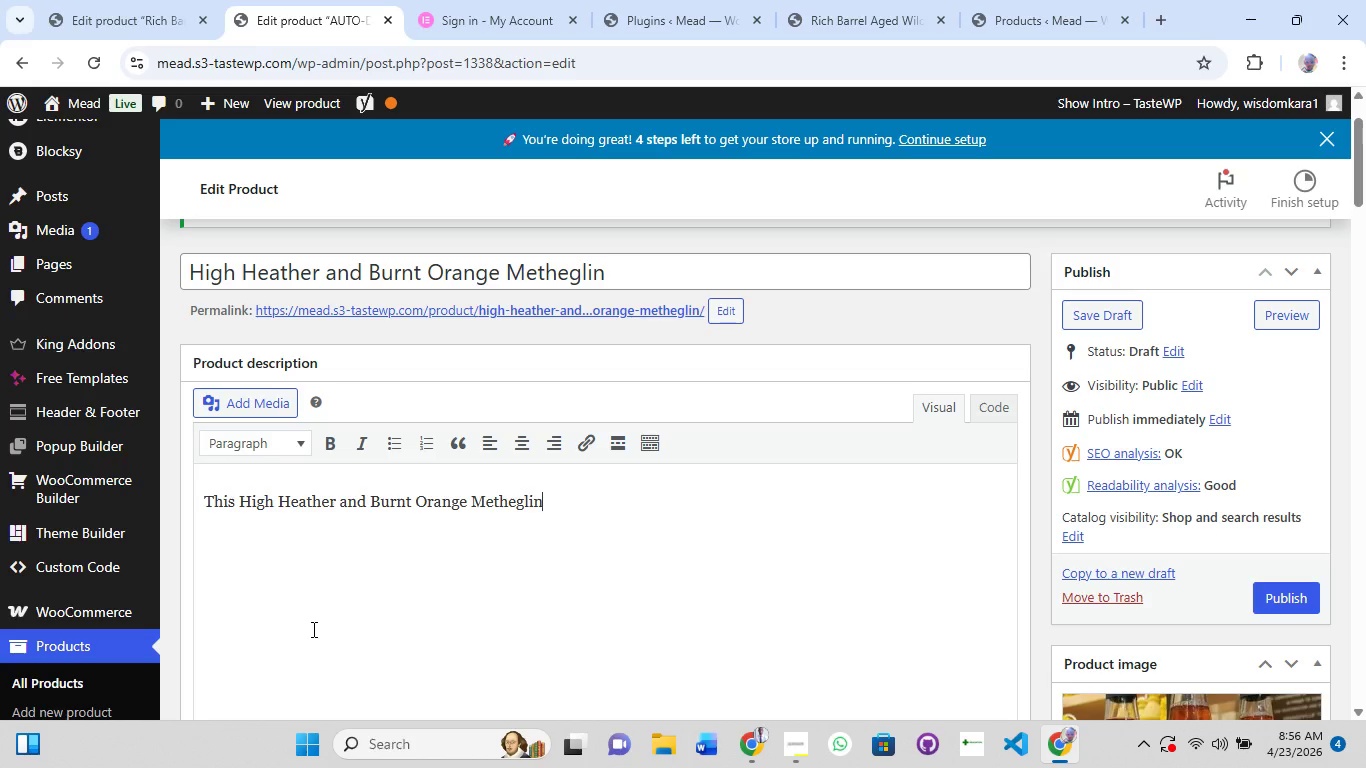 
type( mead inocr)
key(Backspace)
key(Backspace)
key(Backspace)
type(corporates healt)
key(Backspace)
key(Backspace)
type(ther honey as its primary fermentable substrates, known for its dense floral intensity)
 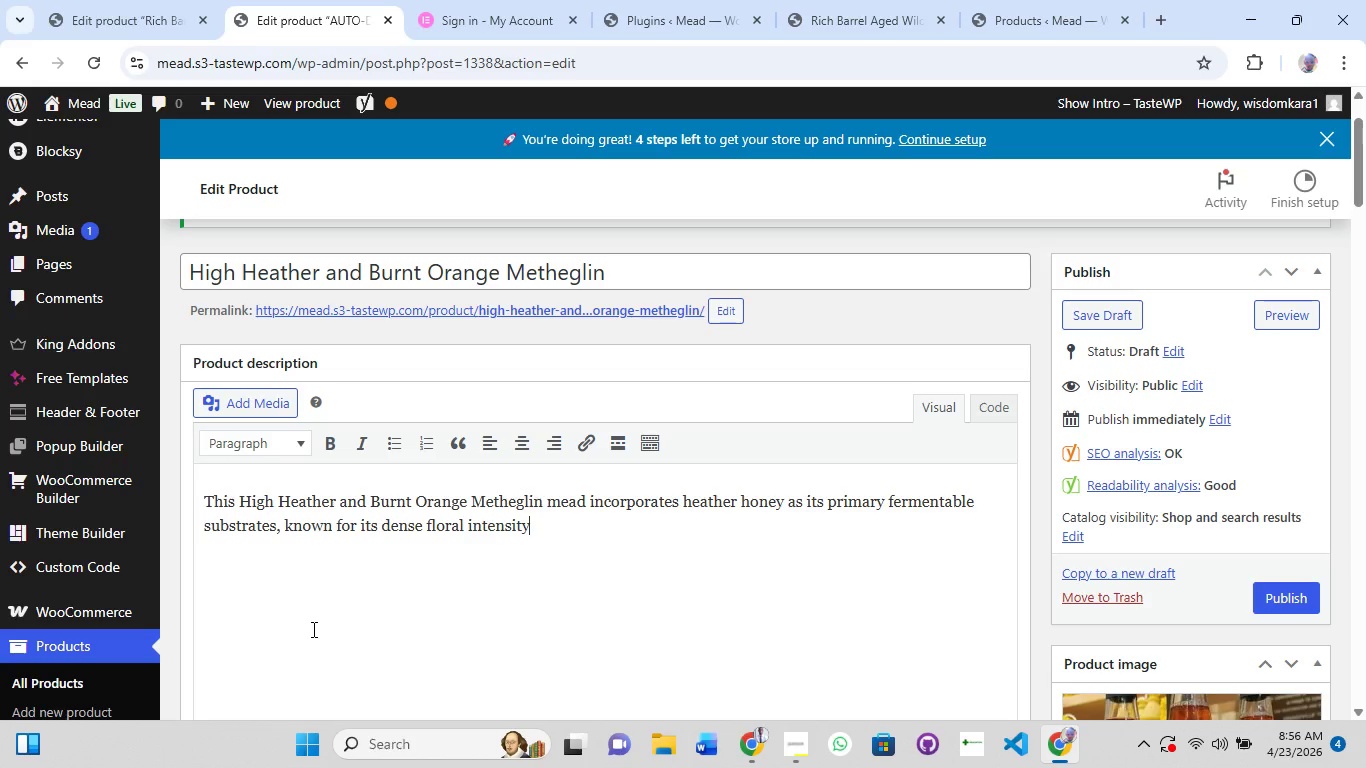 
type( and slightly herbal bu)
key(Backspace)
type(itterness.)
 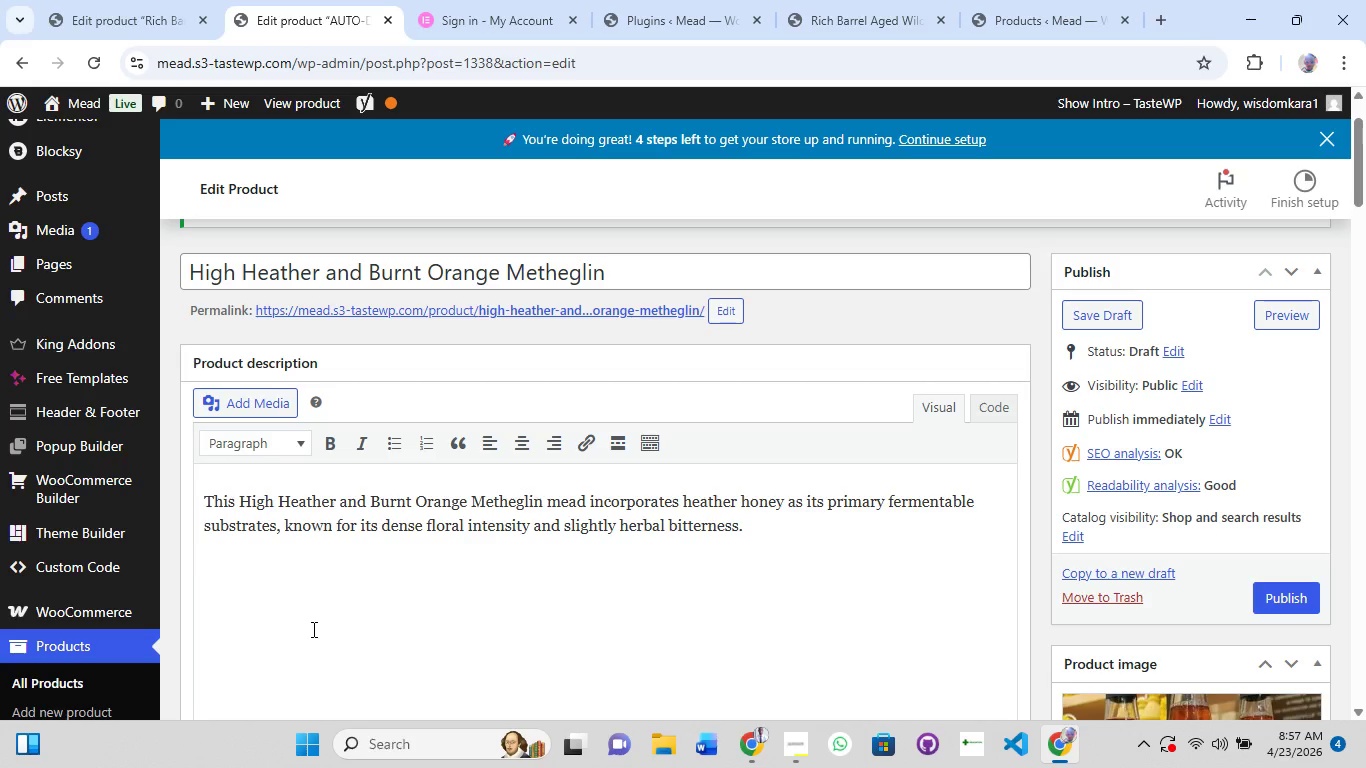 
key(Enter)
 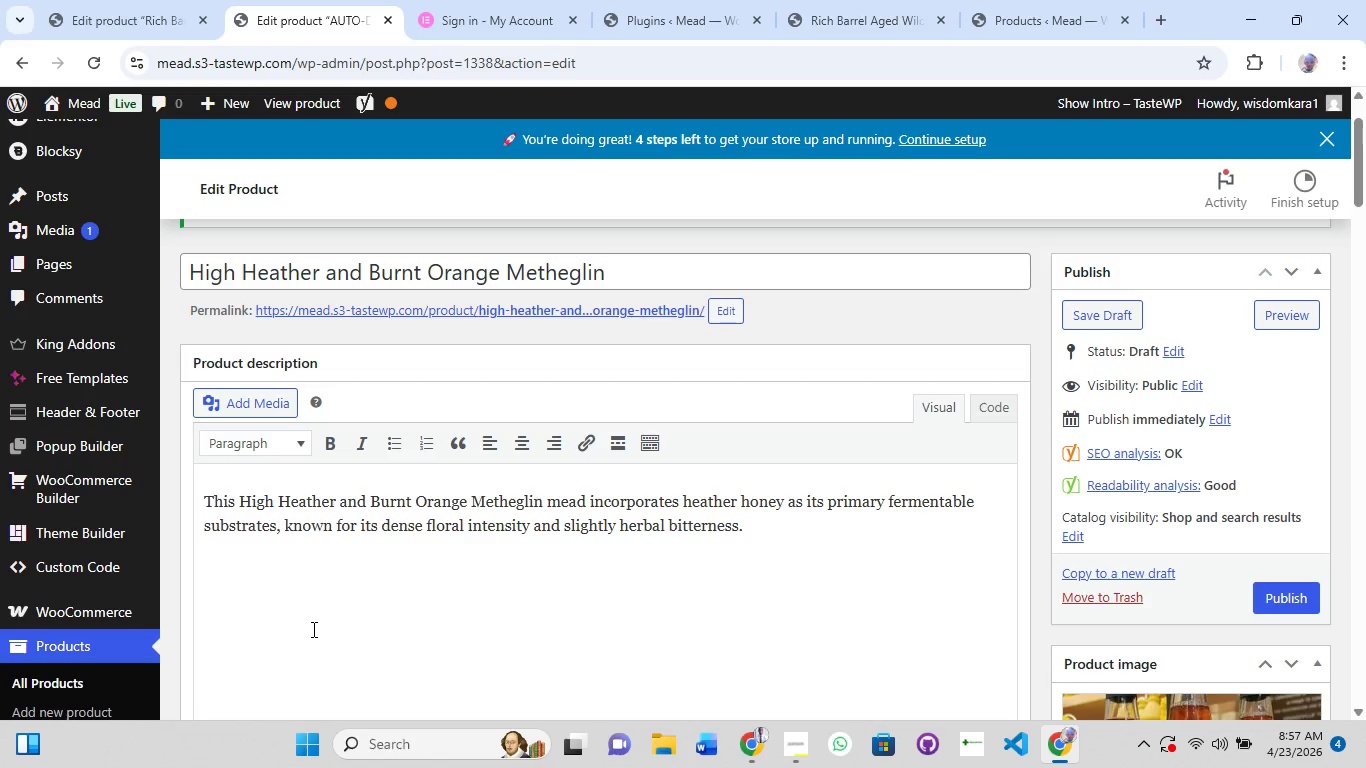 
type(Te )
key(Backspace)
key(Backspace)
type(he fermented process is initiated using a neural yeats strain to allow botanical expression to domintae)
key(Backspace)
key(Backspace)
key(Backspace)
type(ates the w)
key(Backspace)
type(q)
key(Backspace)
type(aromarif)
key(Backspace)
key(Backspace)
key(Backspace)
type(tics)
key(Backspace)
type( profile.)
 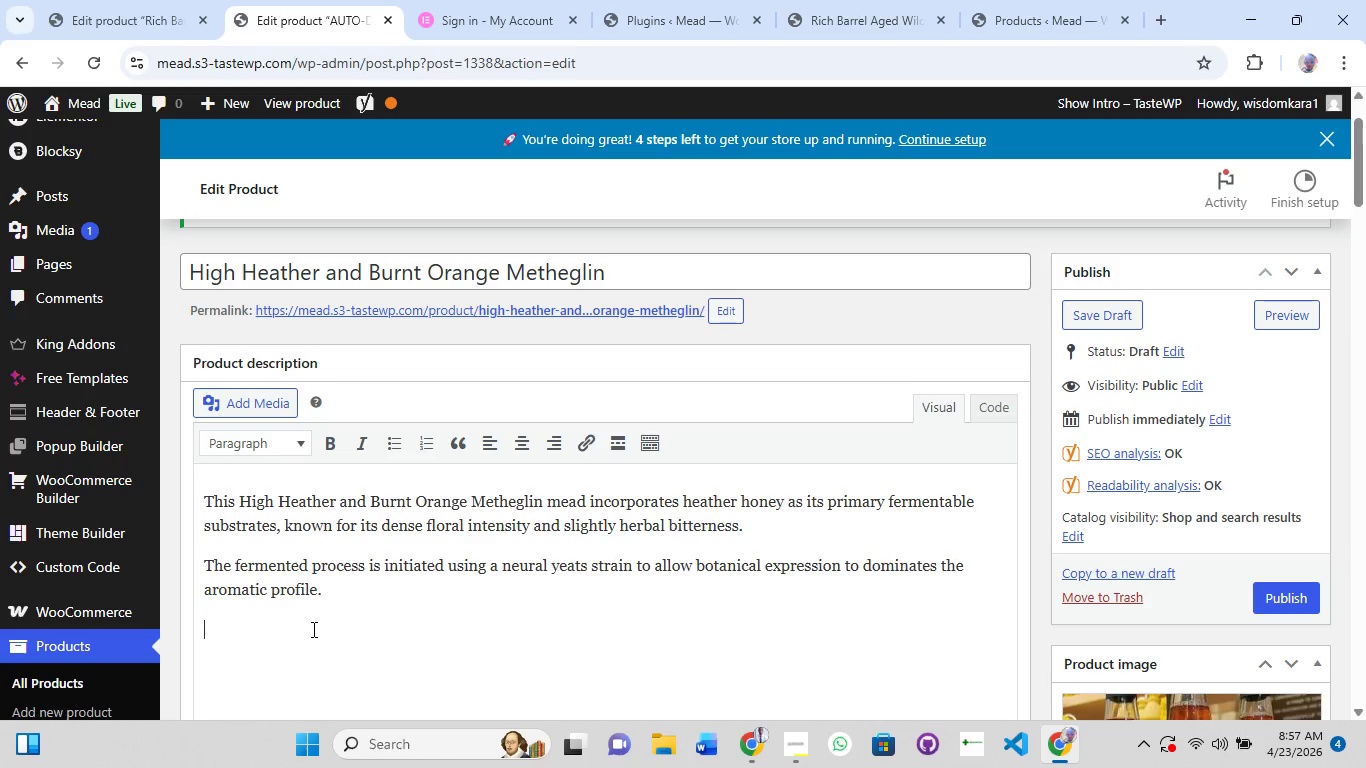 
key(Enter)
 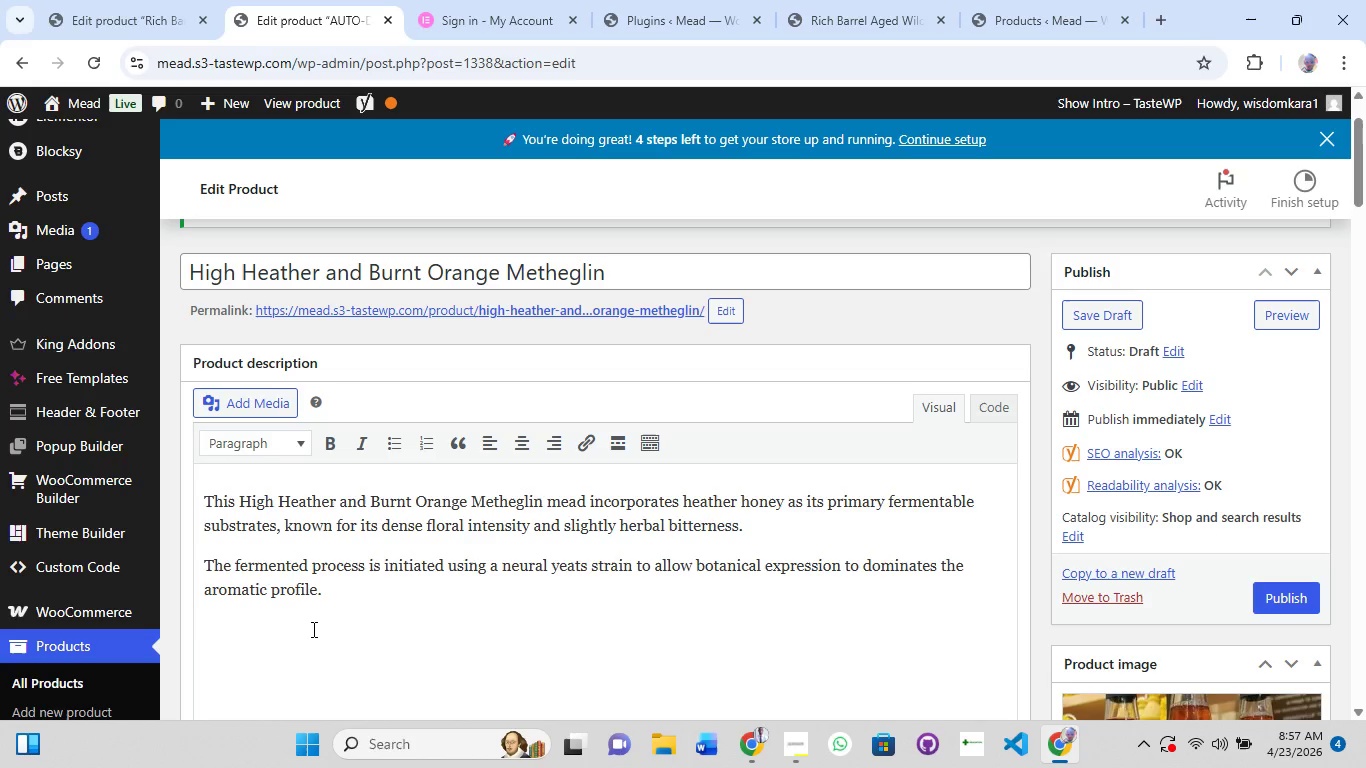 
type(Dried oranf)
key(Backspace)
type(ge secondary fernentatui)
 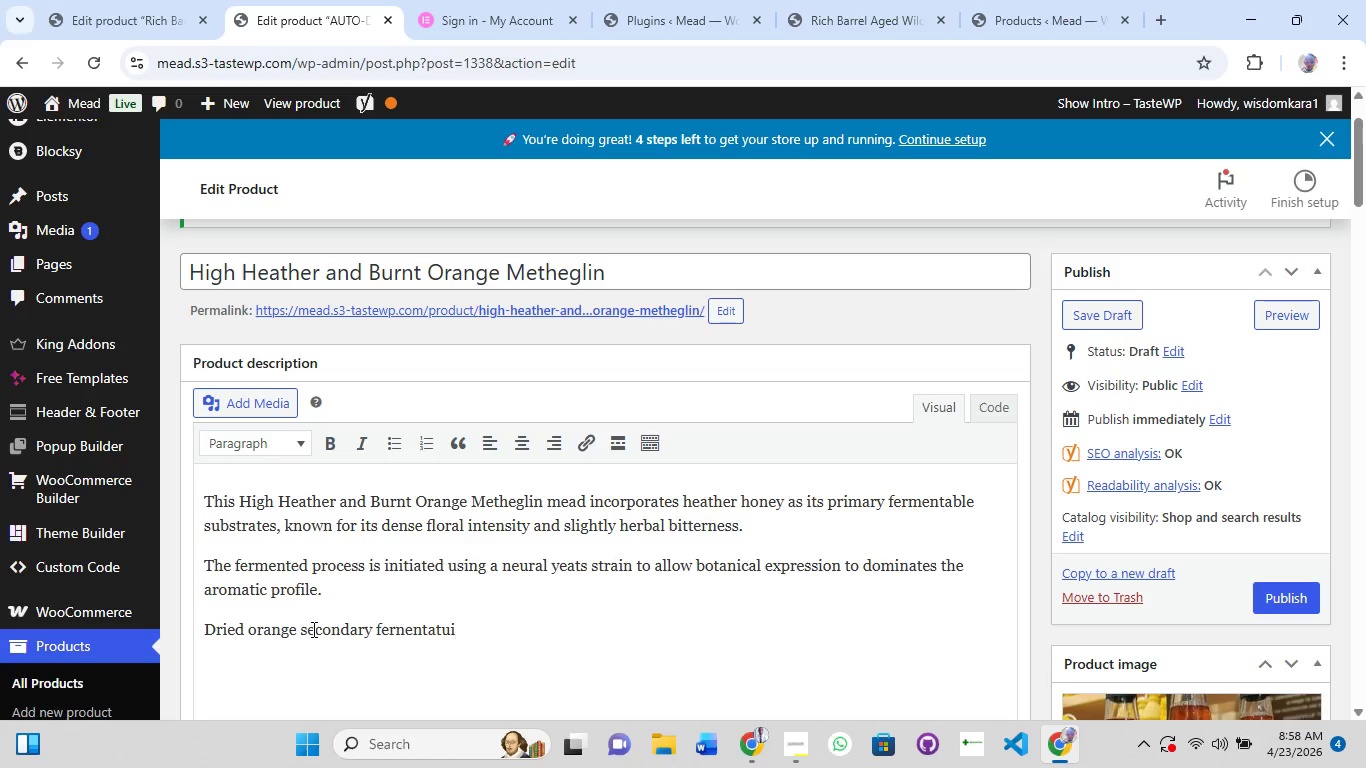 
hold_key(key=Backspace, duration=1.09)
 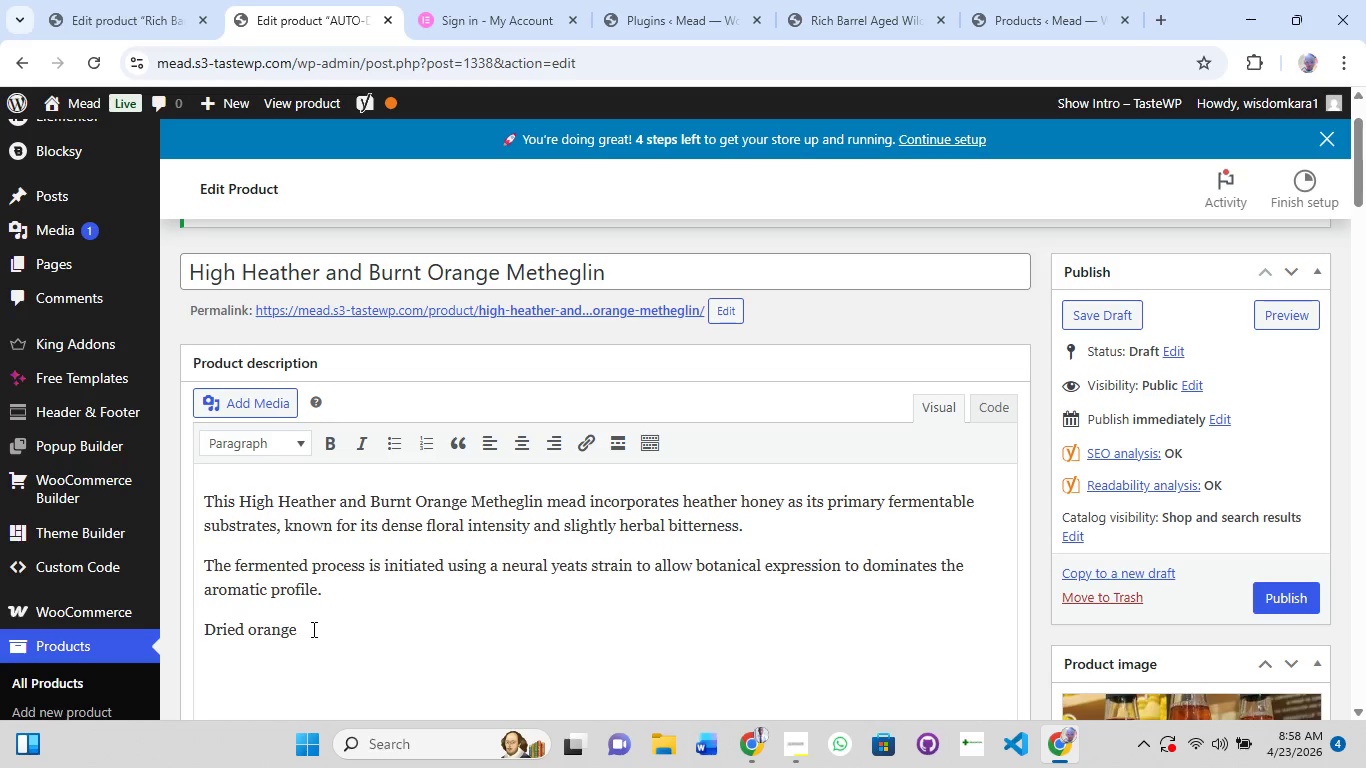 
type(ispeel is introduces )
key(Backspace)
key(Backspace)
type(d during secondary fermentation, contributing volatile citrus oils without excessive acidity. The result is a layered aromatic structure combining floral, herbal and citrus dimension.)
 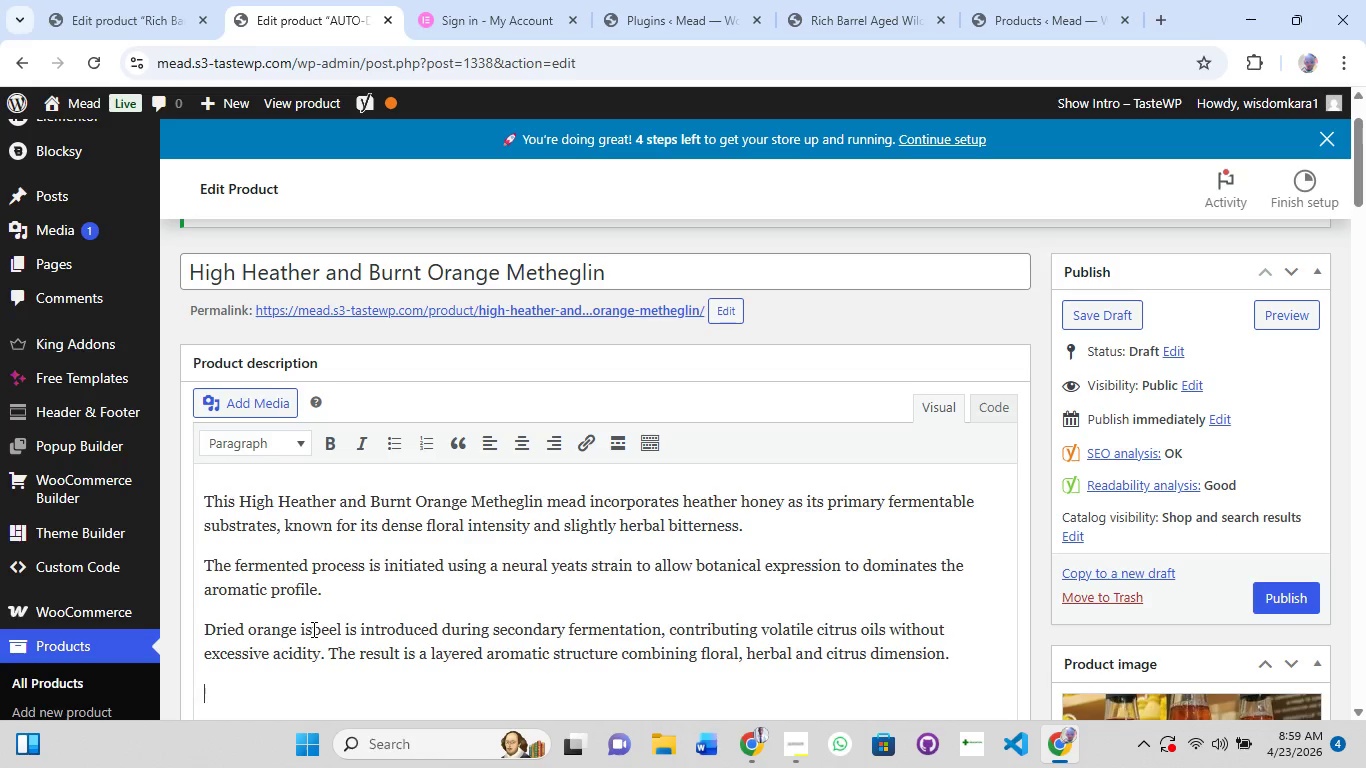 
key(Enter)
 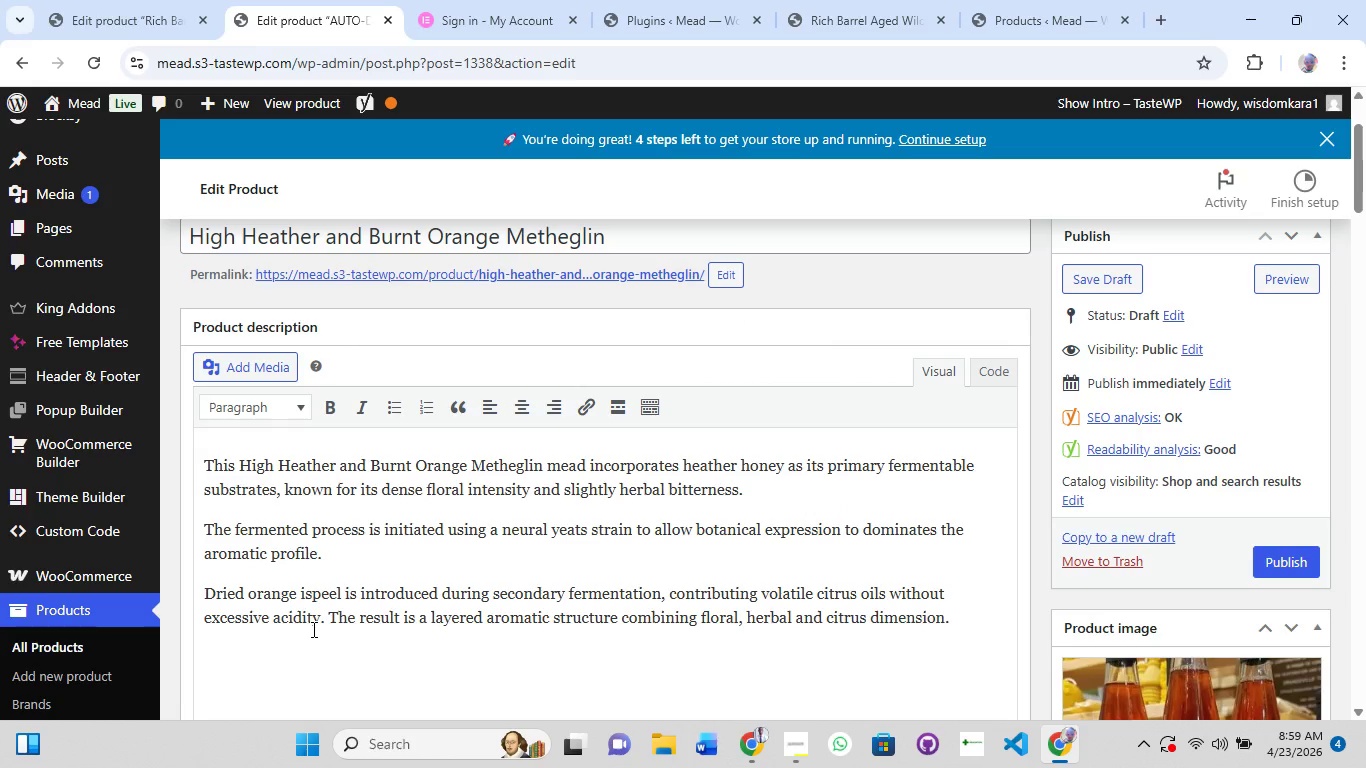 
type(Lees aging is applied for 4 weeks to enhance texture [NumLock], followed bu)
key(Backspace)
type(y cold stabilizin)
 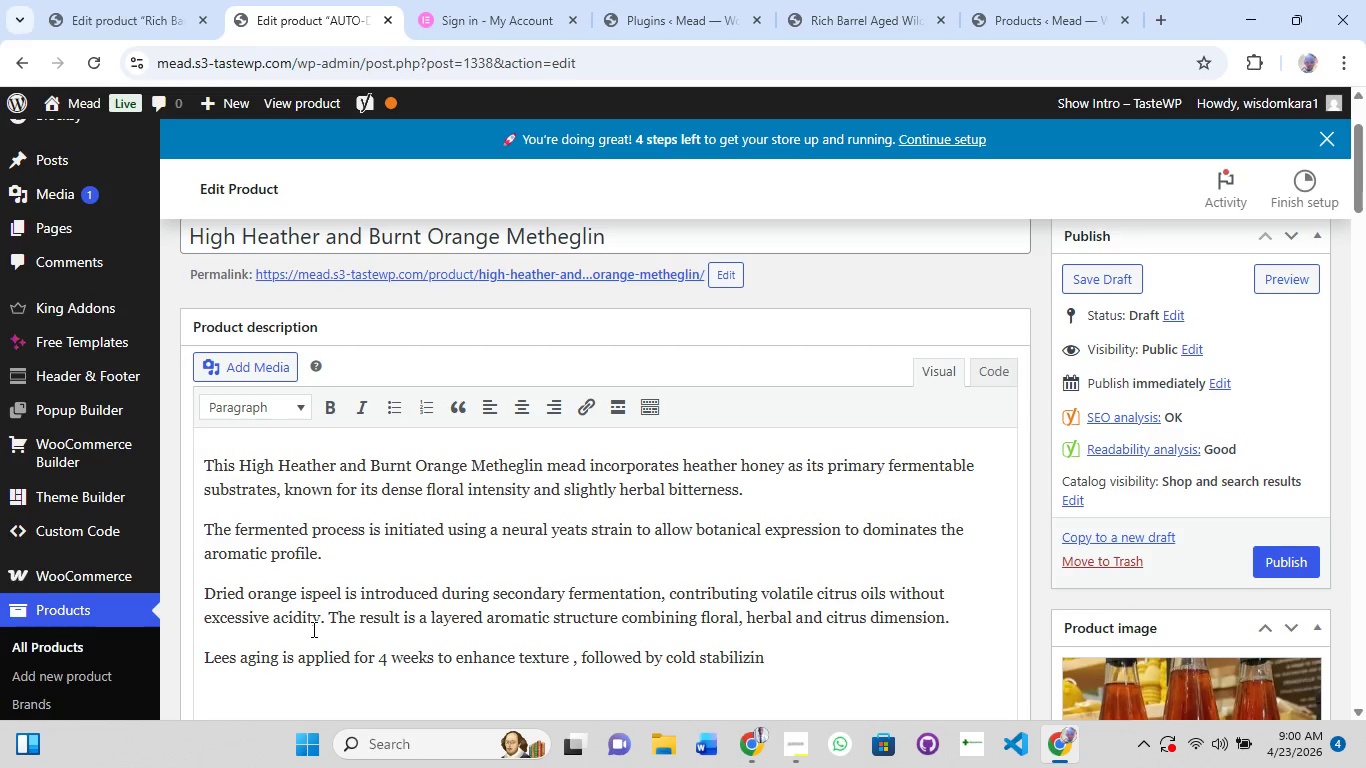 
key(Backspace)
key(Backspace)
type(ation to ensure clarui)
key(Backspace)
key(Backspace)
type(ity and shelf stability,)
key(Backspace)
type(. Thr)
key(Backspace)
type(e final product sits ar)
key(Backspace)
type(t approximated=)
key(Backspace)
key(Backspace)
type(ly 11% ABV with a semi dry finsih)
key(Backspace)
key(Backspace)
key(Backspace)
type(ish.)
 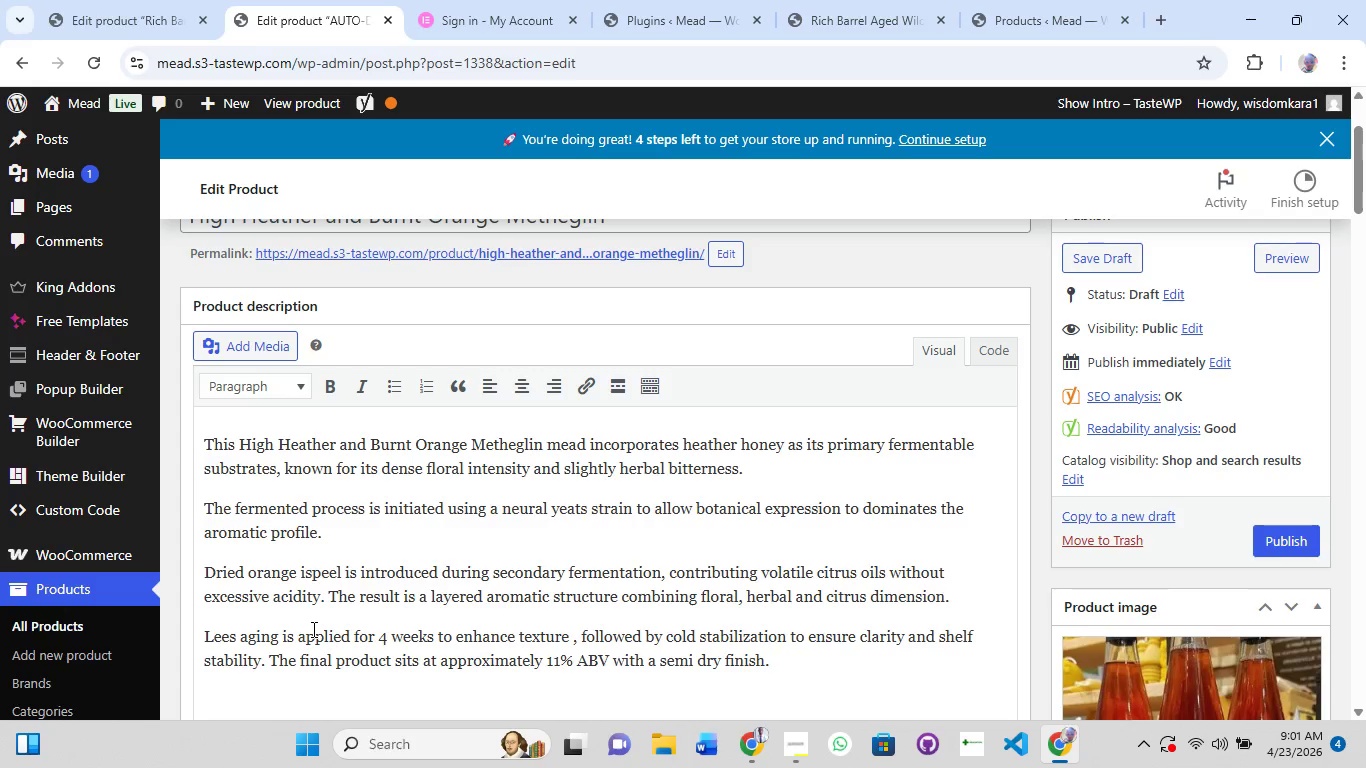 
wait(58.31)
 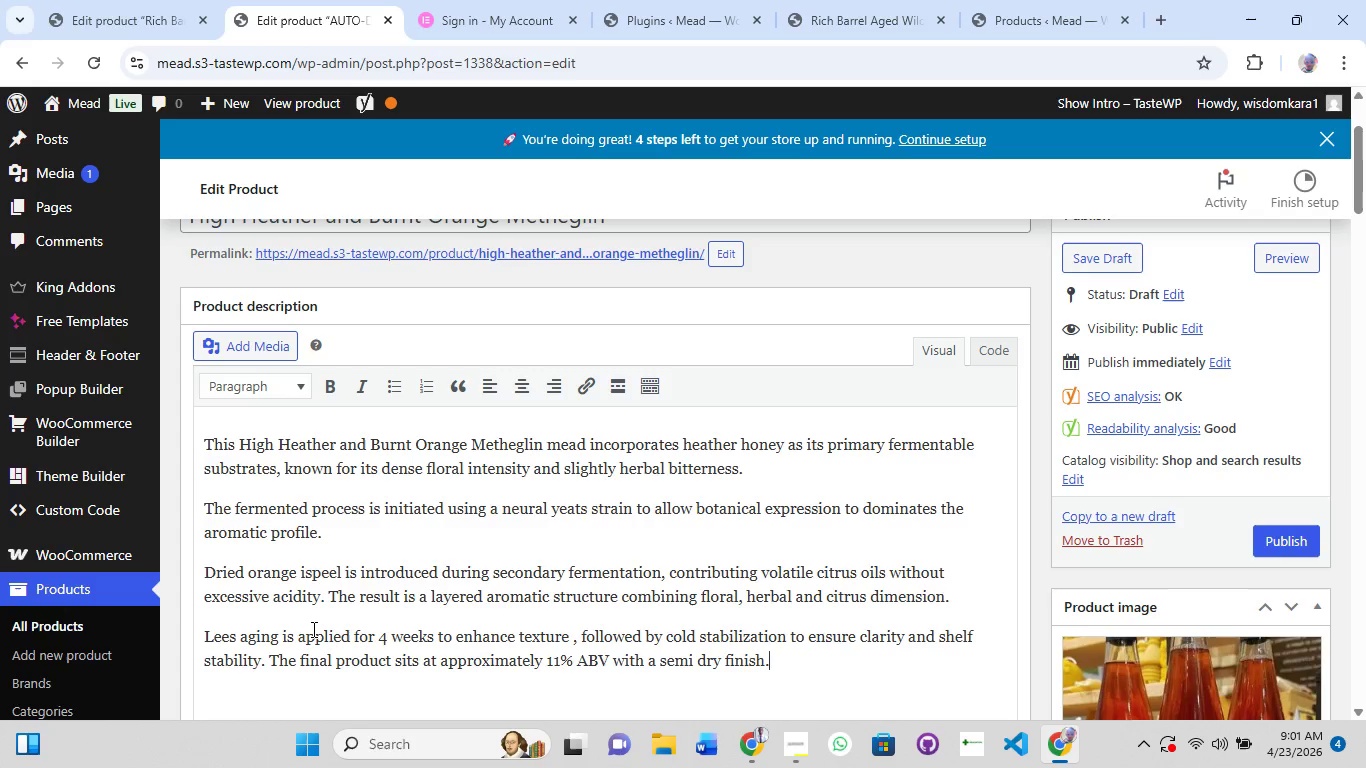 
scroll: coordinate [504, 612], scroll_direction: down, amount: 1.0
 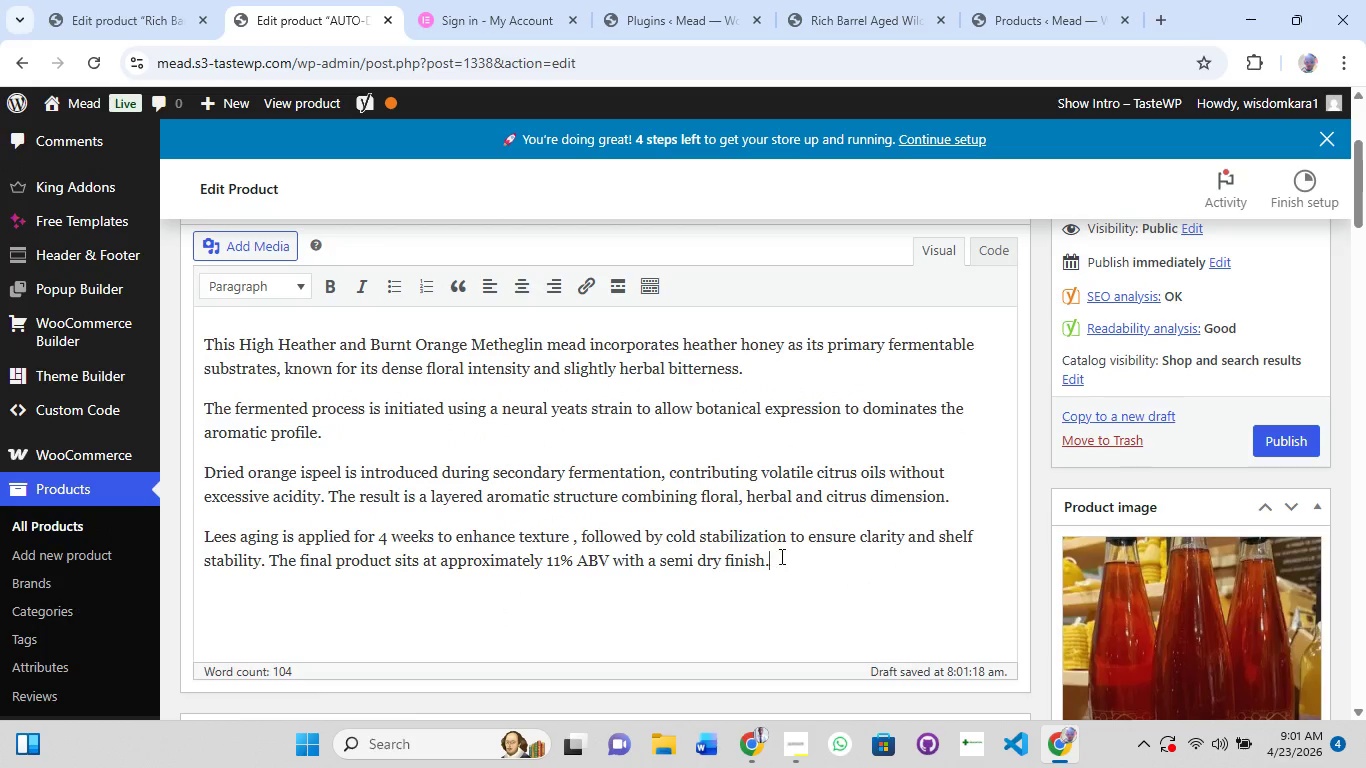 
left_click([786, 565])
 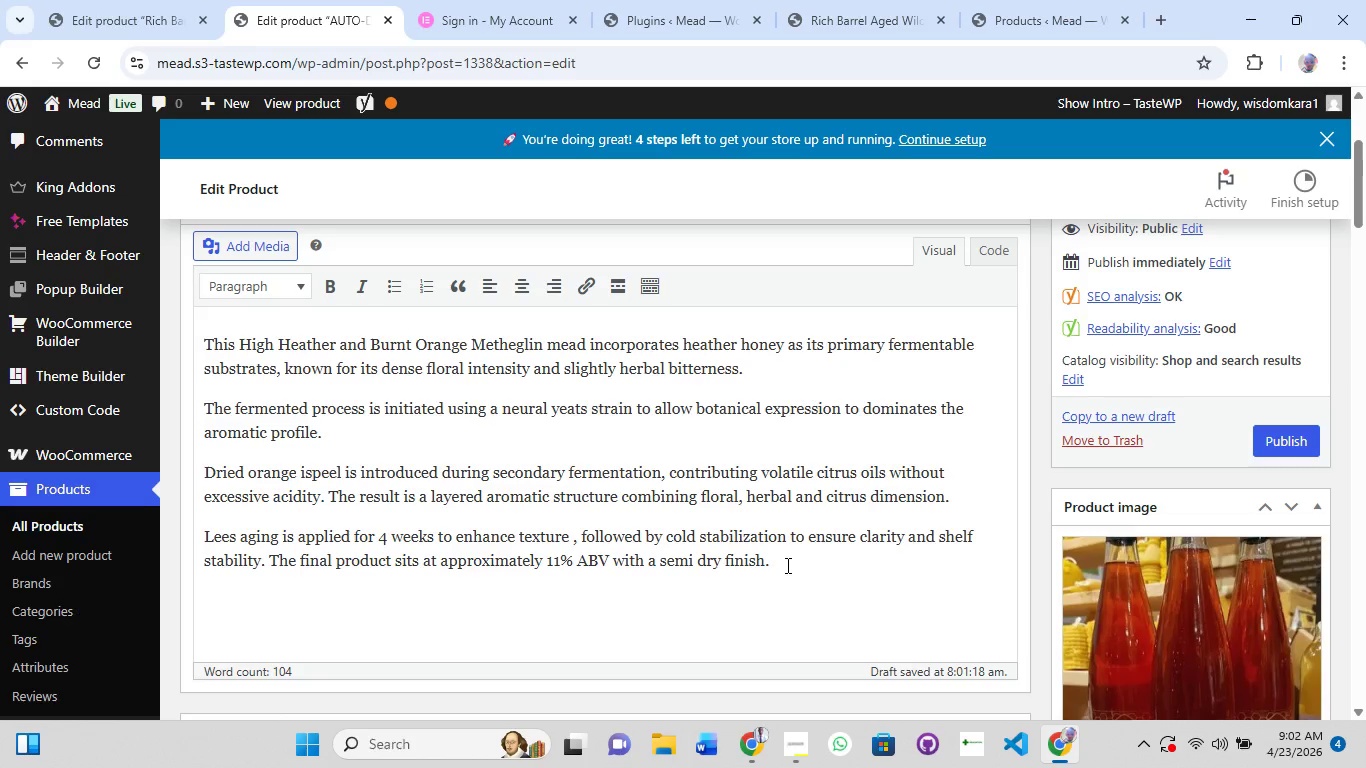 
key(Enter)
 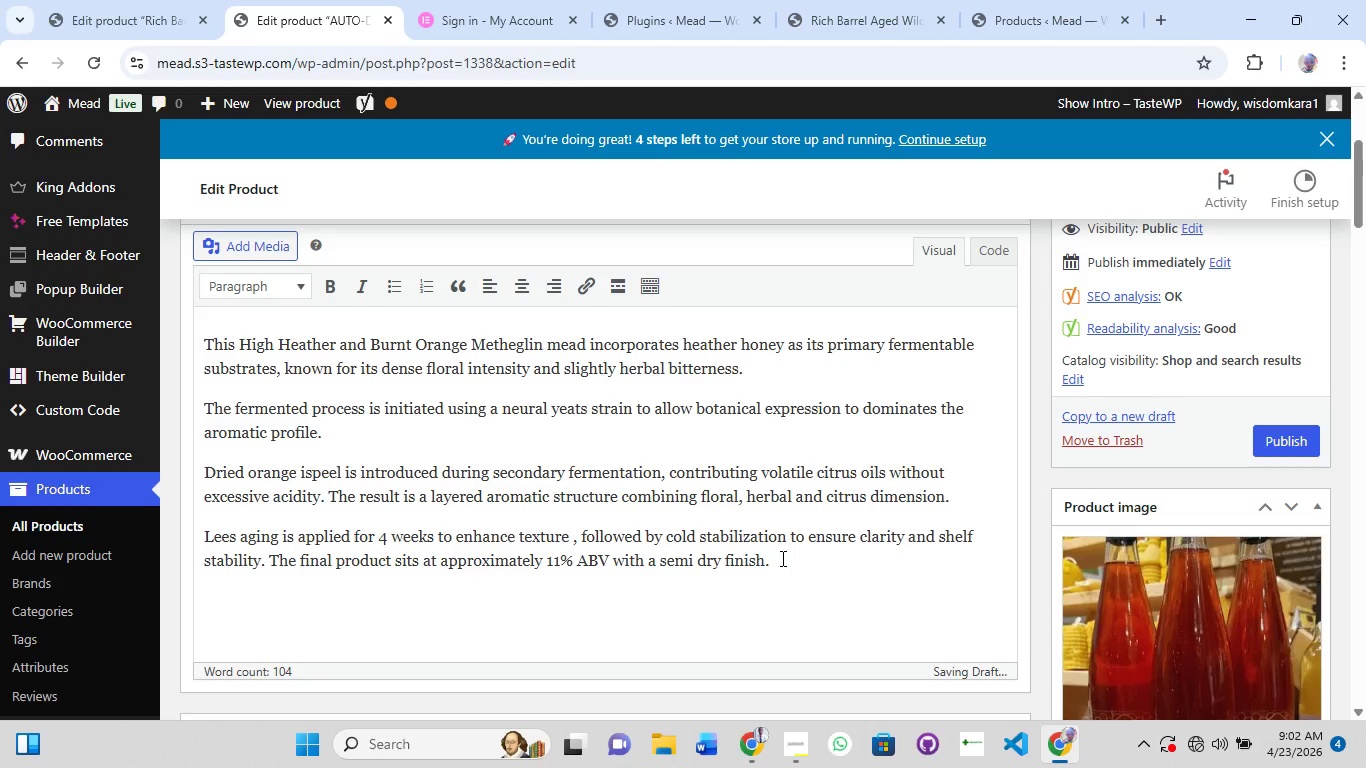 
wait(62.59)
 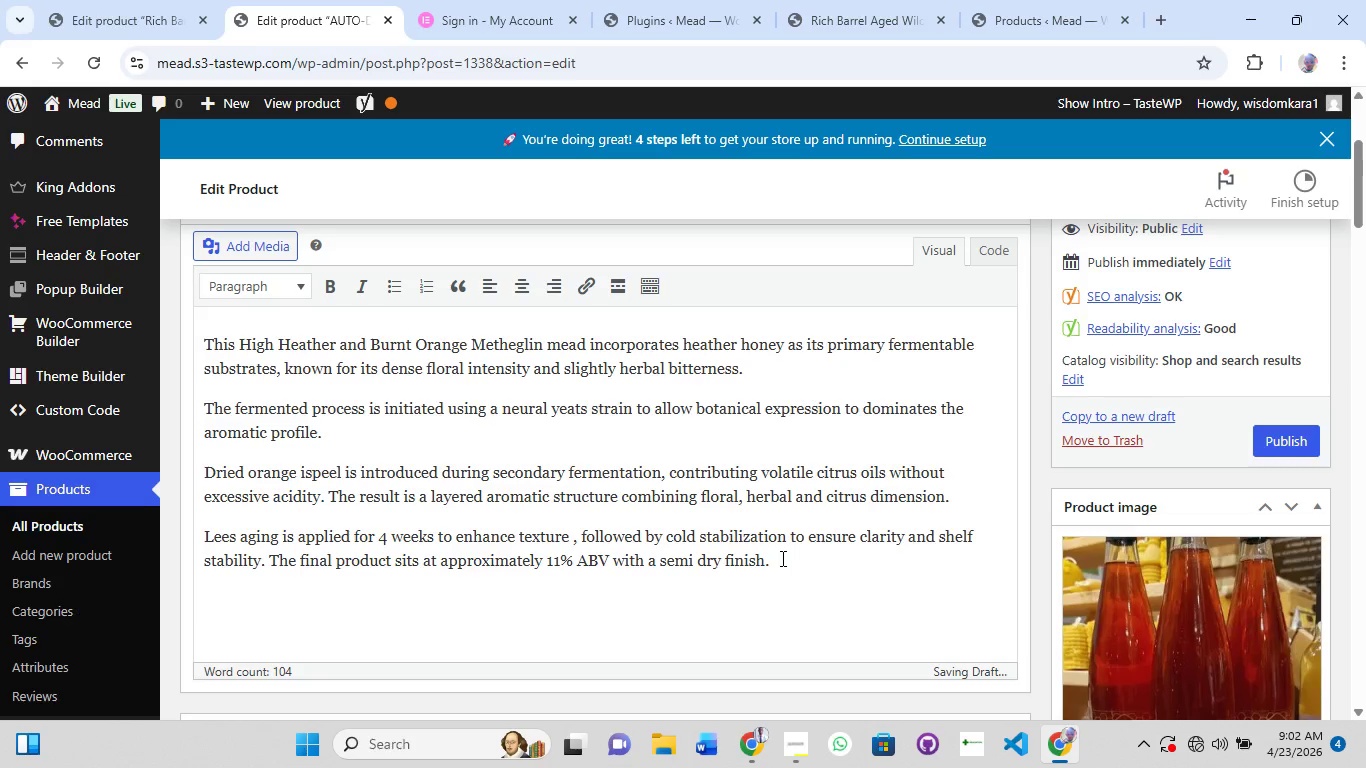 
key(Enter)
 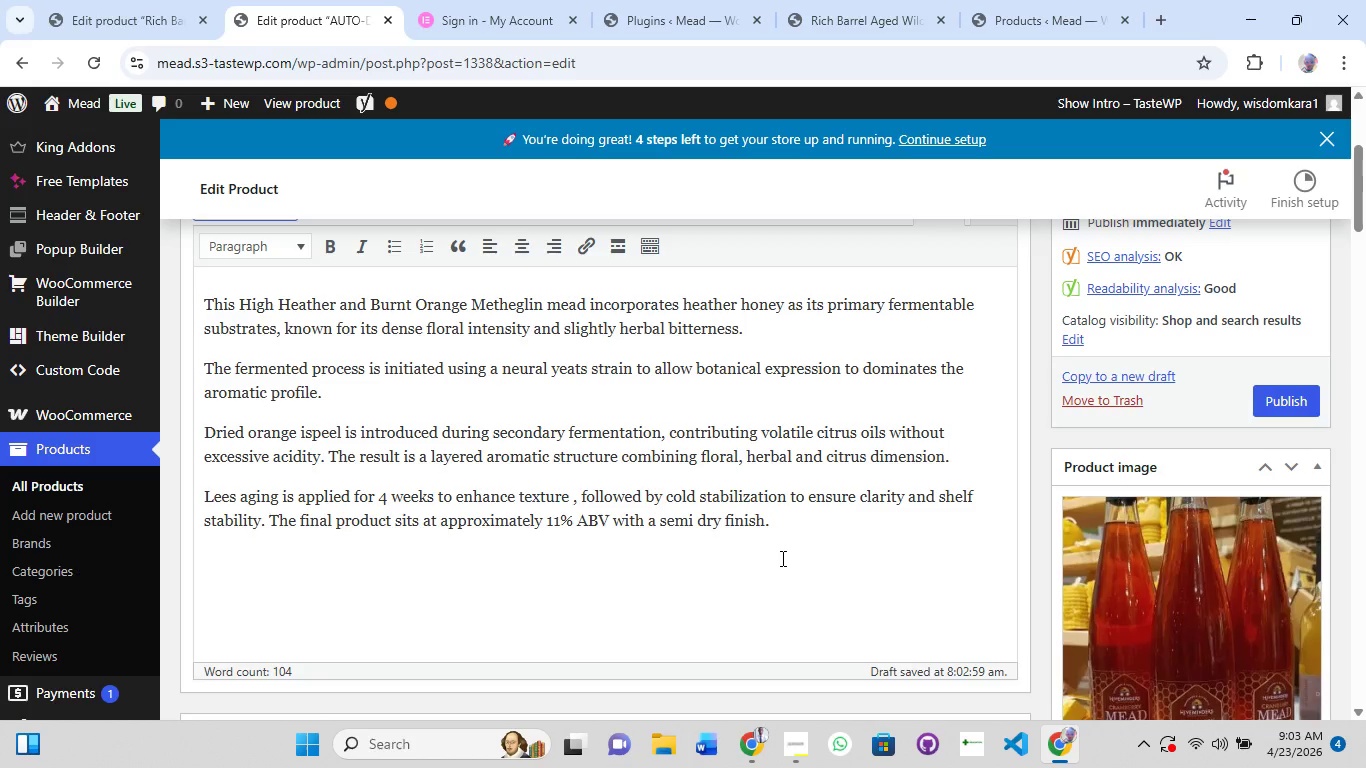 
type(=)
key(Backspace)
key(Backspace)
type(on)
key(Backspace)
key(Backspace)
type(On the nose,expect pronounced heather floarls supported by subtle citrus zest. the palate reveals strucutural)
key(Backspace)
key(Backspace)
type(ed bu)
key(Backspace)
type(itterness and a clean , aromatic finish)
 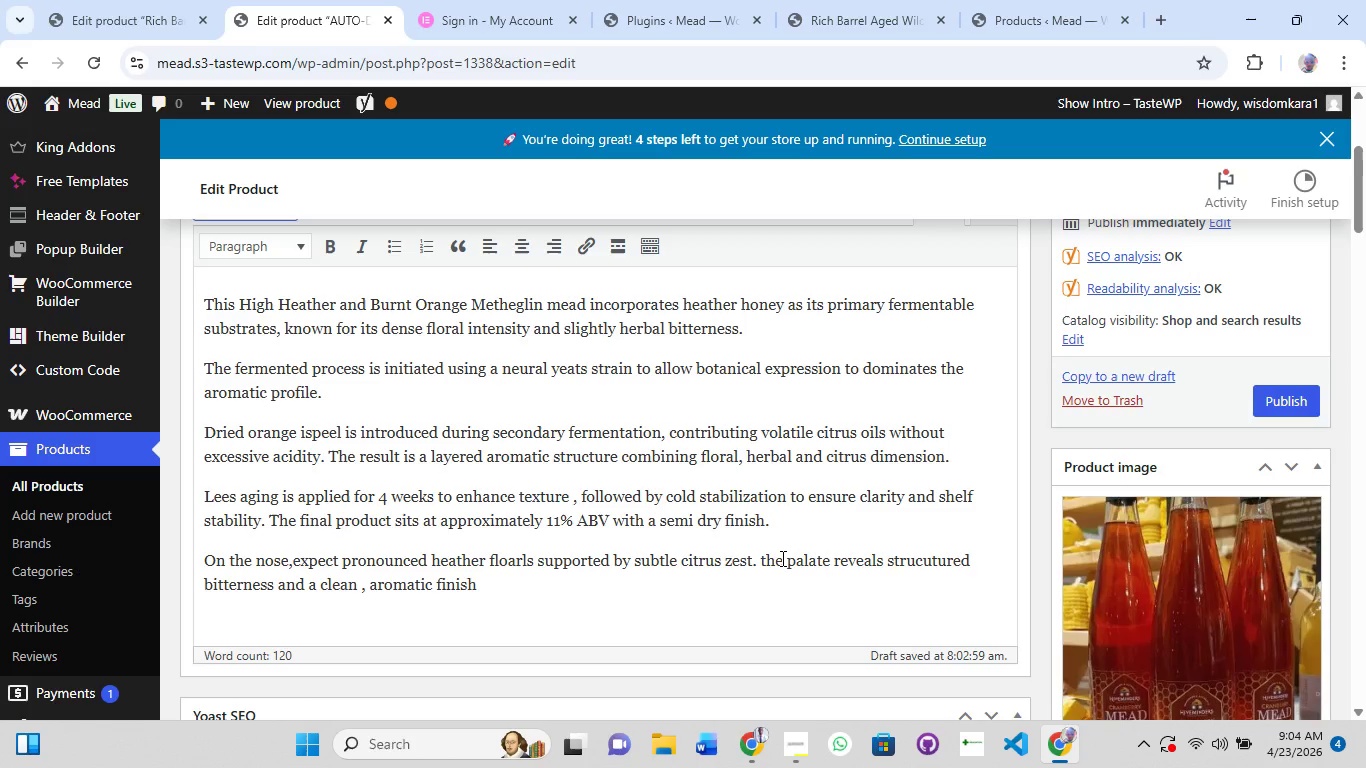 
scroll: coordinate [456, 448], scroll_direction: down, amount: 9.0
 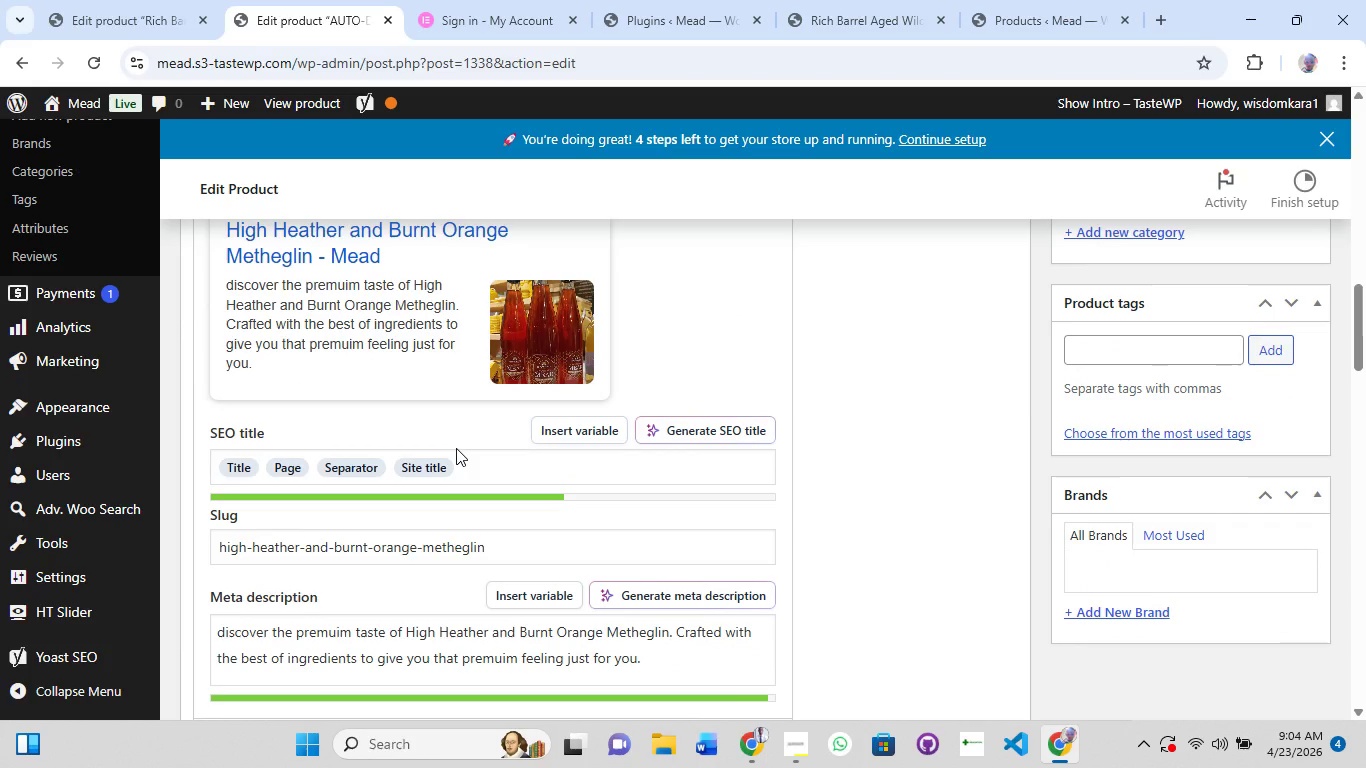 
scroll: coordinate [456, 448], scroll_direction: up, amount: 1.0
 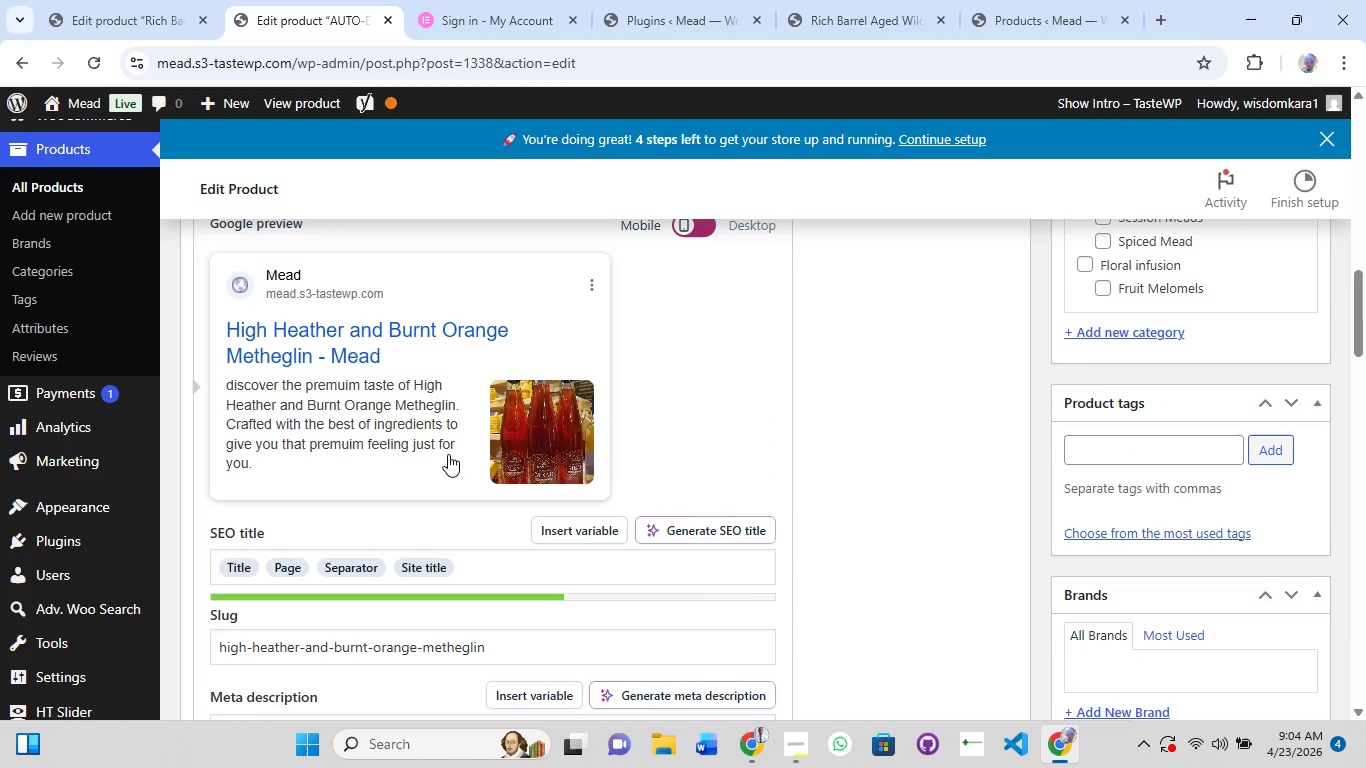 
scroll: coordinate [431, 478], scroll_direction: down, amount: 16.0
 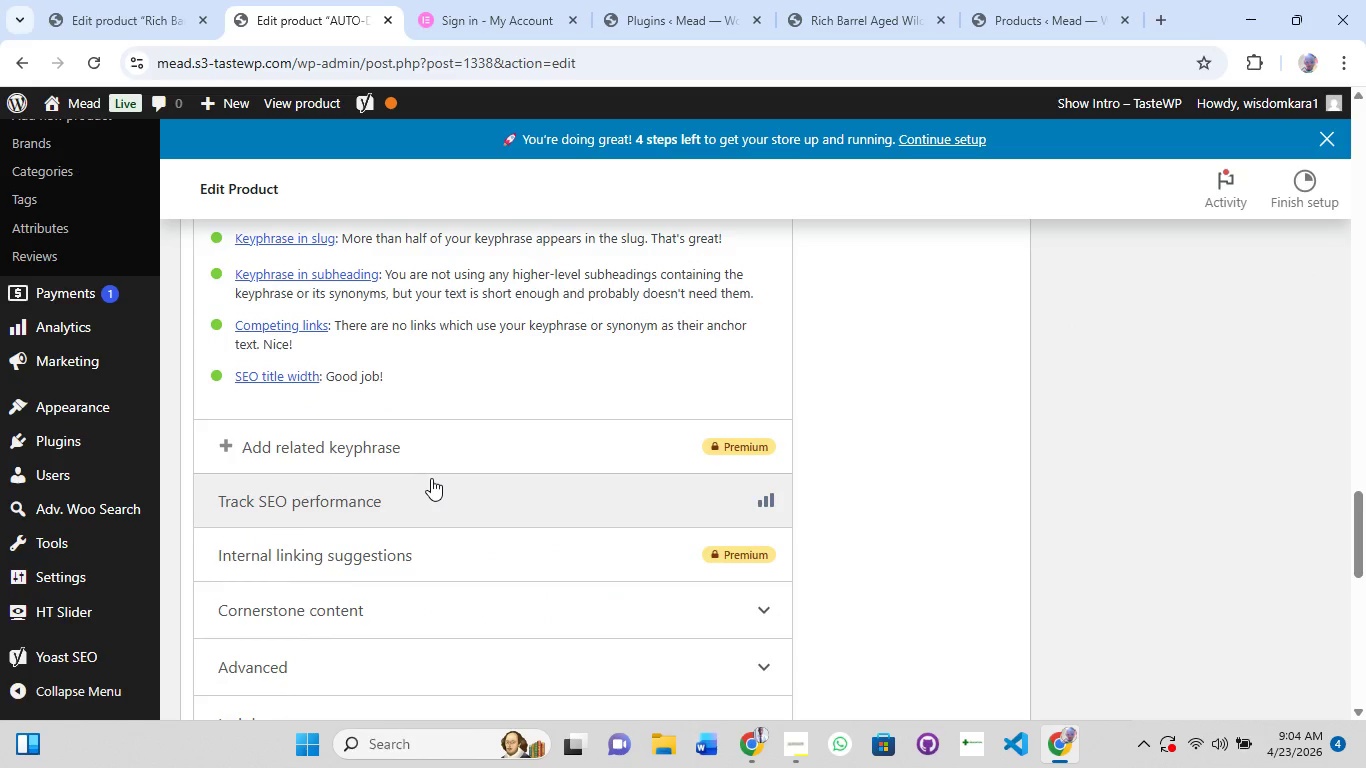 
scroll: coordinate [431, 478], scroll_direction: up, amount: 6.0
 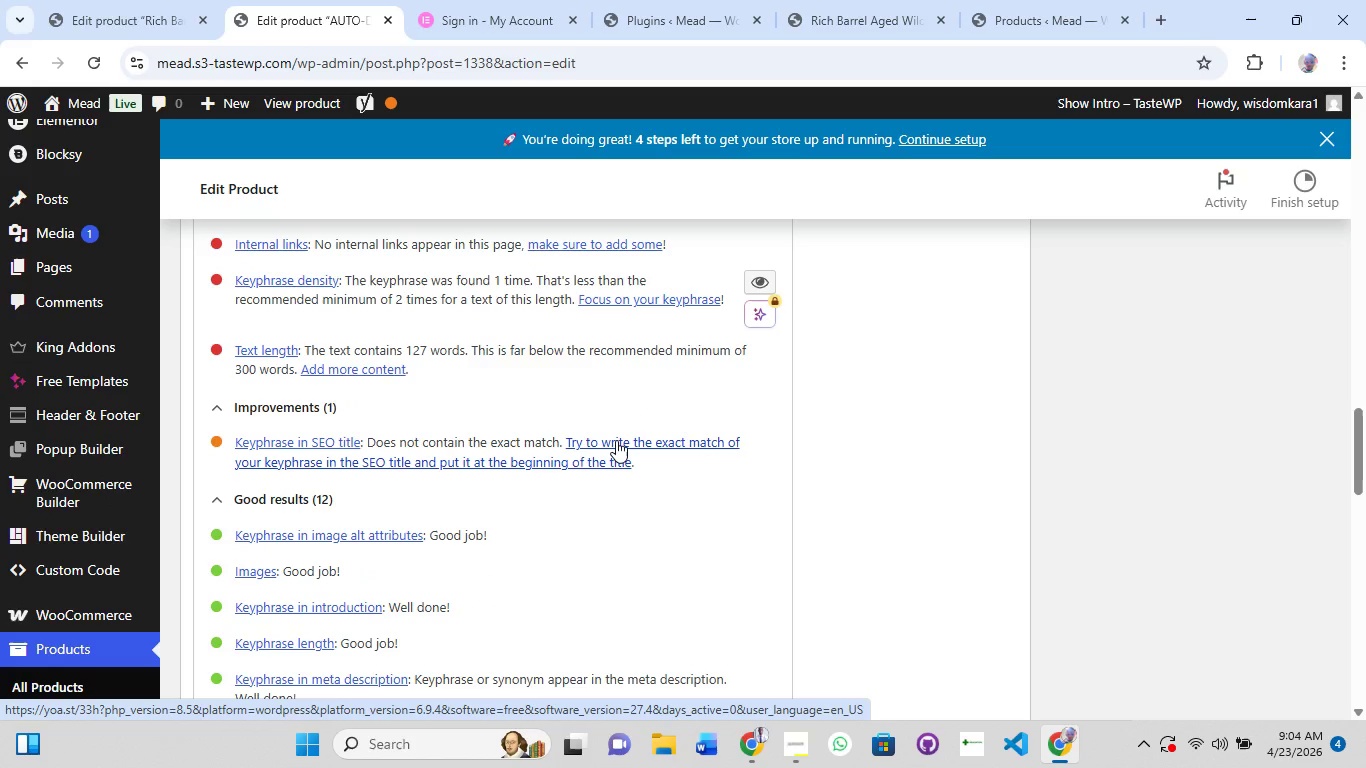 
wait(5.64)
 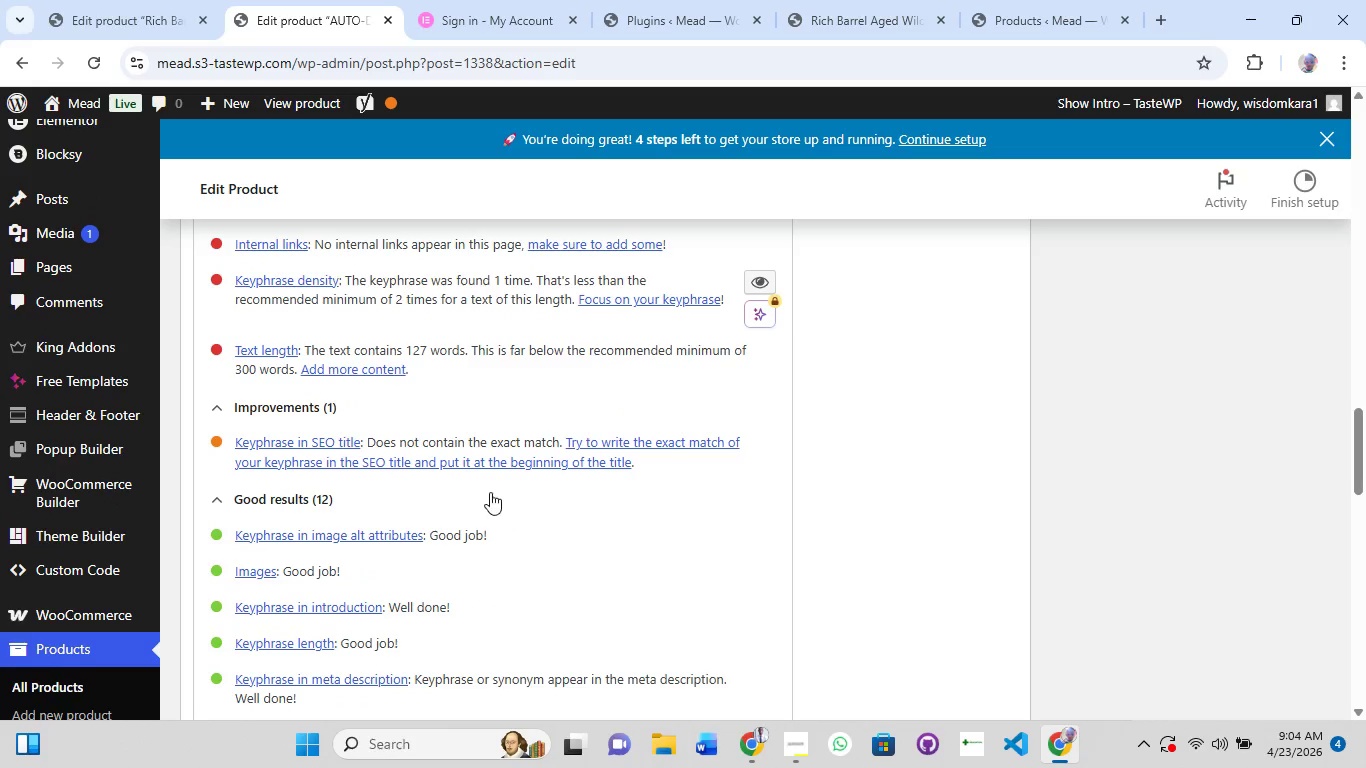 
scroll: coordinate [469, 443], scroll_direction: up, amount: 21.0
 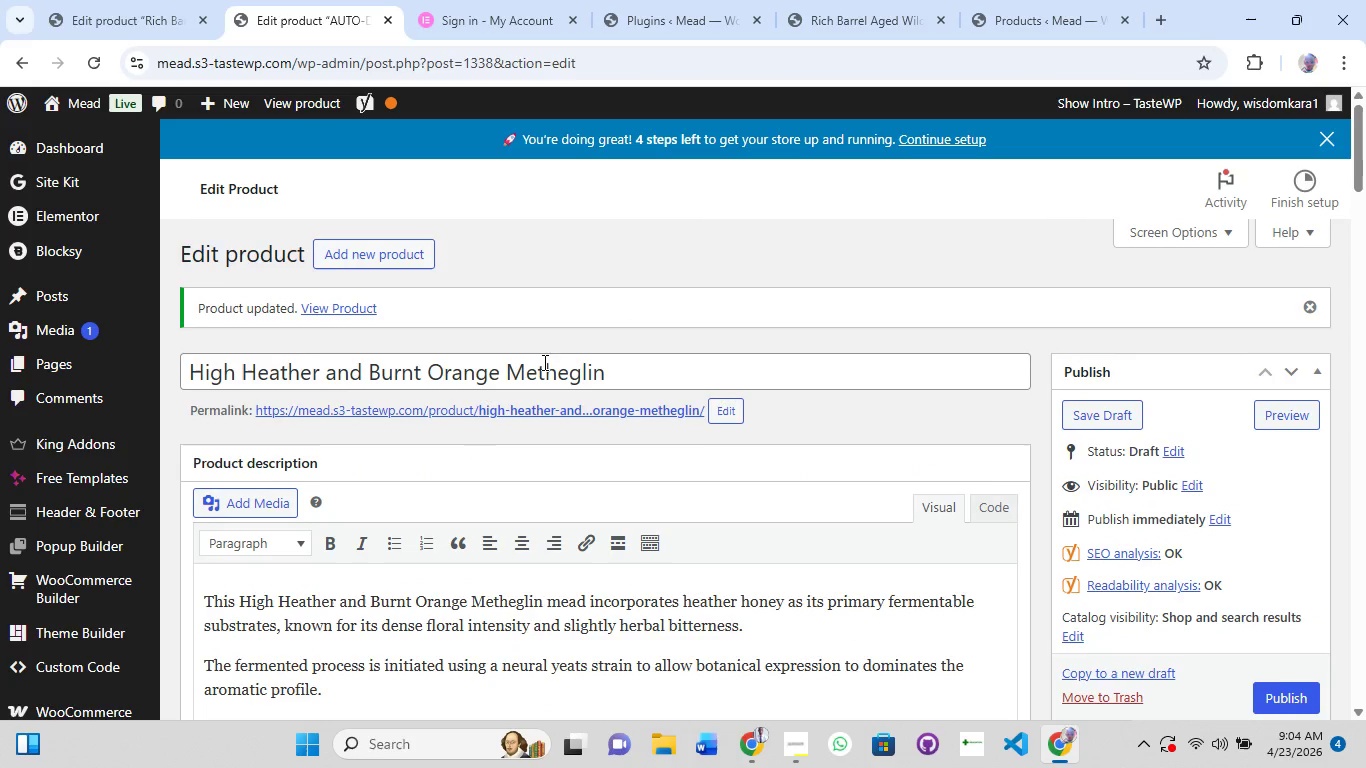 
scroll: coordinate [549, 415], scroll_direction: down, amount: 7.0
 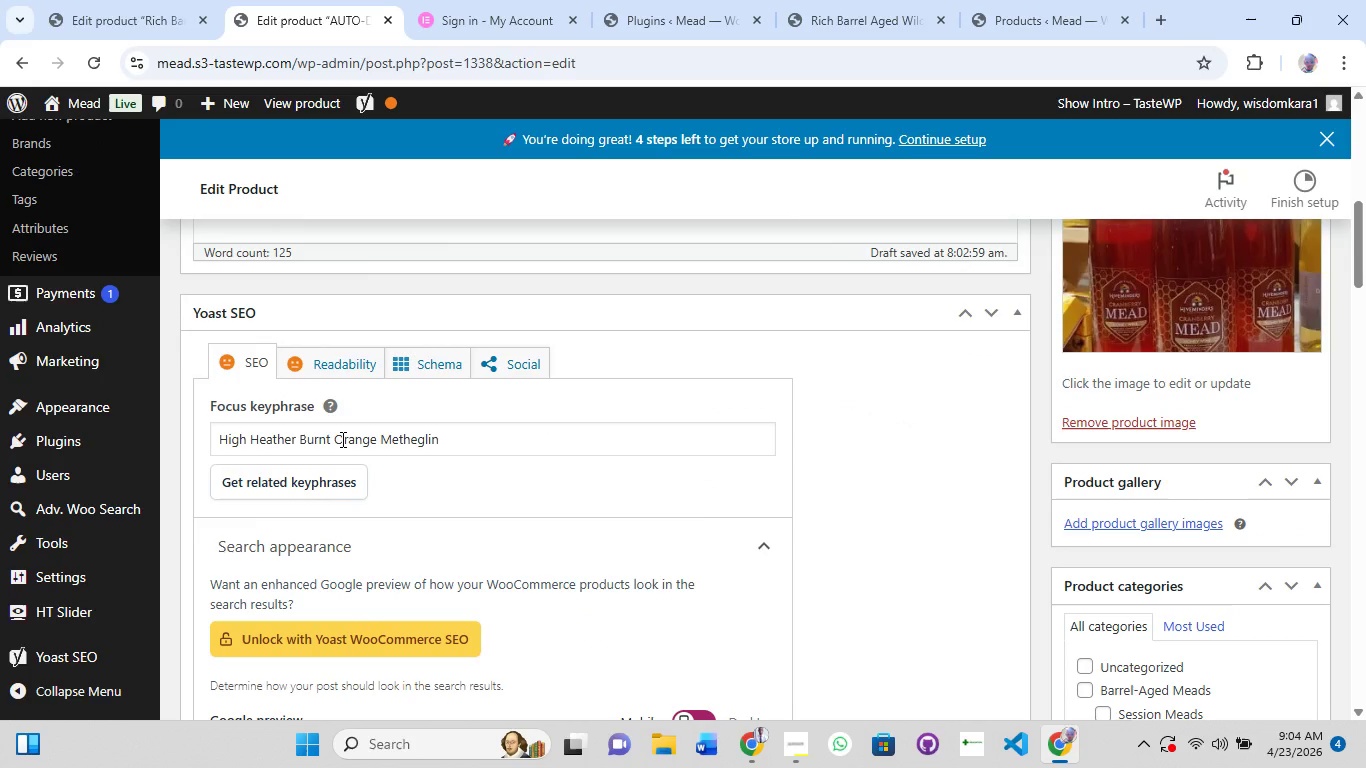 
scroll: coordinate [341, 439], scroll_direction: up, amount: 7.0
 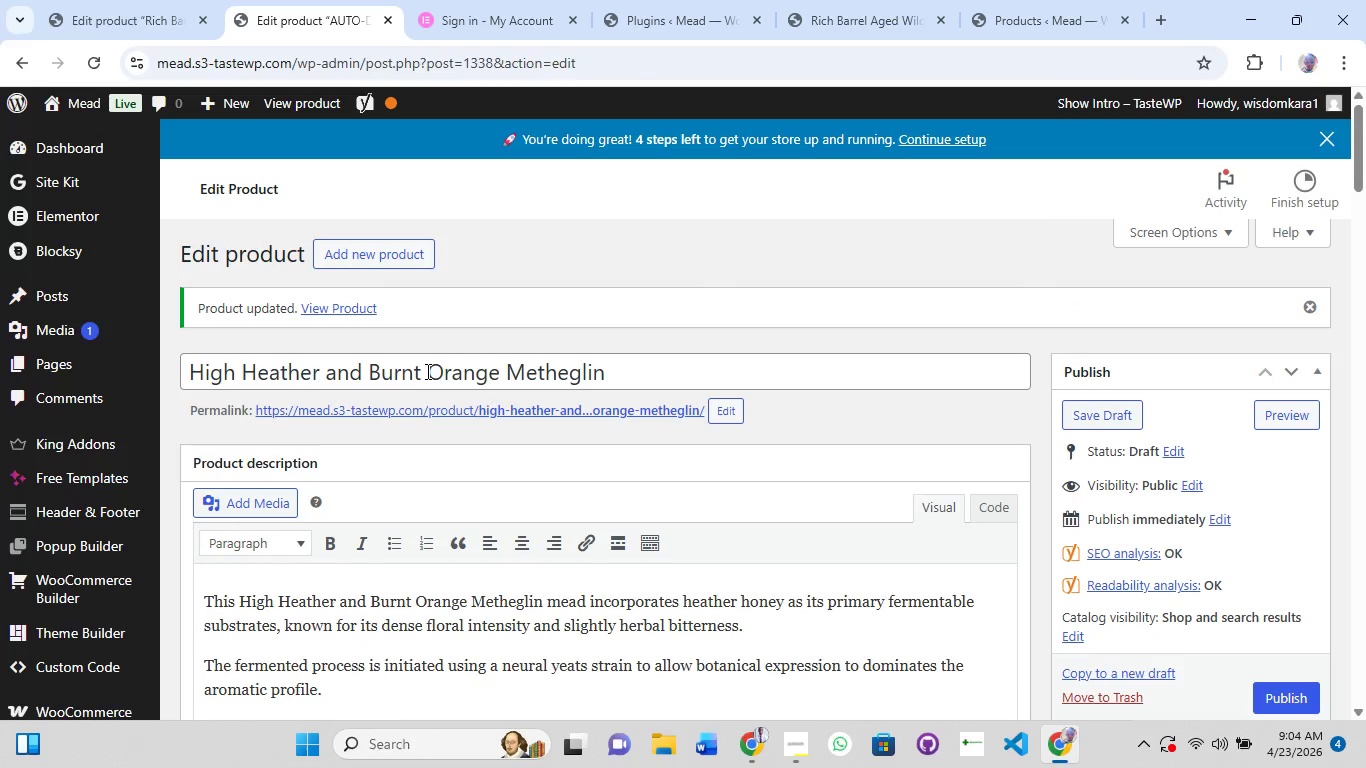 
scroll: coordinate [408, 424], scroll_direction: down, amount: 6.0
 